 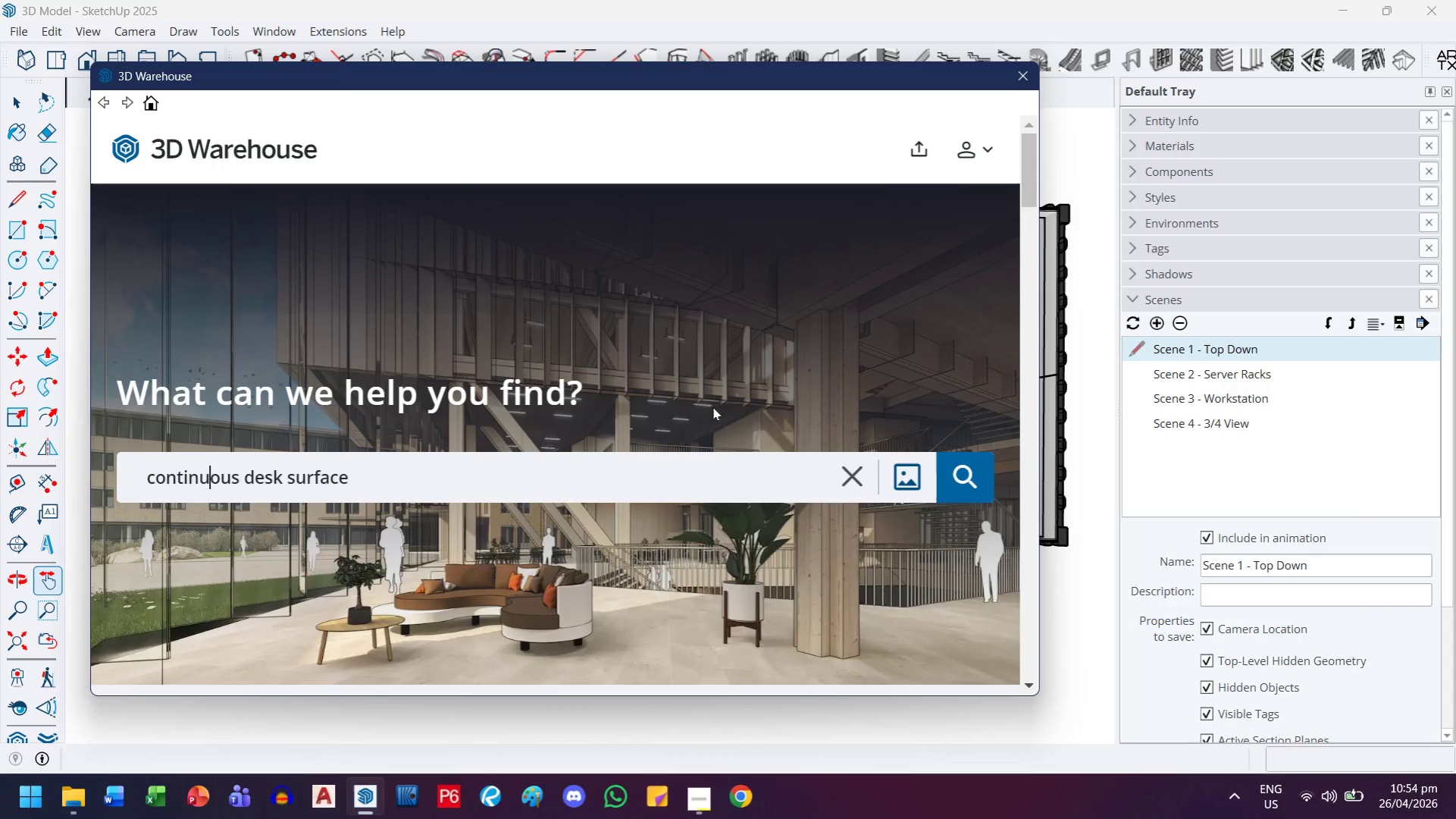 
left_click([968, 479])
 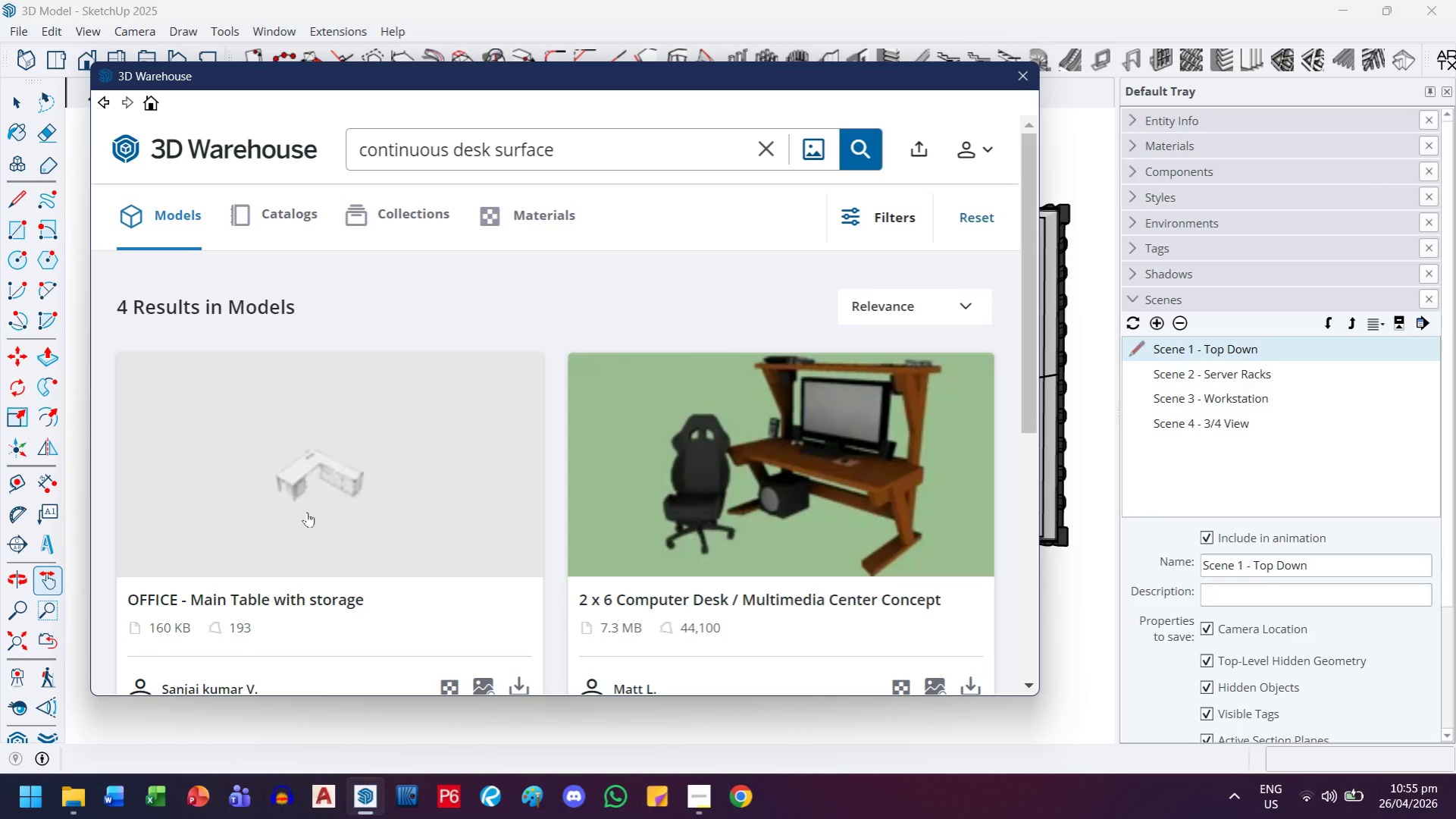 
wait(5.76)
 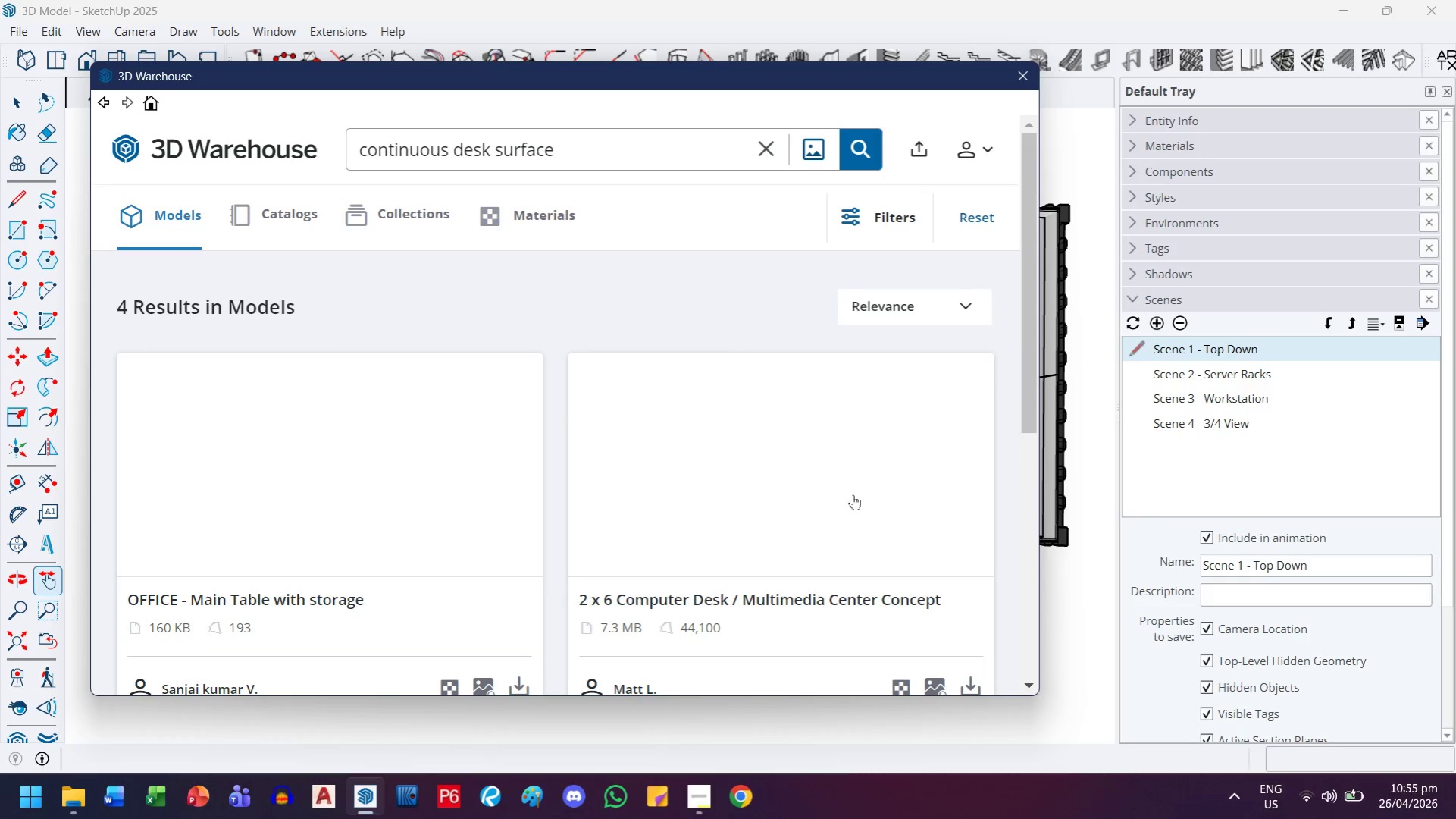 
scroll: coordinate [307, 512], scroll_direction: down, amount: 2.0
 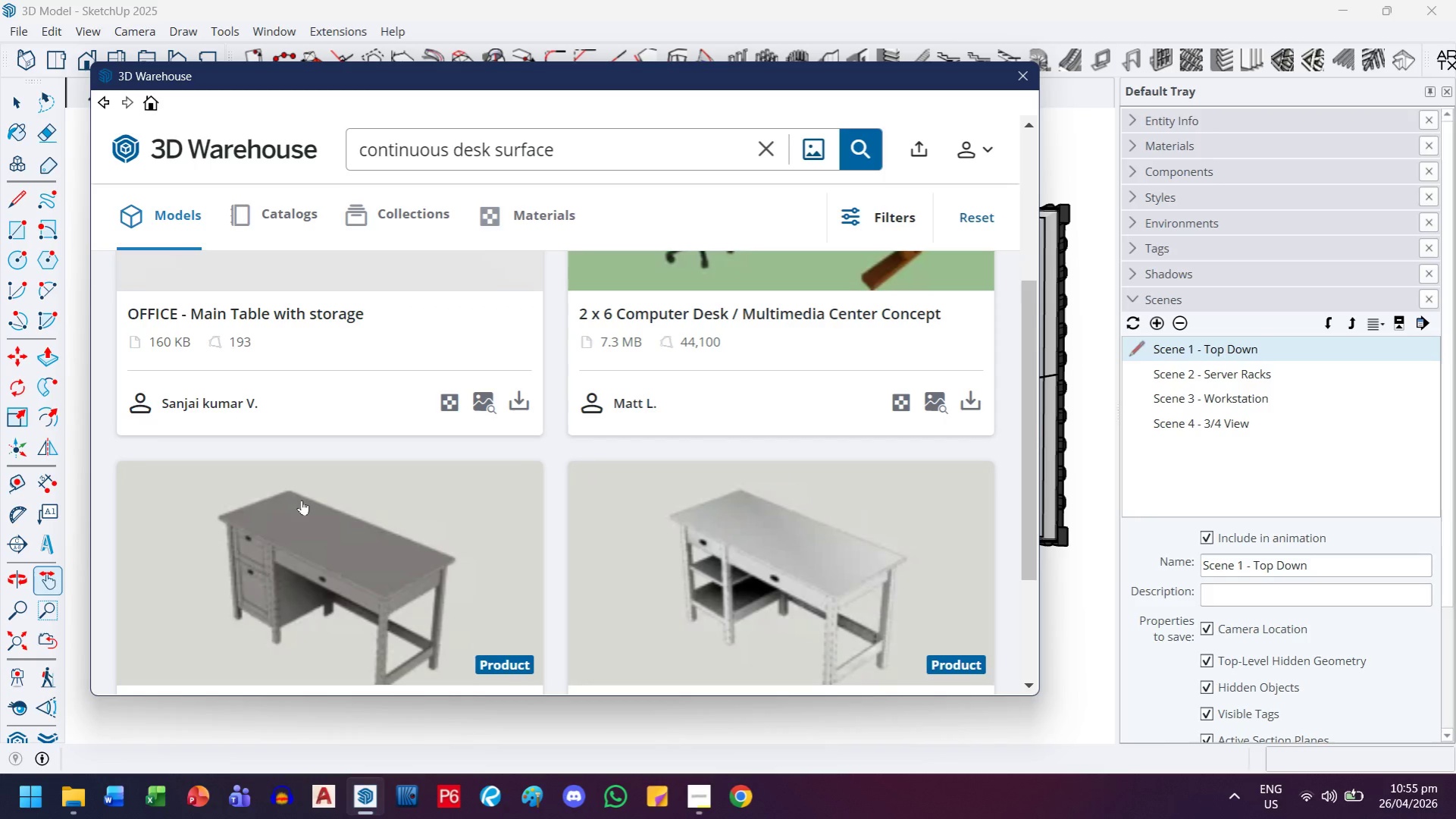 
wait(6.98)
 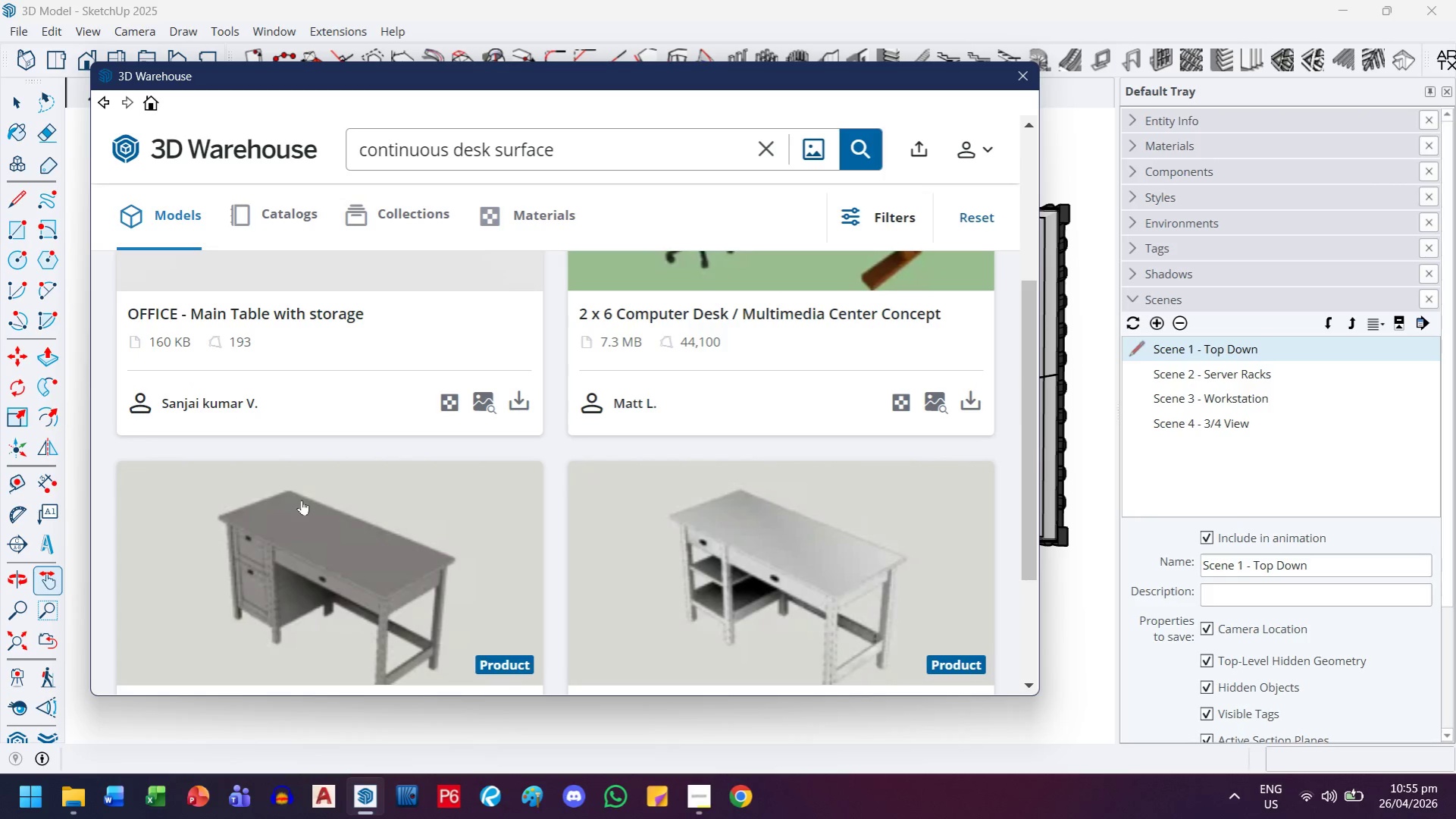 
scroll: coordinate [308, 481], scroll_direction: down, amount: 6.0
 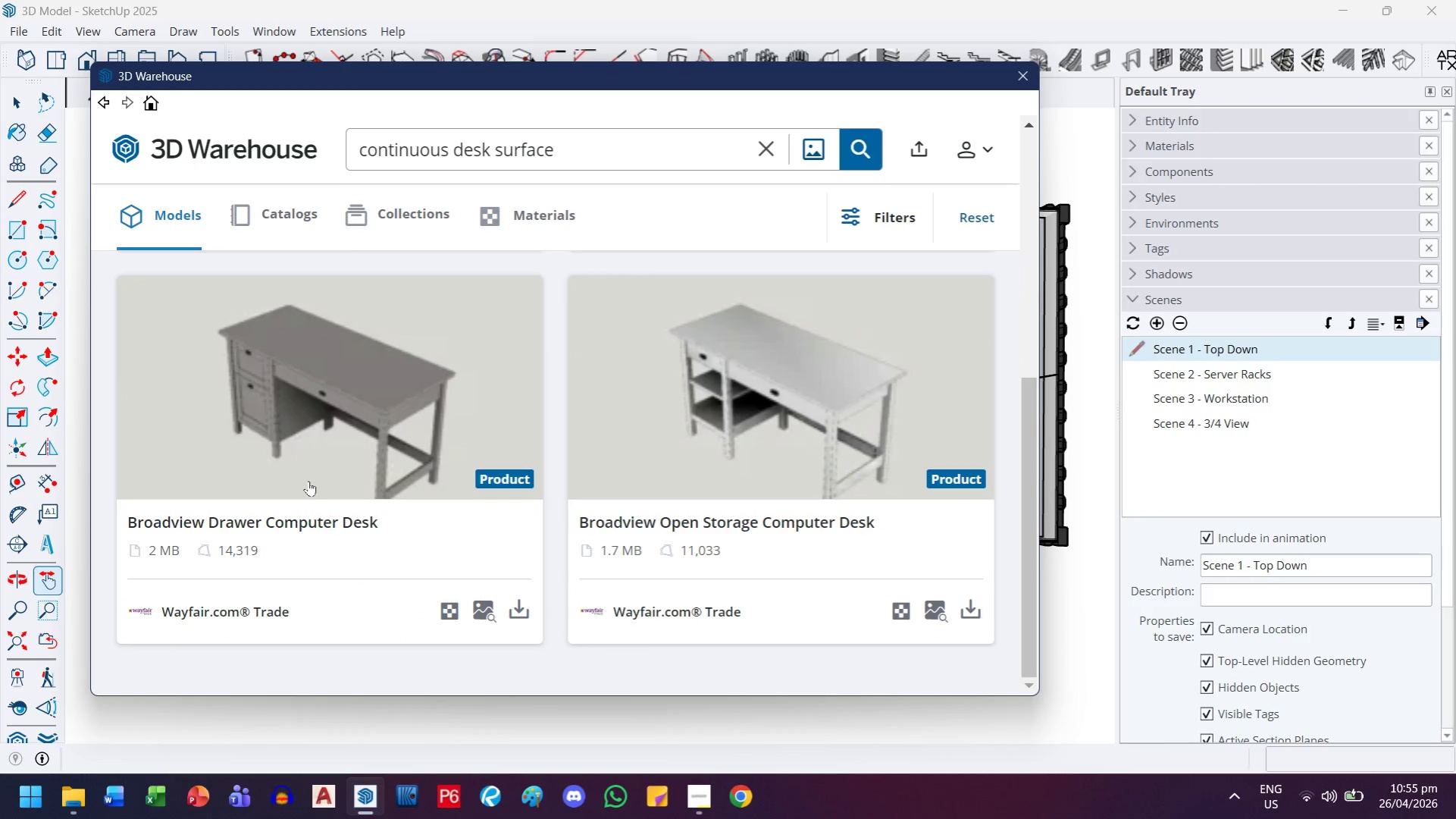 
scroll: coordinate [308, 481], scroll_direction: up, amount: 4.0
 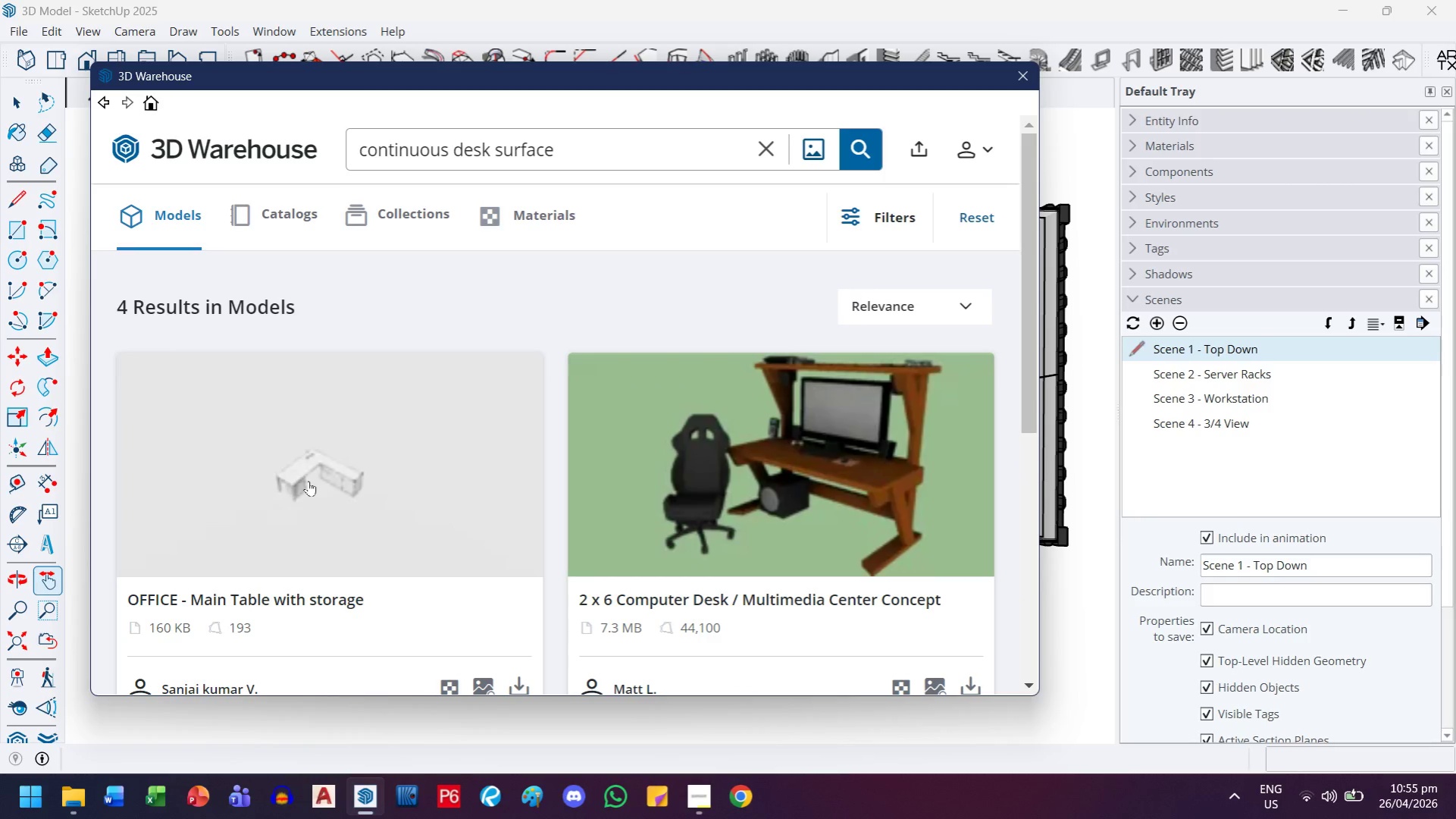 
scroll: coordinate [308, 481], scroll_direction: down, amount: 7.0
 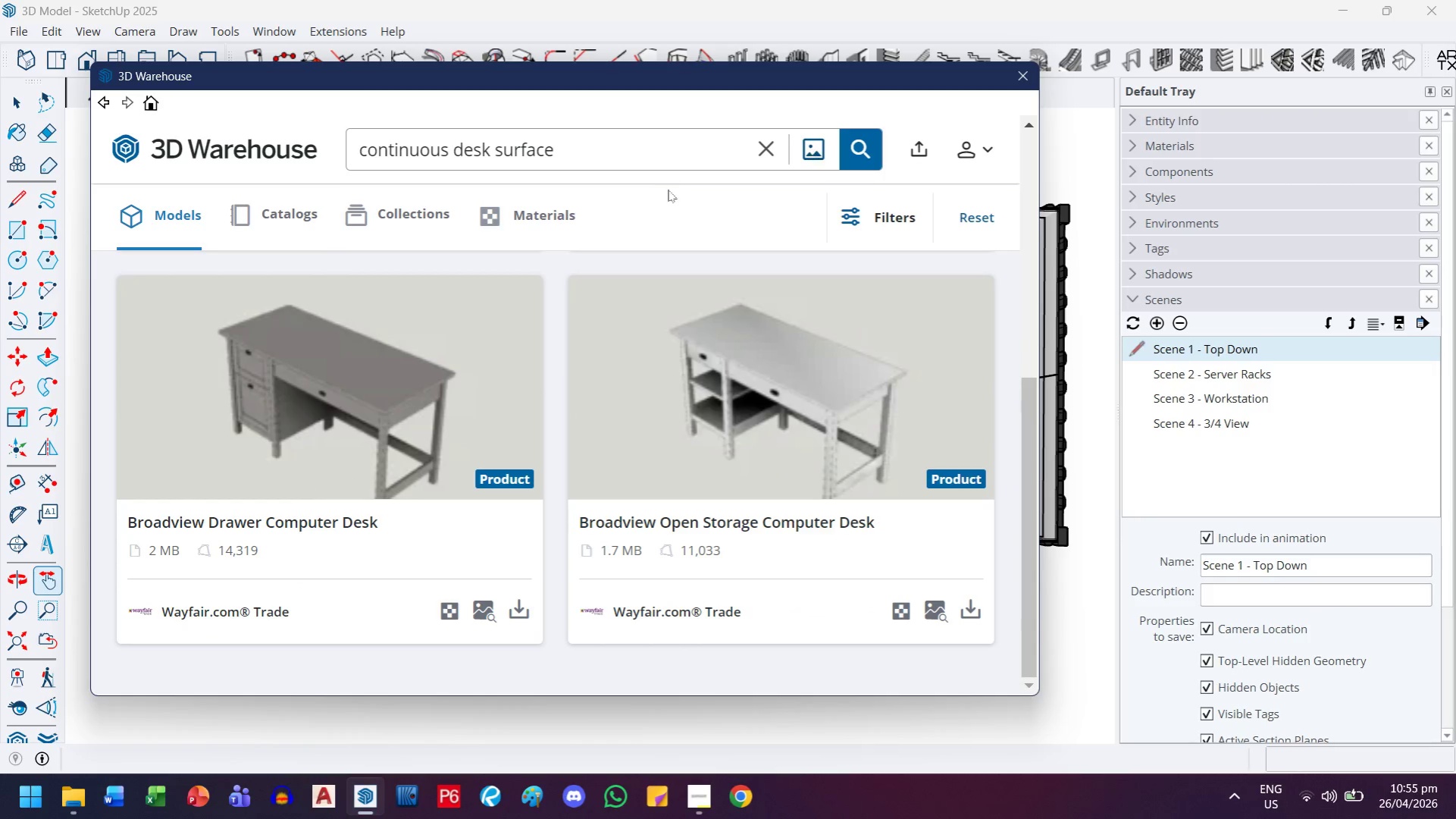 
left_click([636, 155])
 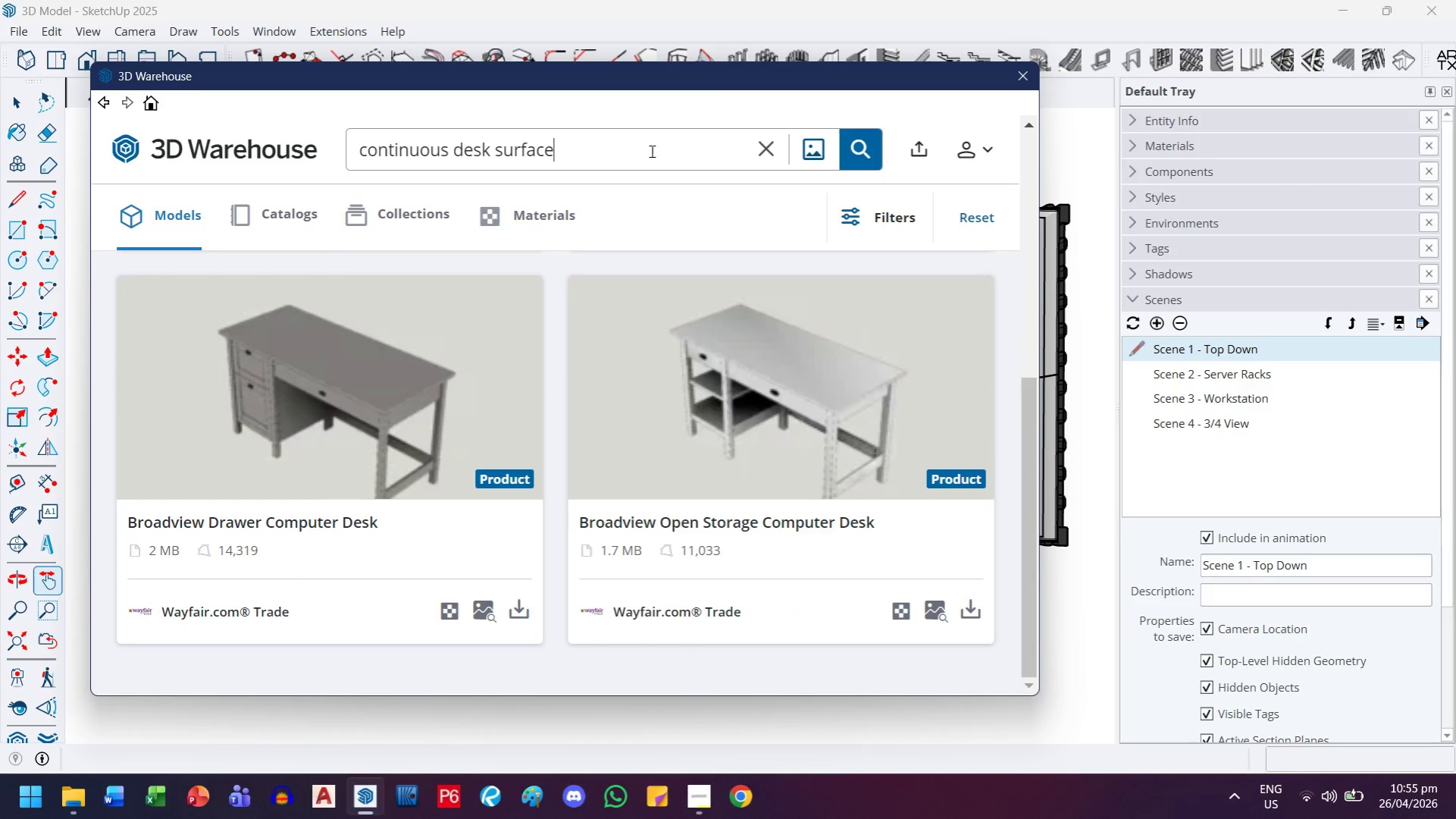 
left_click_drag(start_coordinate=[650, 151], to_coordinate=[198, 169])
 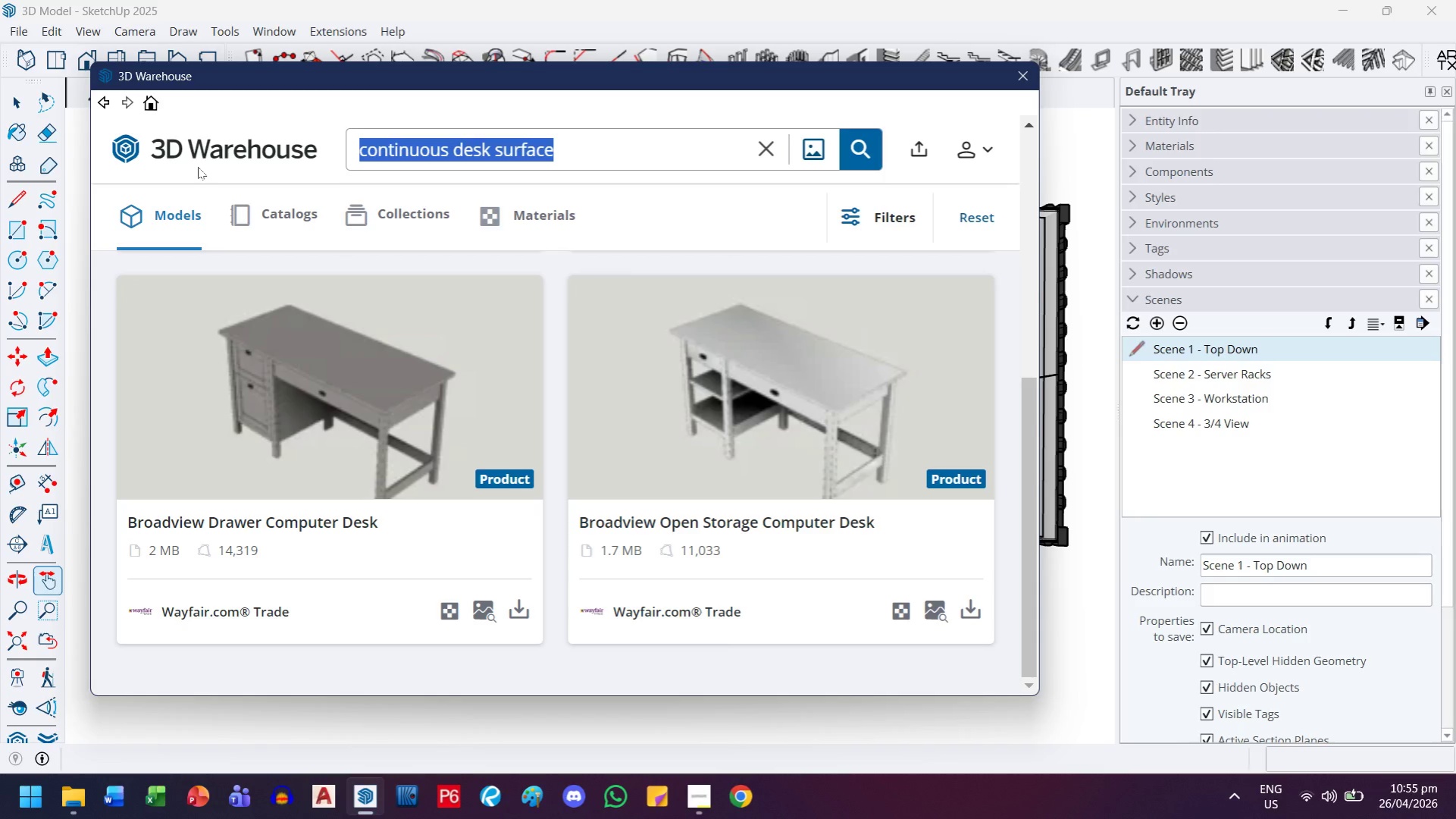 
type(ergonomic chair)
 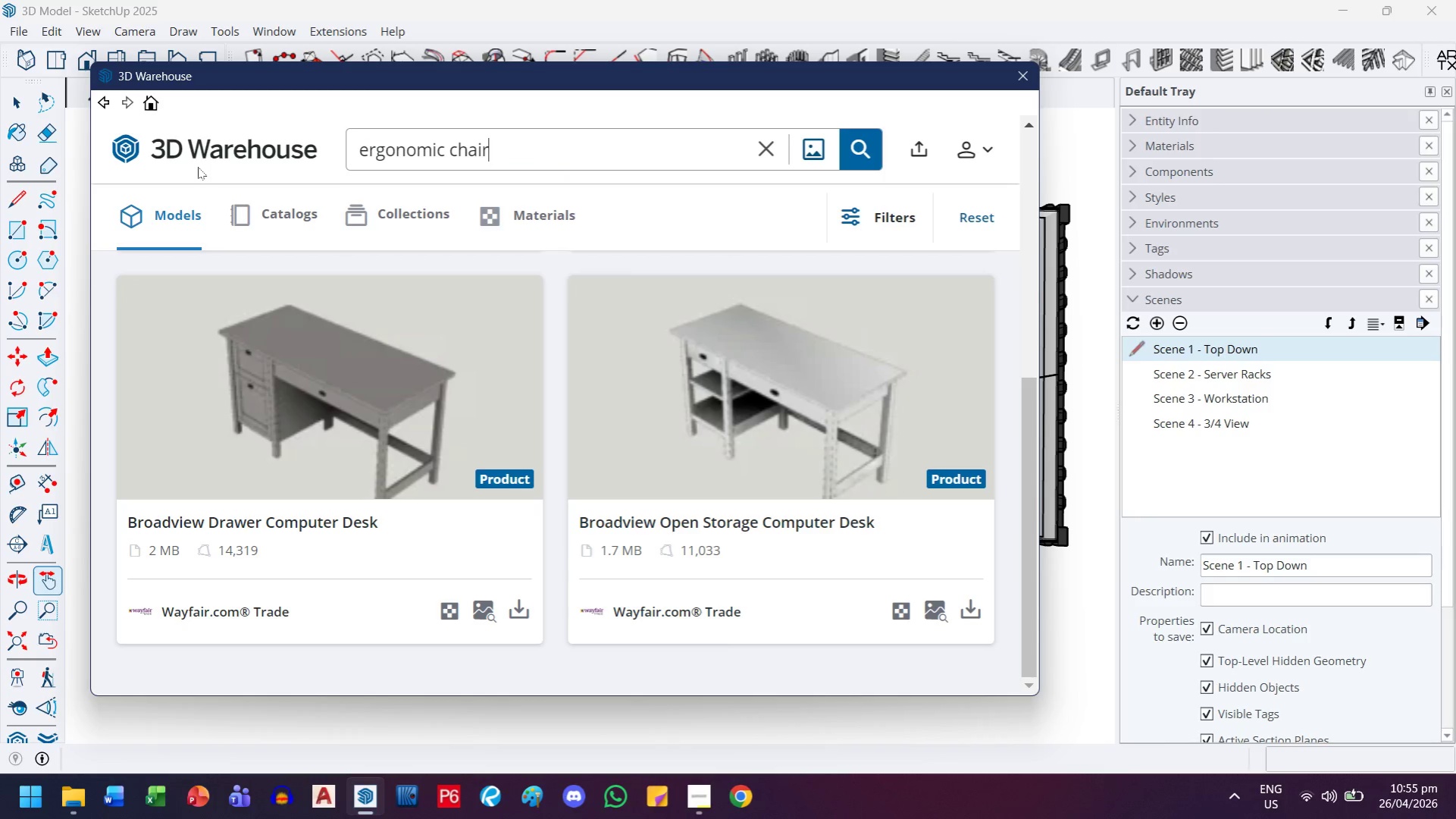 
key(Enter)
 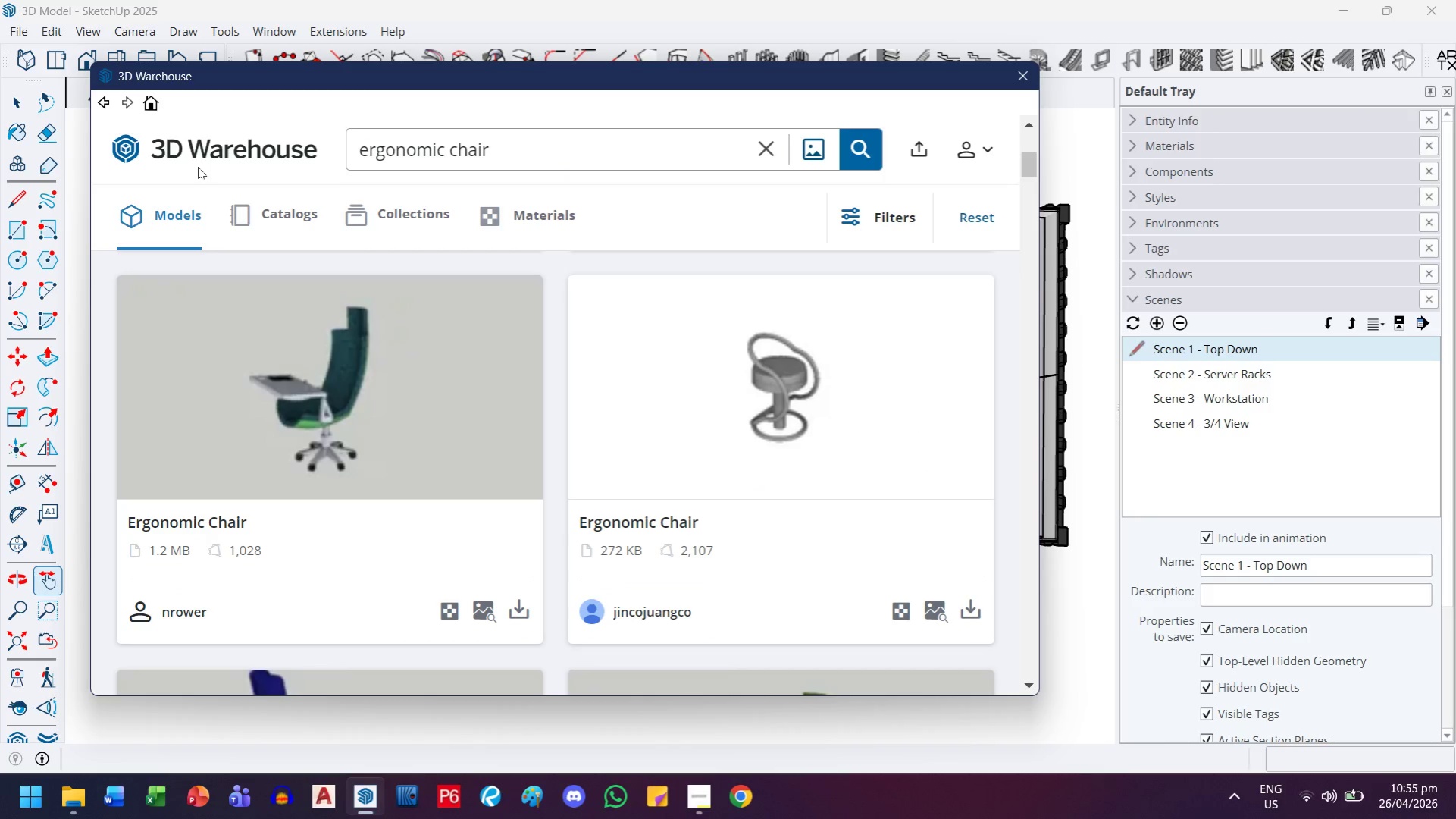 
wait(10.26)
 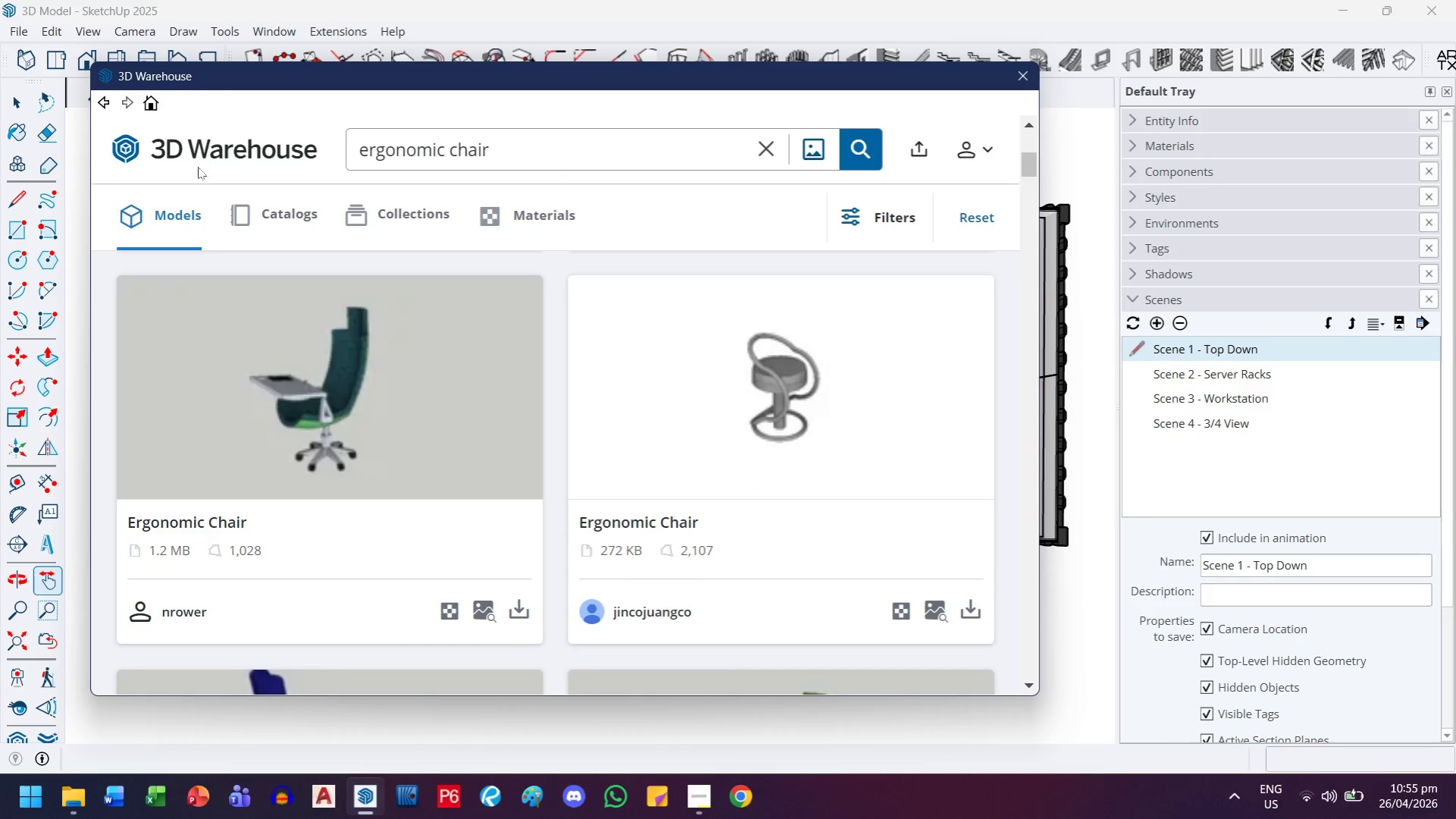 
scroll: coordinate [380, 413], scroll_direction: down, amount: 2.0
 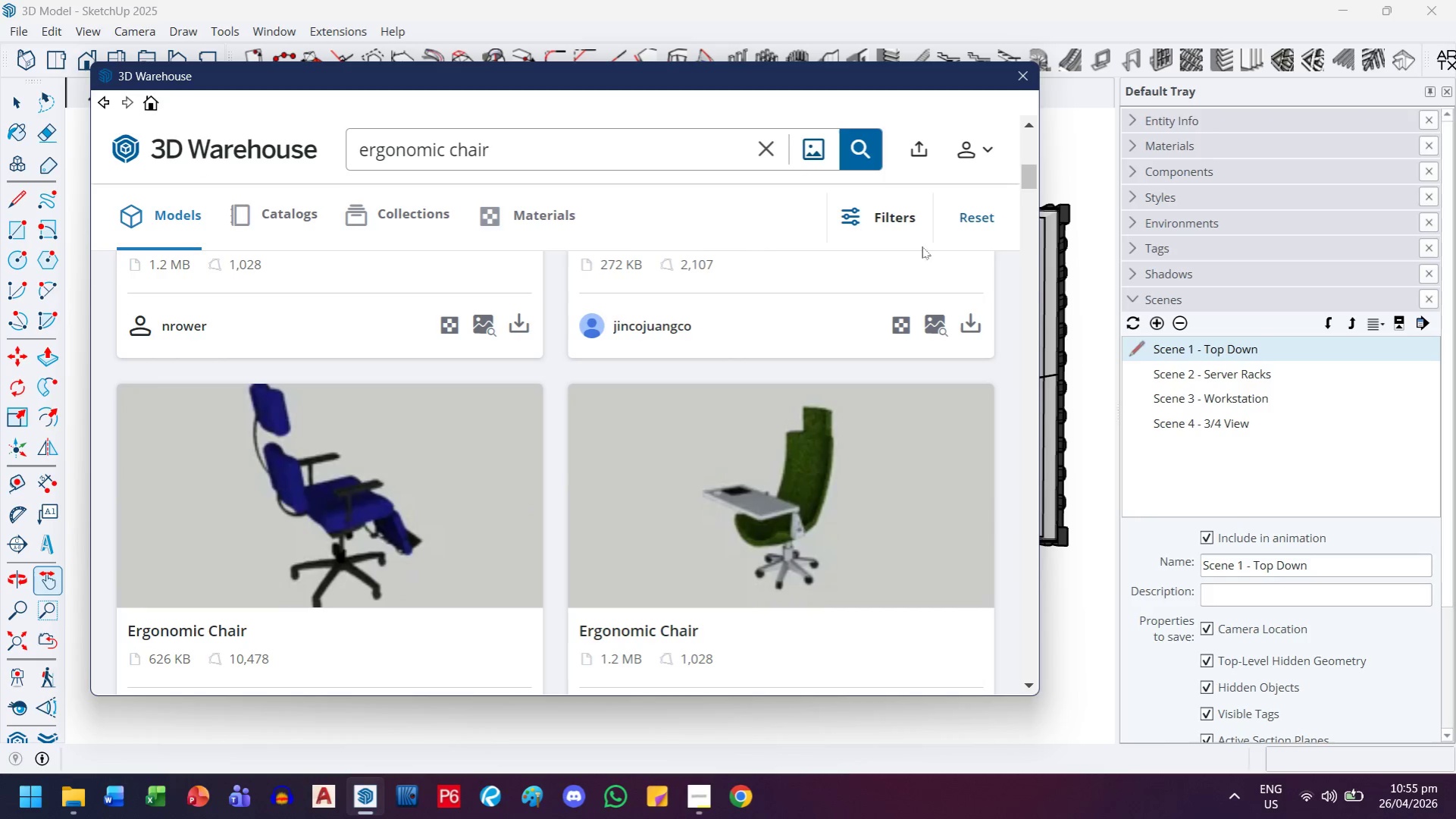 
left_click([910, 226])
 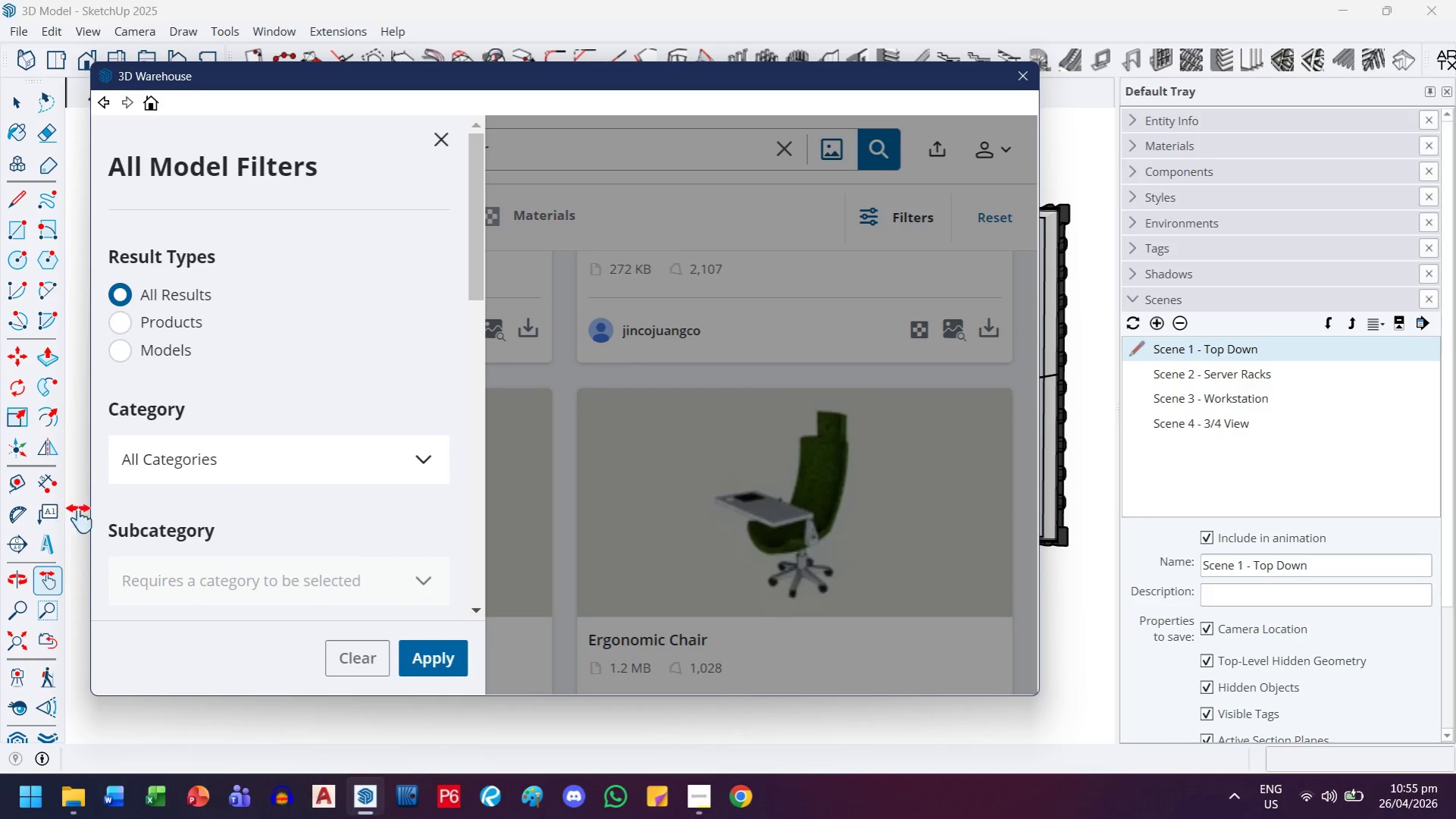 
scroll: coordinate [268, 471], scroll_direction: down, amount: 2.0
 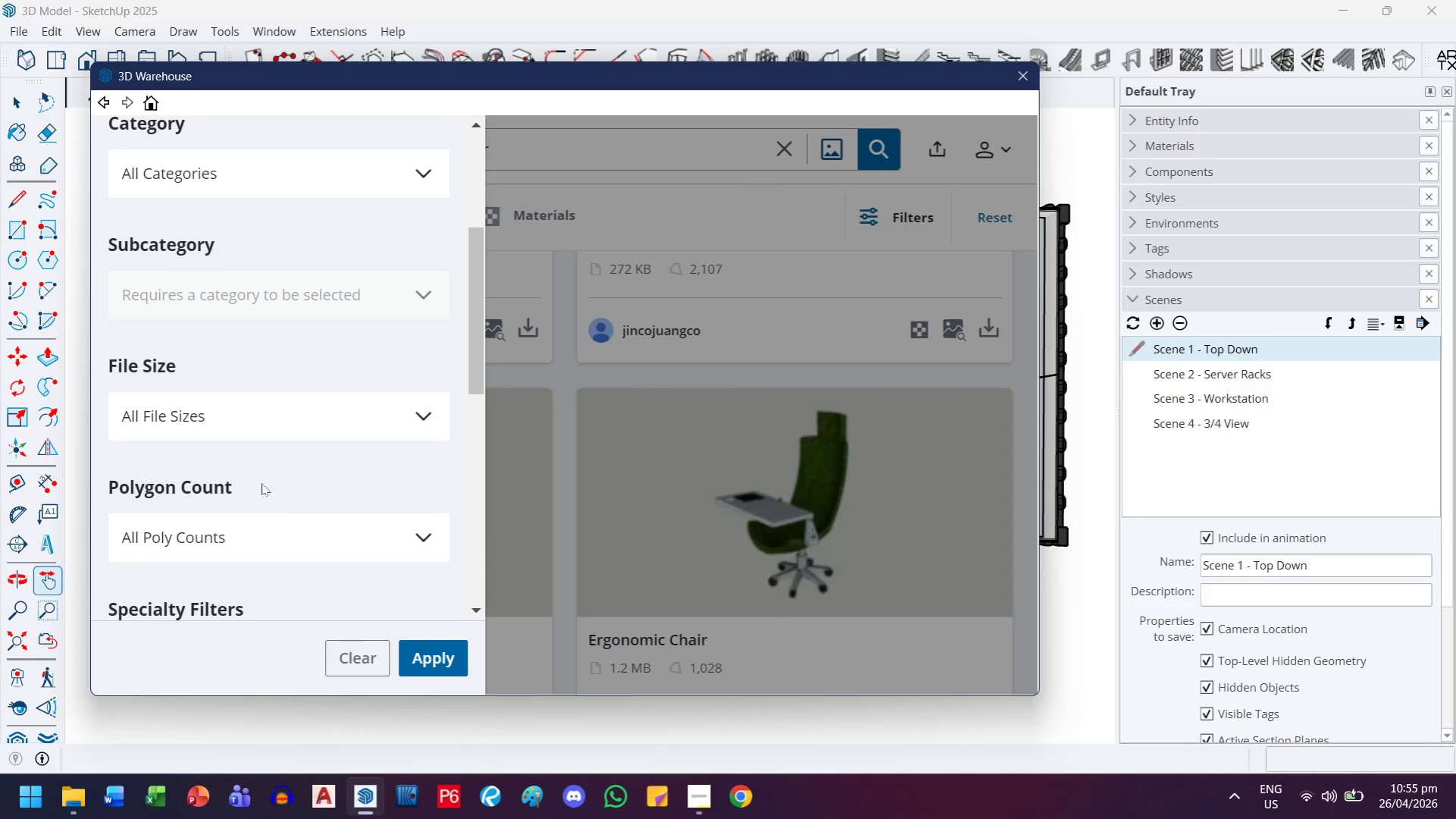 
left_click([268, 422])
 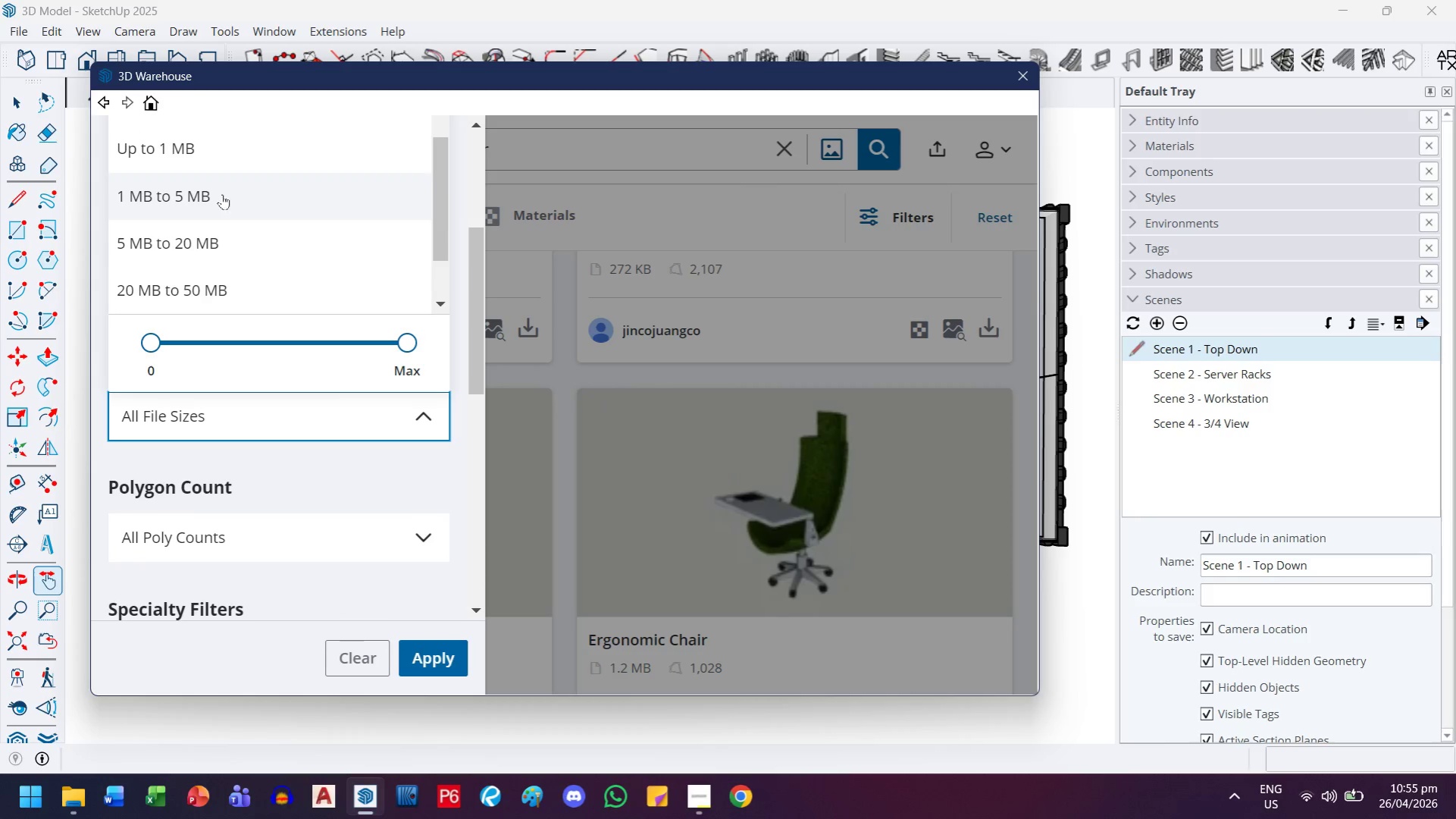 
left_click([227, 159])
 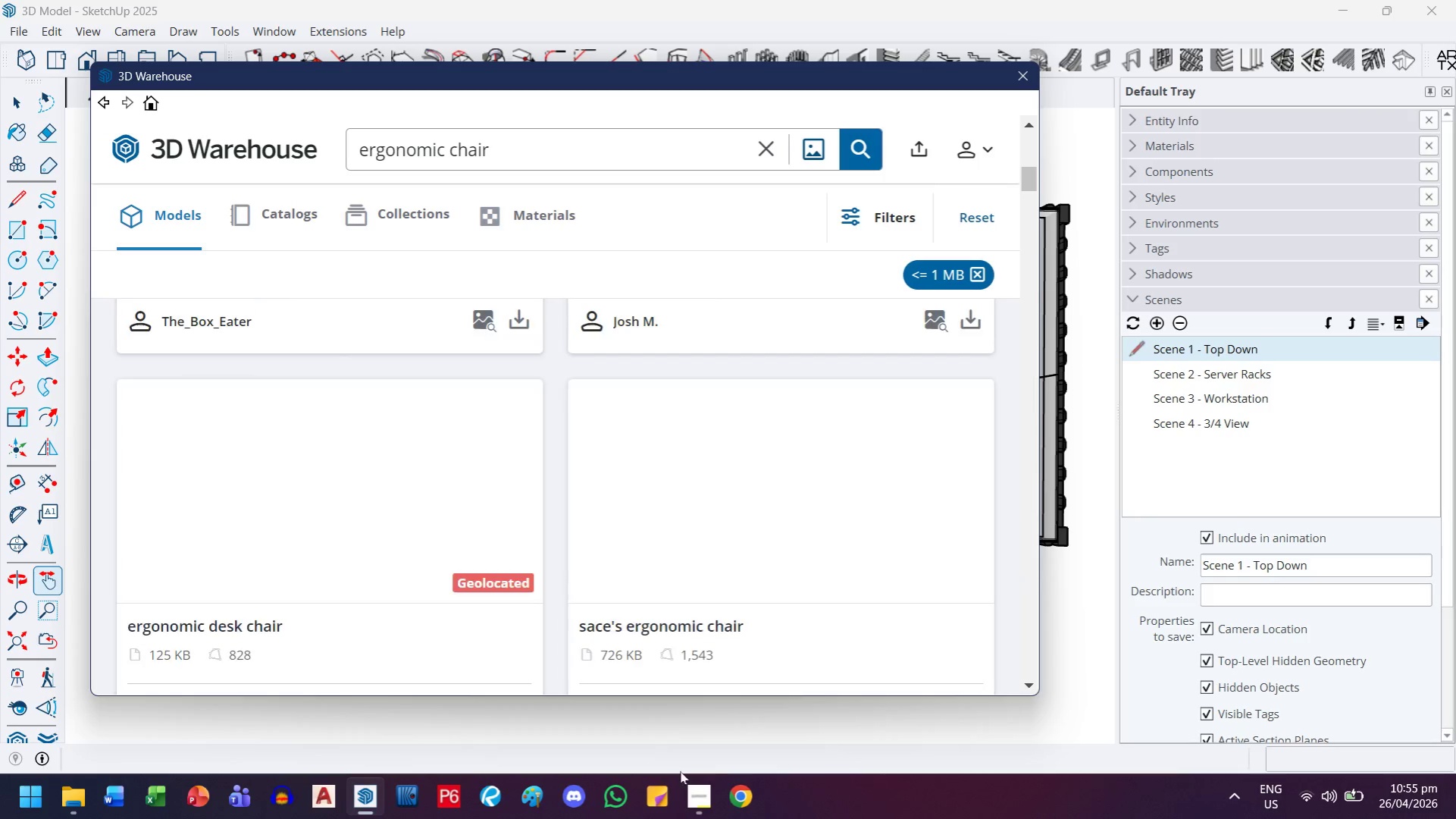 
scroll: coordinate [568, 482], scroll_direction: up, amount: 7.0
 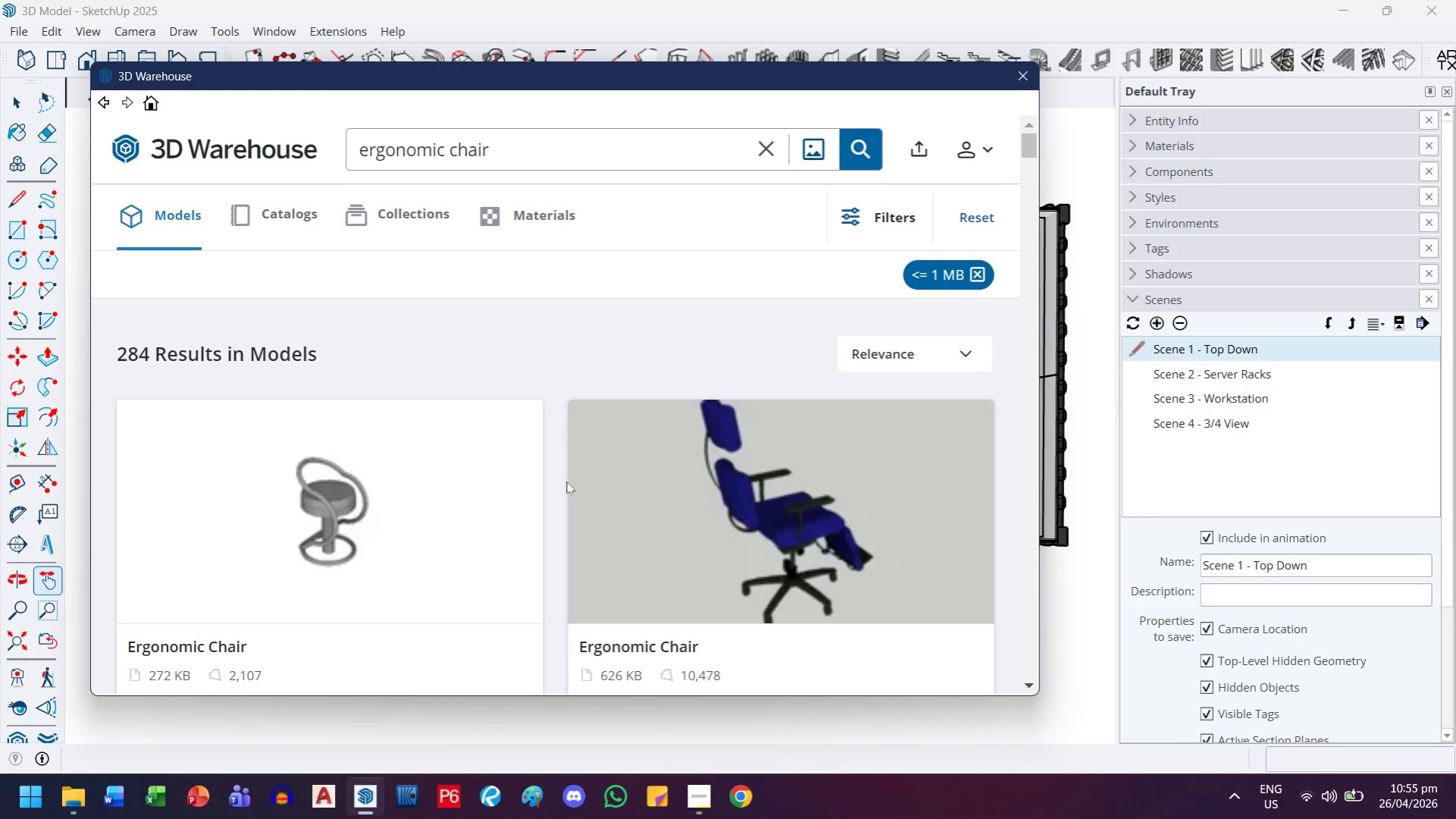 
scroll: coordinate [566, 482], scroll_direction: down, amount: 6.0
 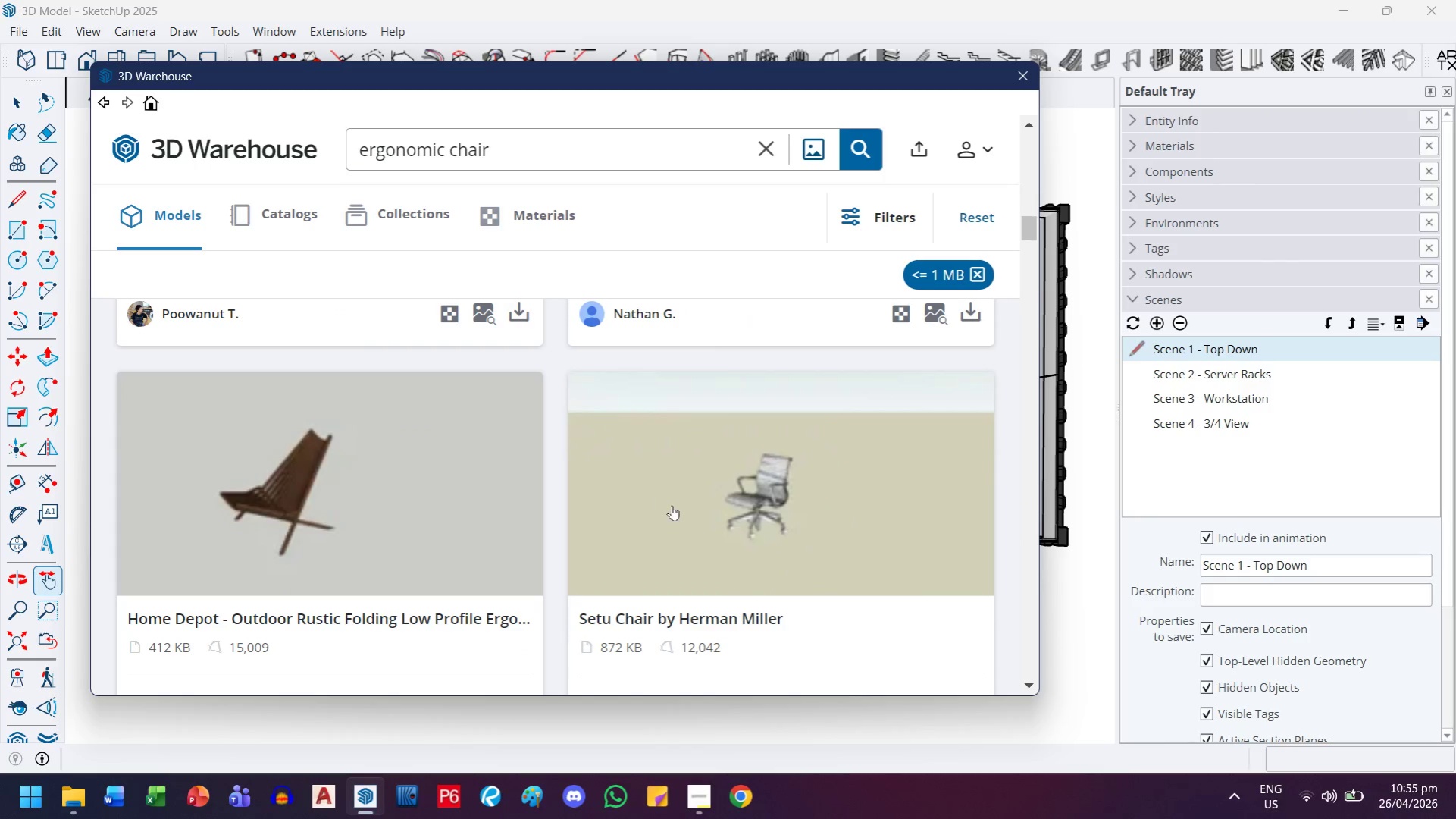 
left_click([672, 505])
 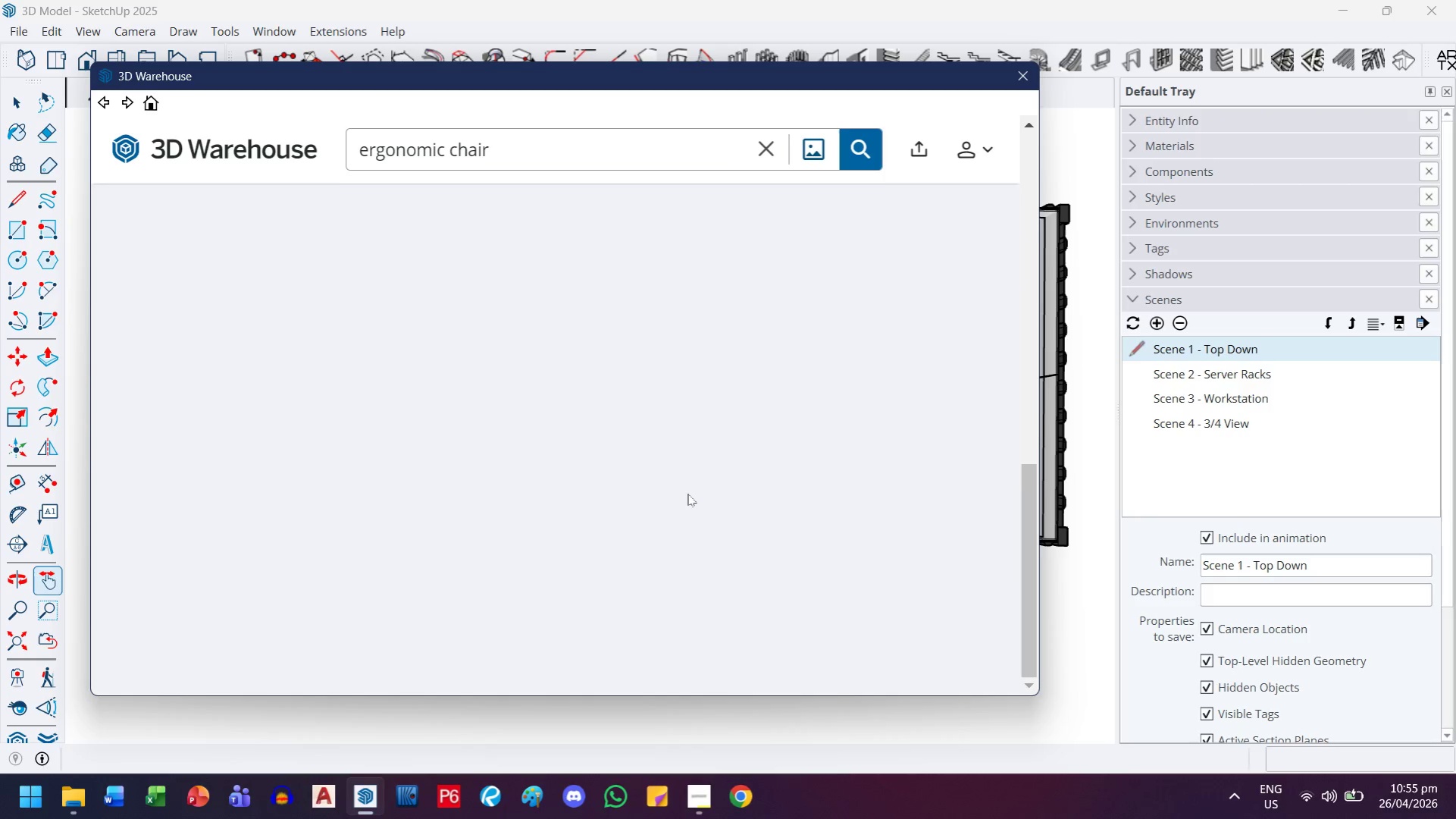 
scroll: coordinate [822, 548], scroll_direction: down, amount: 6.0
 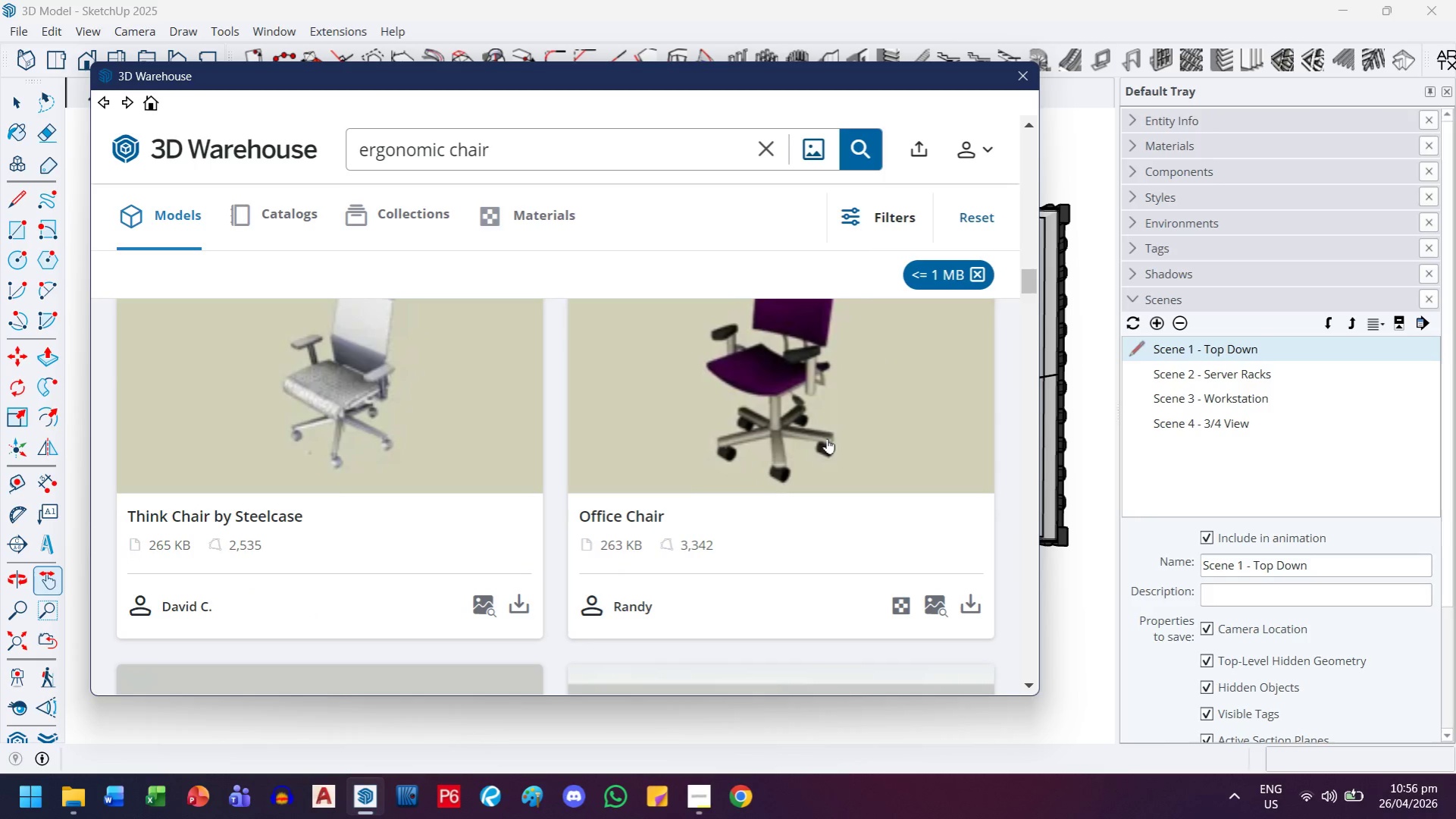 
wait(6.36)
 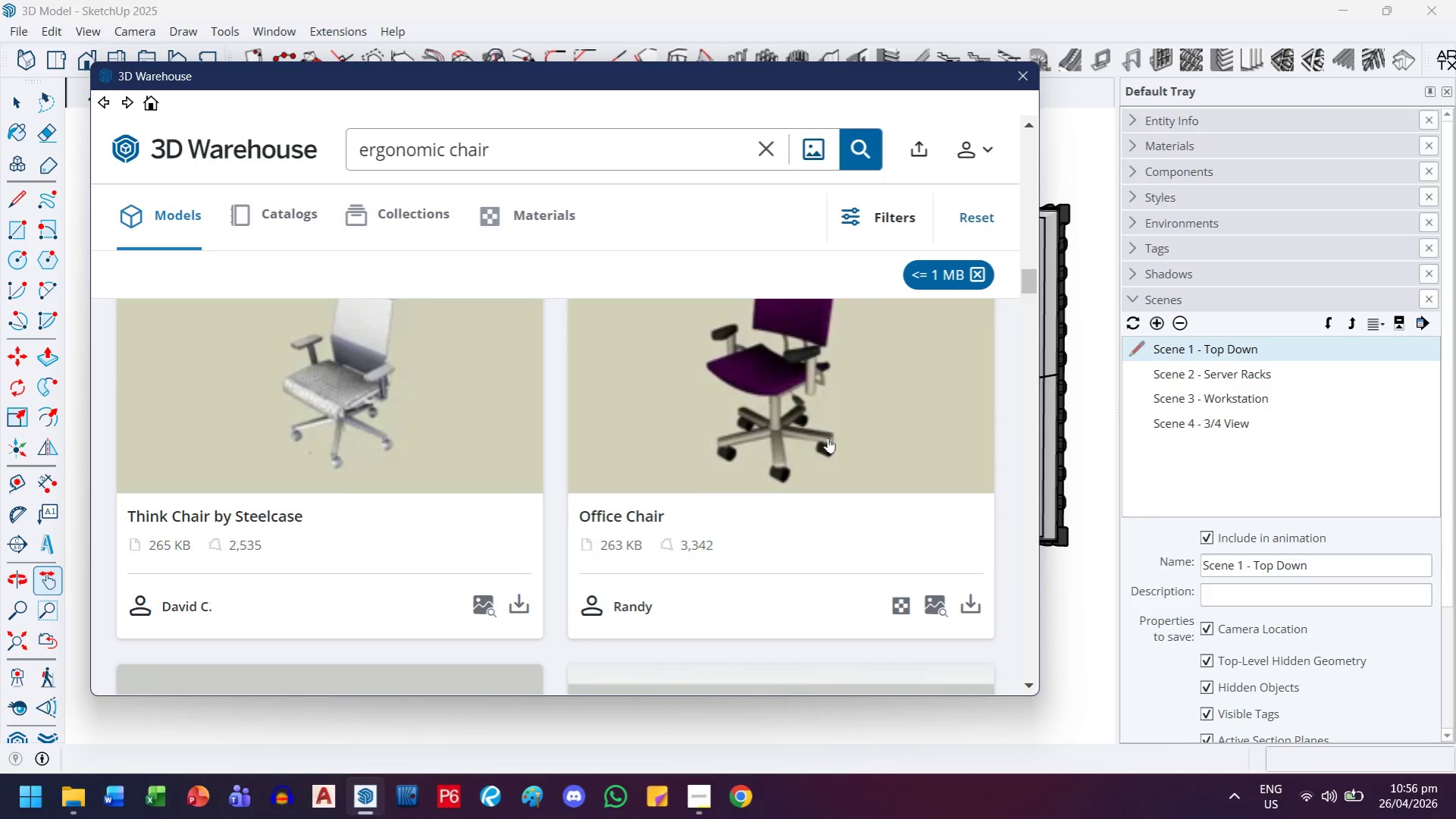 
scroll: coordinate [820, 435], scroll_direction: down, amount: 10.0
 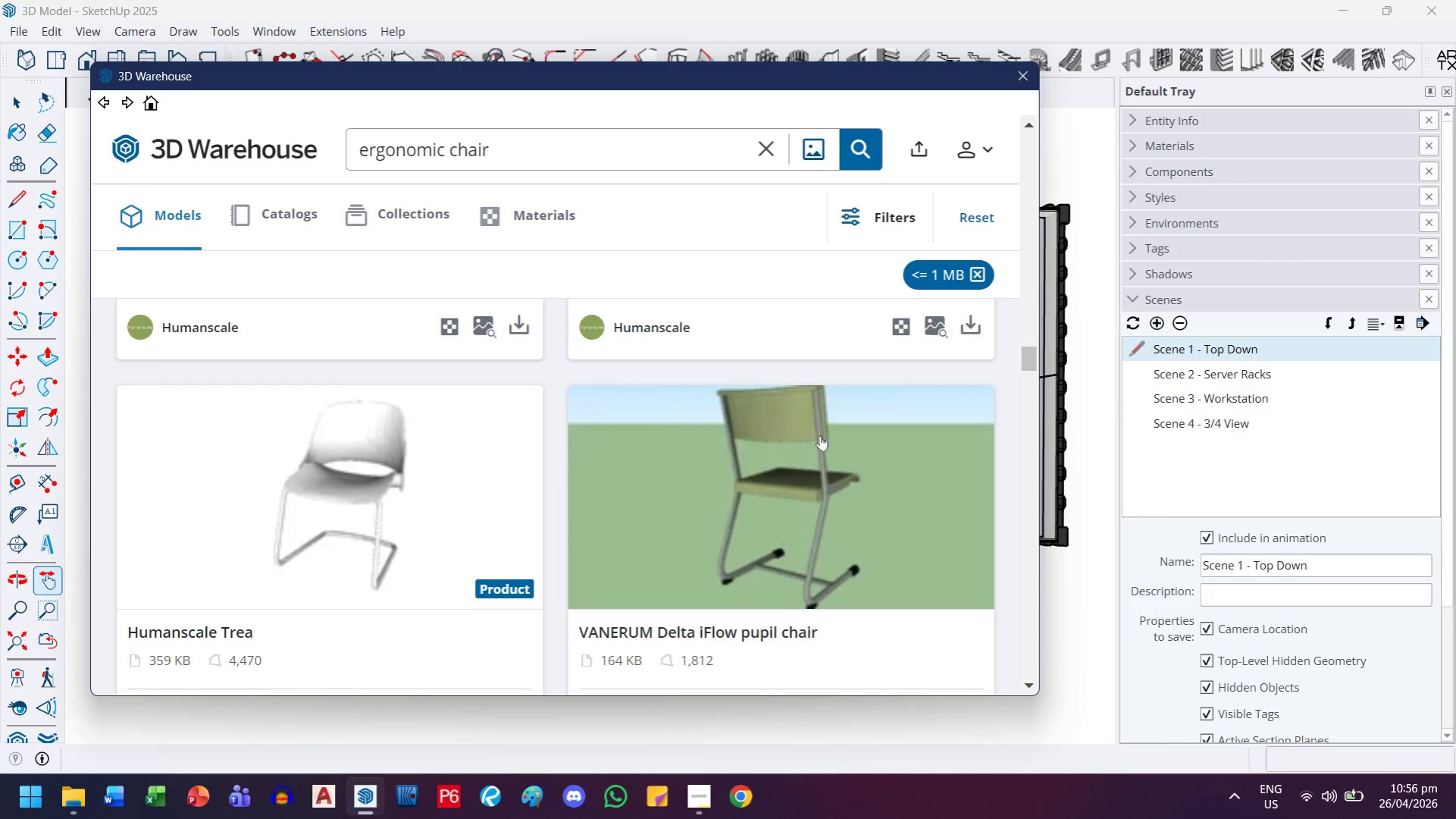 
scroll: coordinate [817, 435], scroll_direction: up, amount: 14.0
 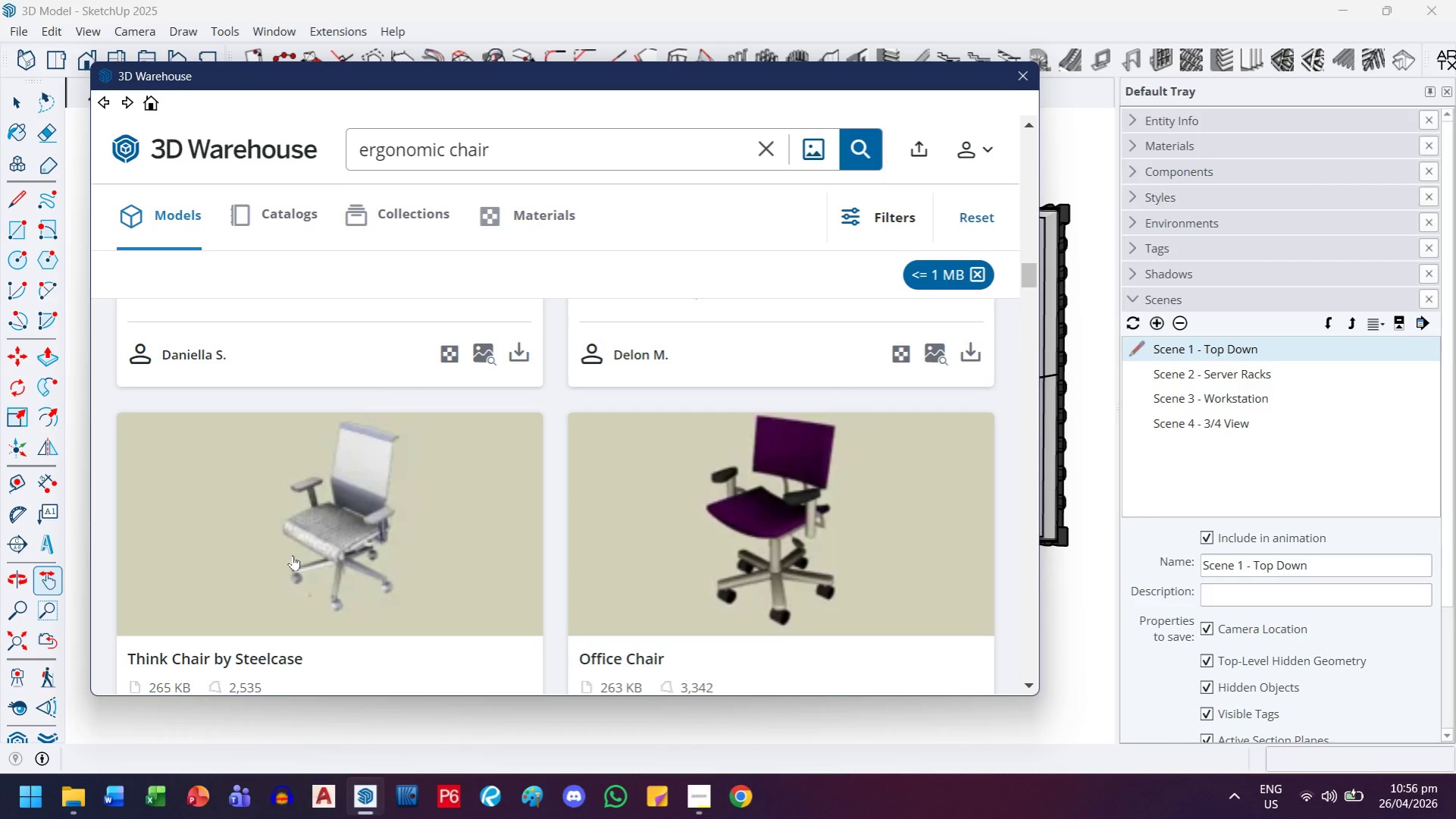 
left_click([293, 555])
 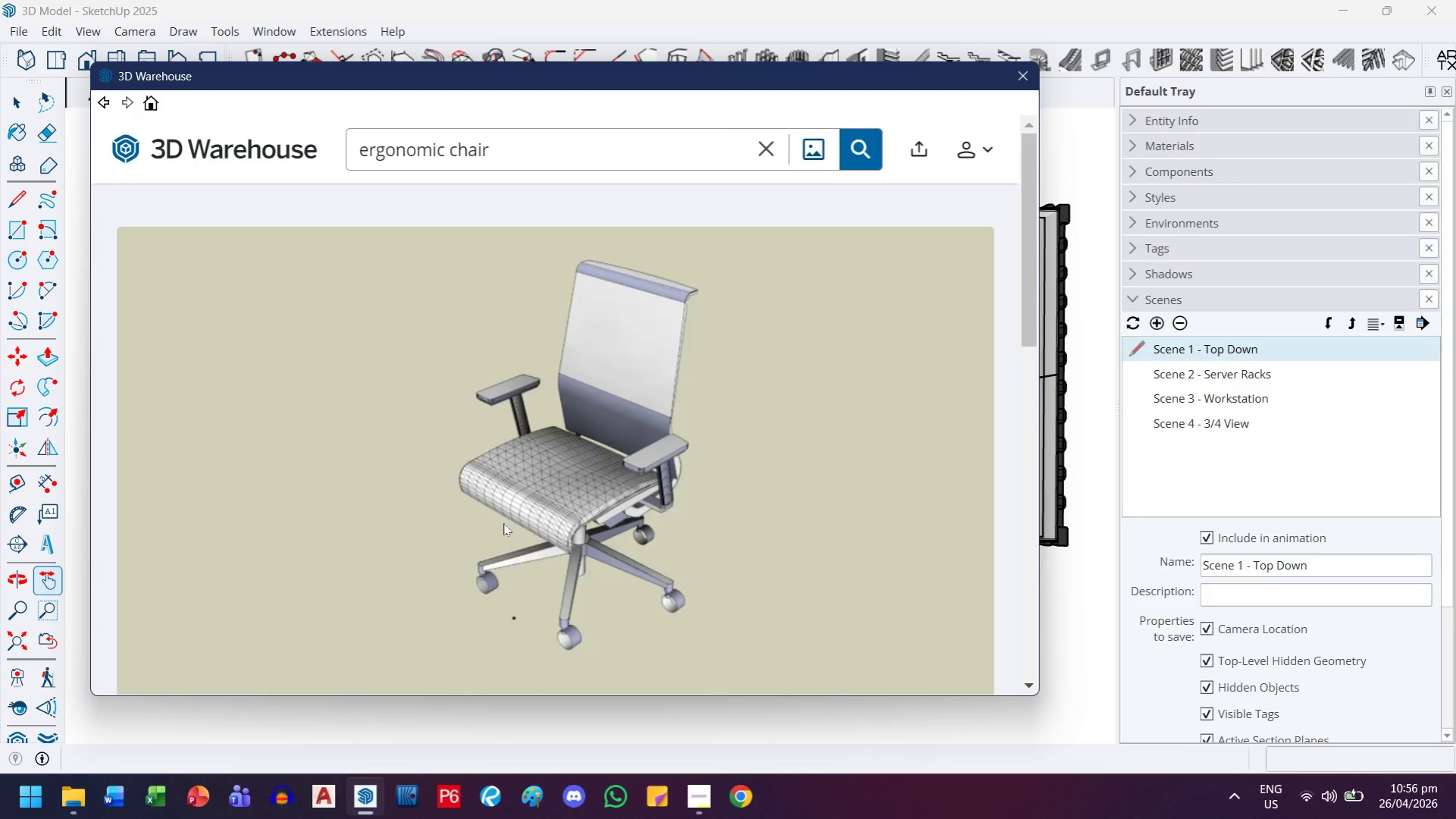 
 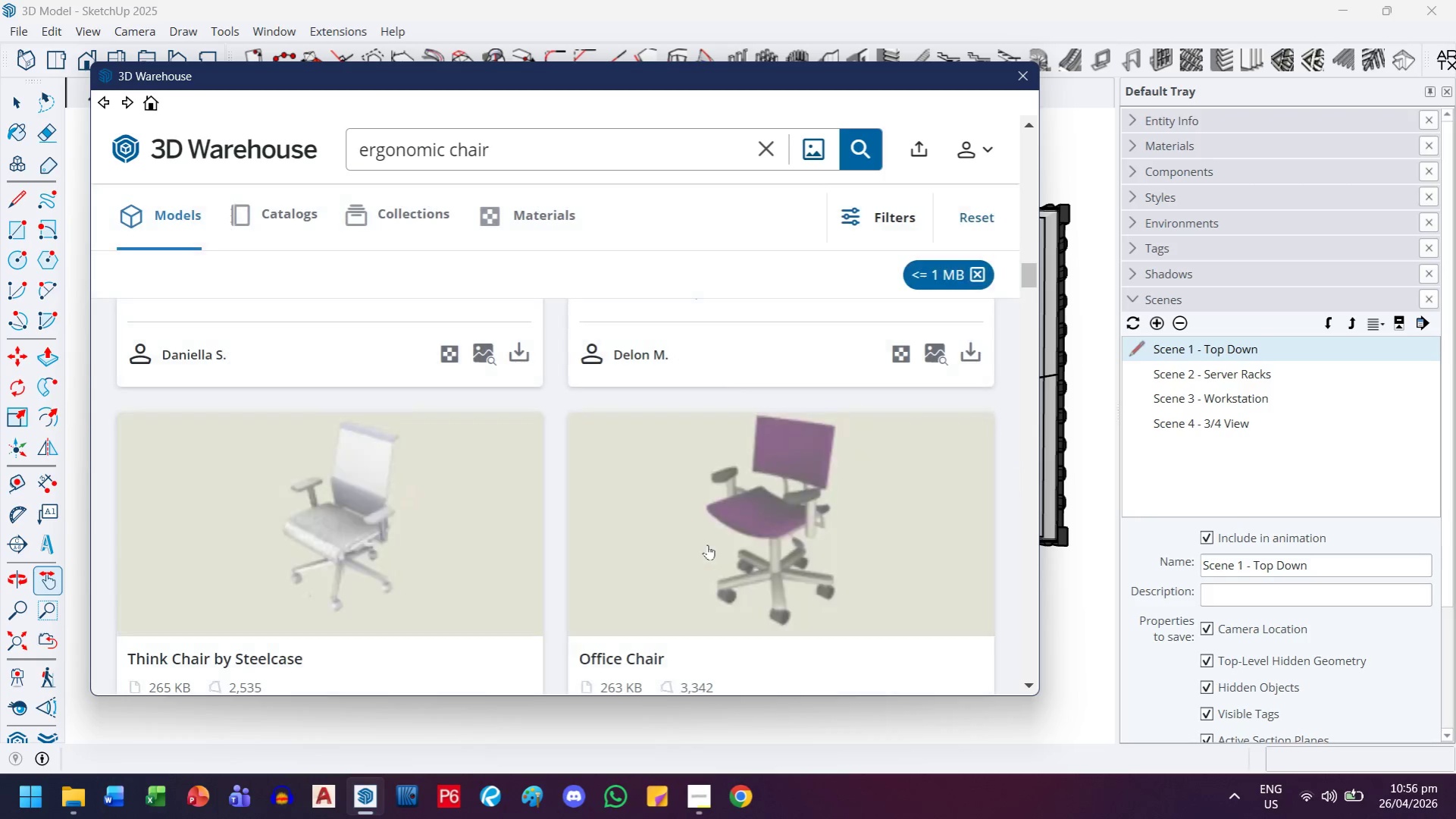 
left_click([707, 543])
 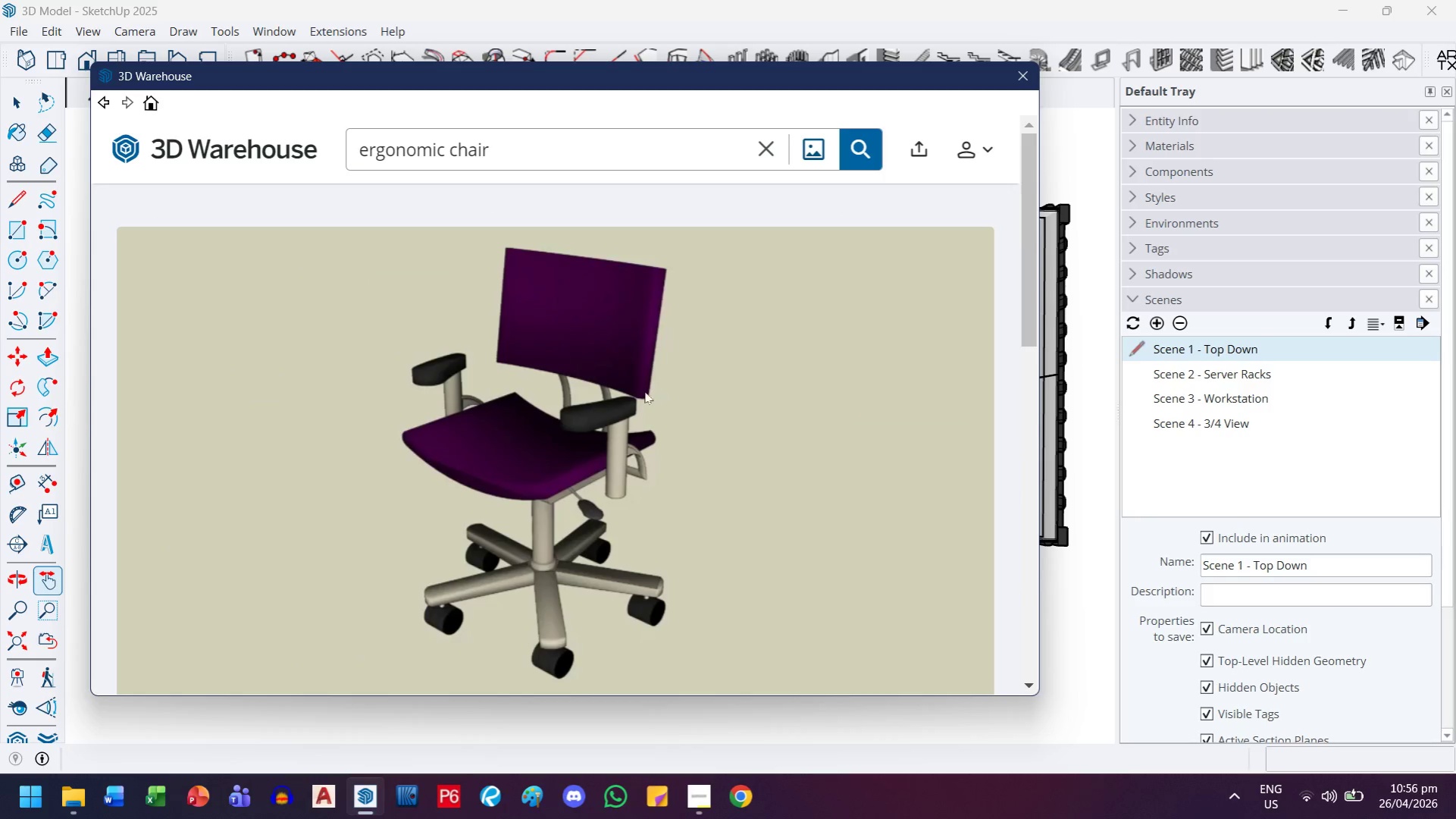 
scroll: coordinate [642, 390], scroll_direction: down, amount: 1.0
 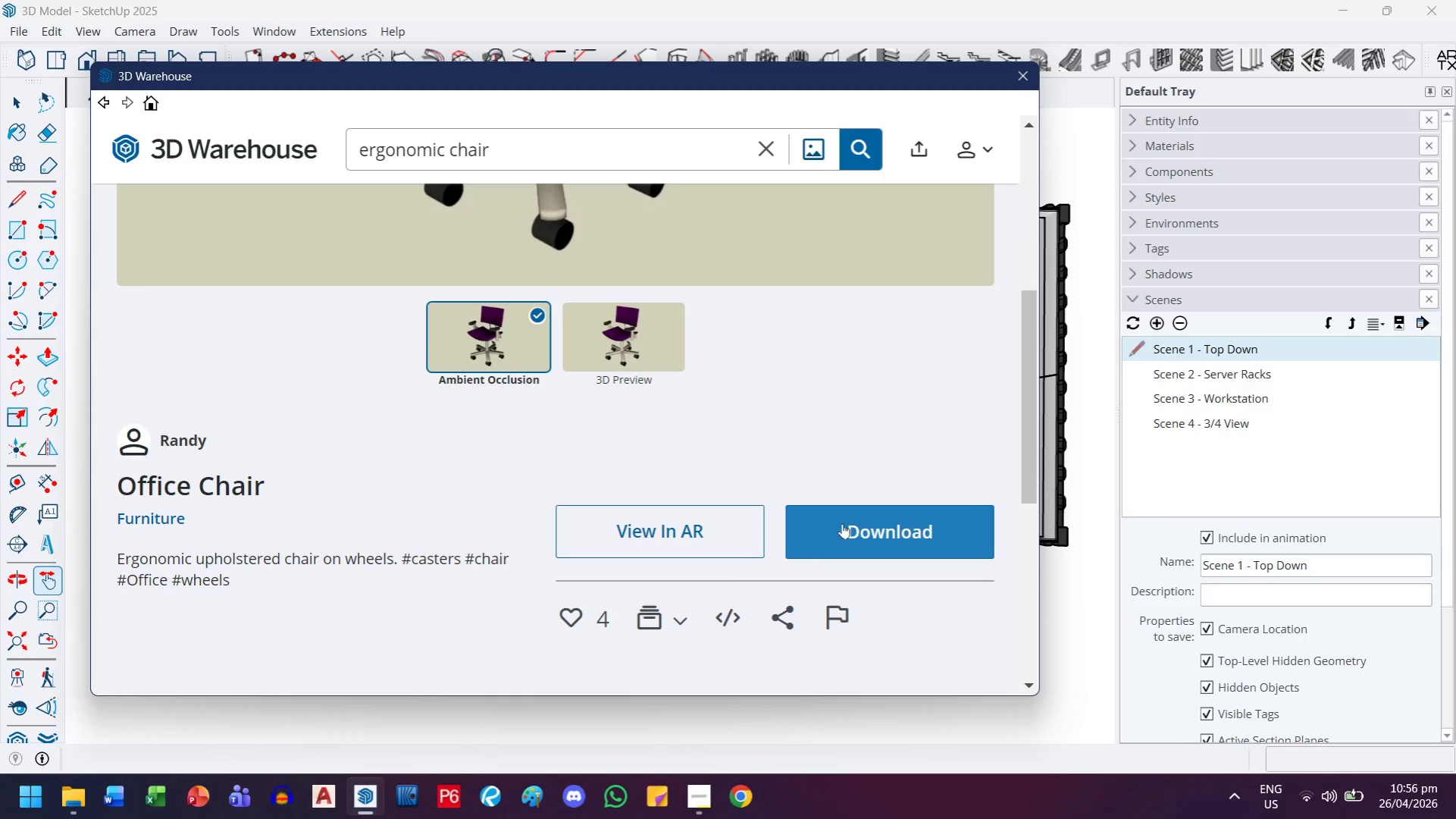 
left_click([844, 525])
 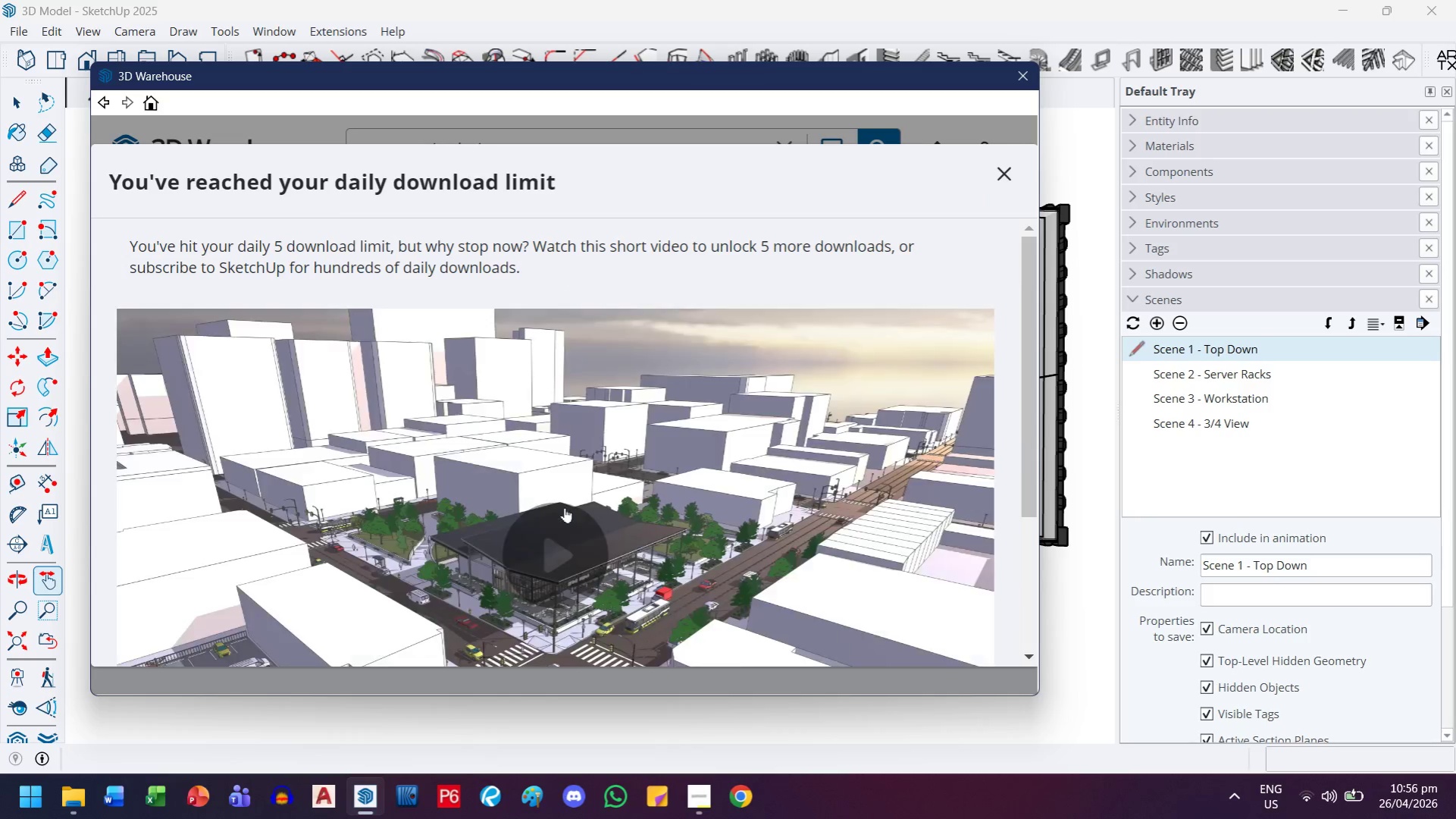 
left_click([540, 548])
 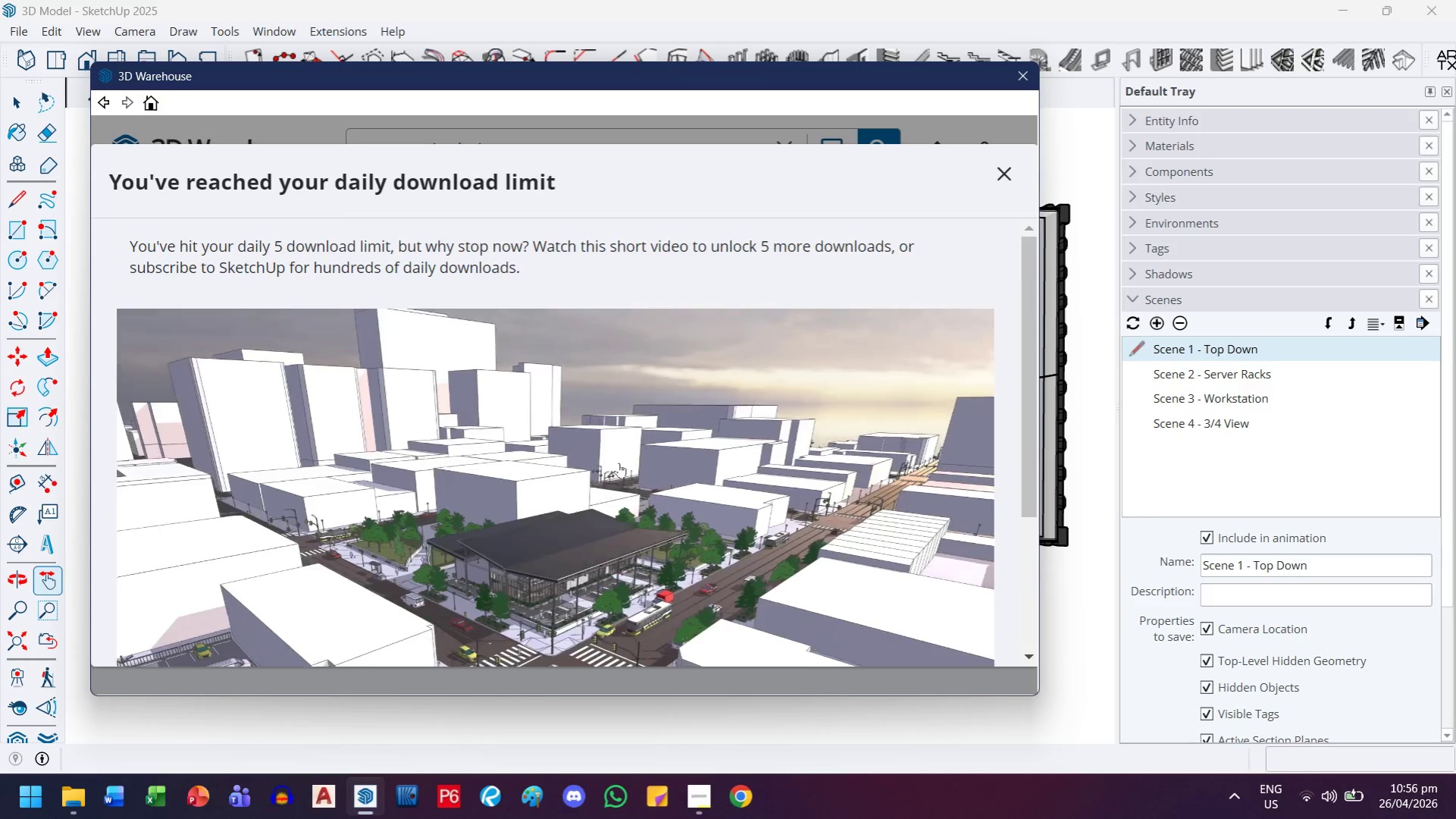 
scroll: coordinate [890, 525], scroll_direction: down, amount: 4.0
 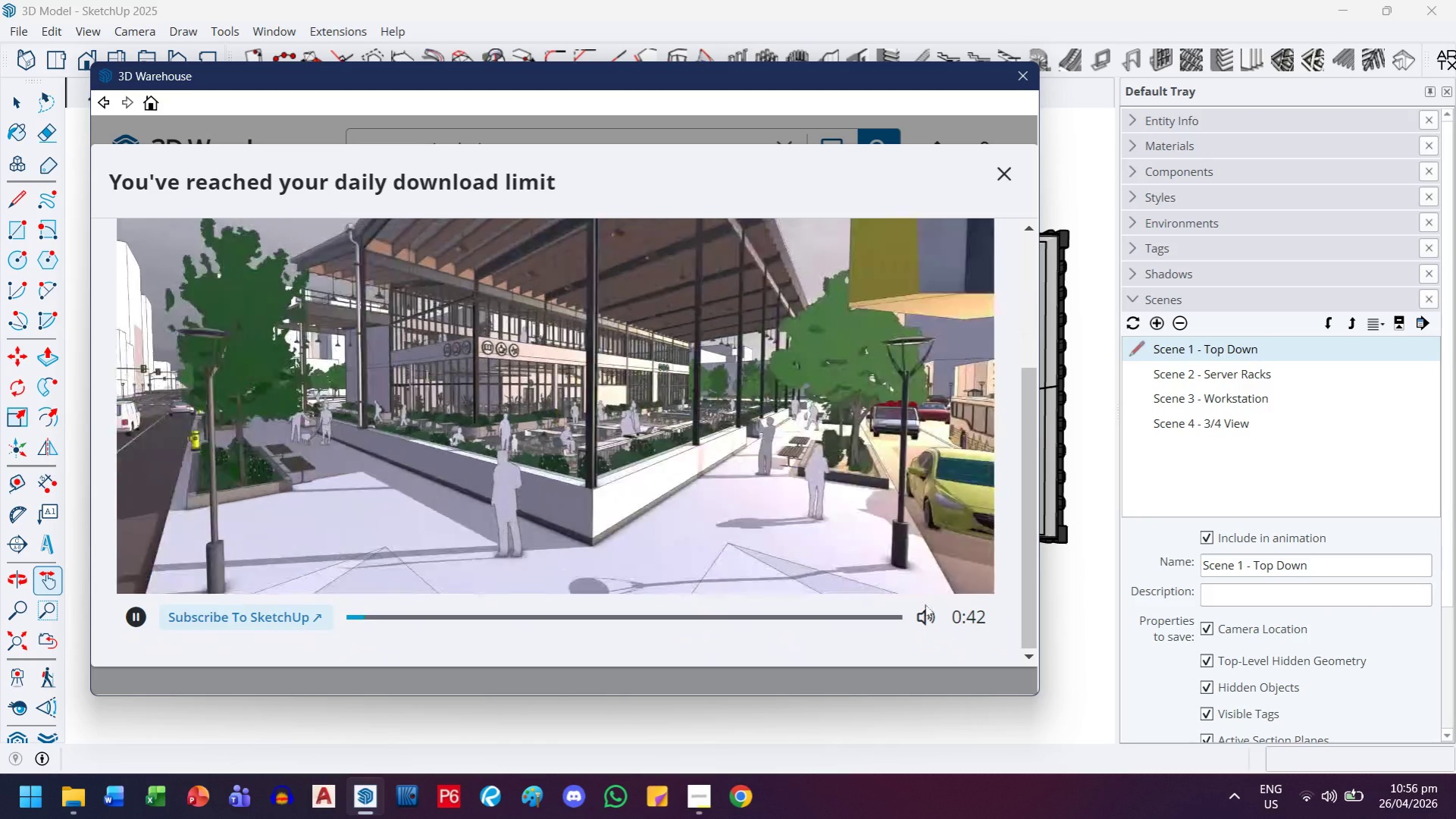 
left_click([925, 607])
 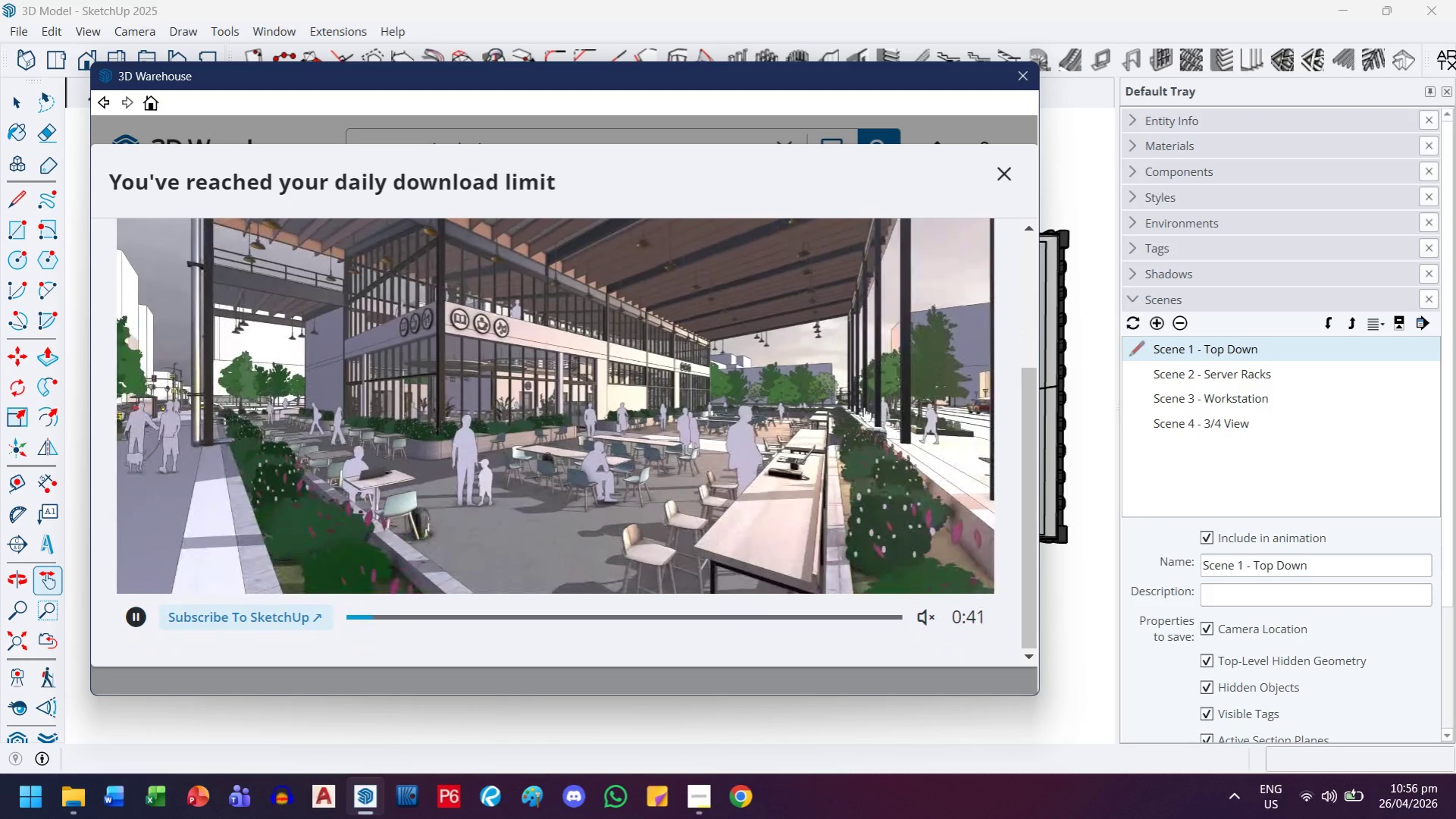 
scroll: coordinate [863, 406], scroll_direction: none, amount: 0.0
 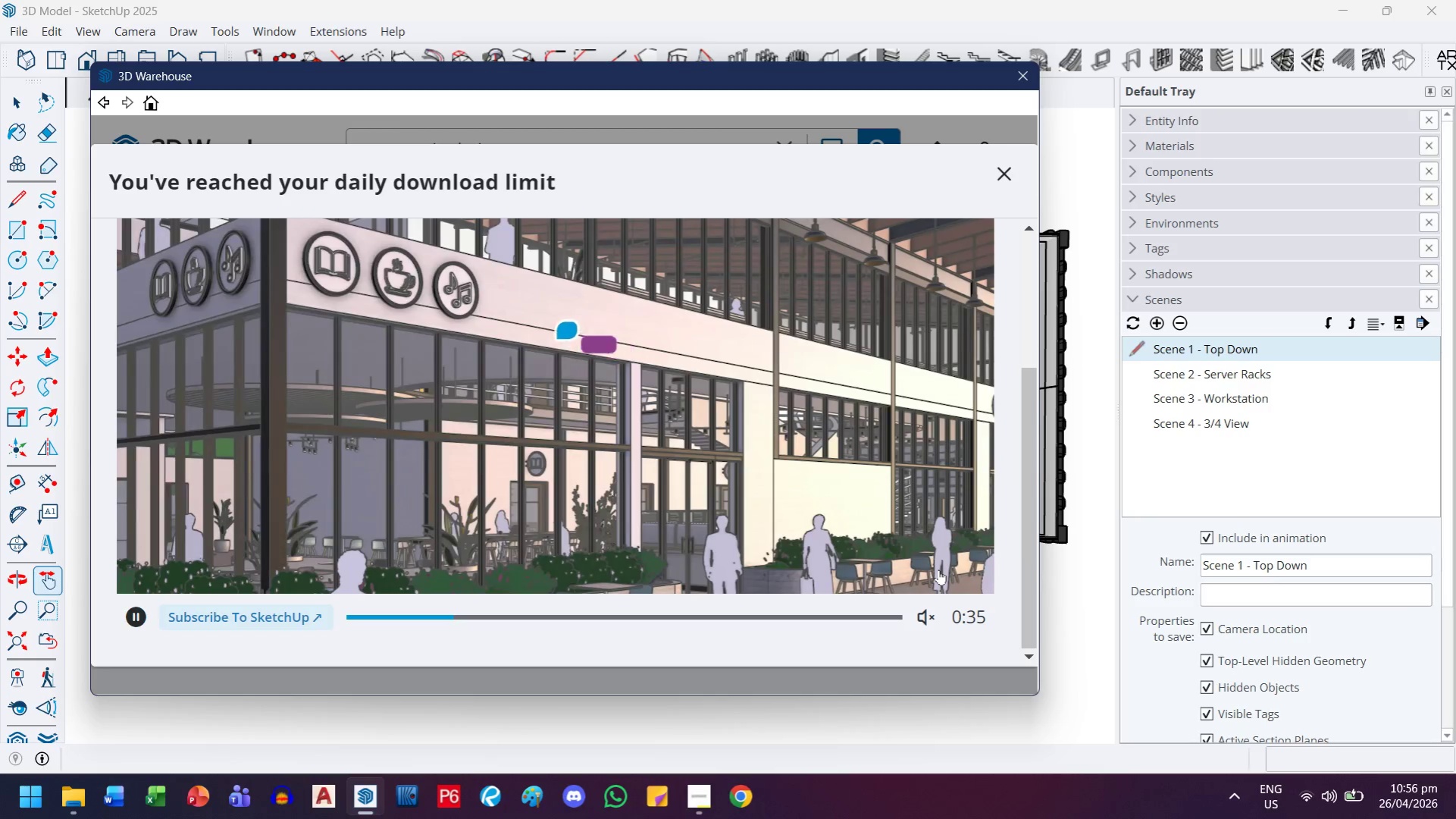 
wait(7.21)
 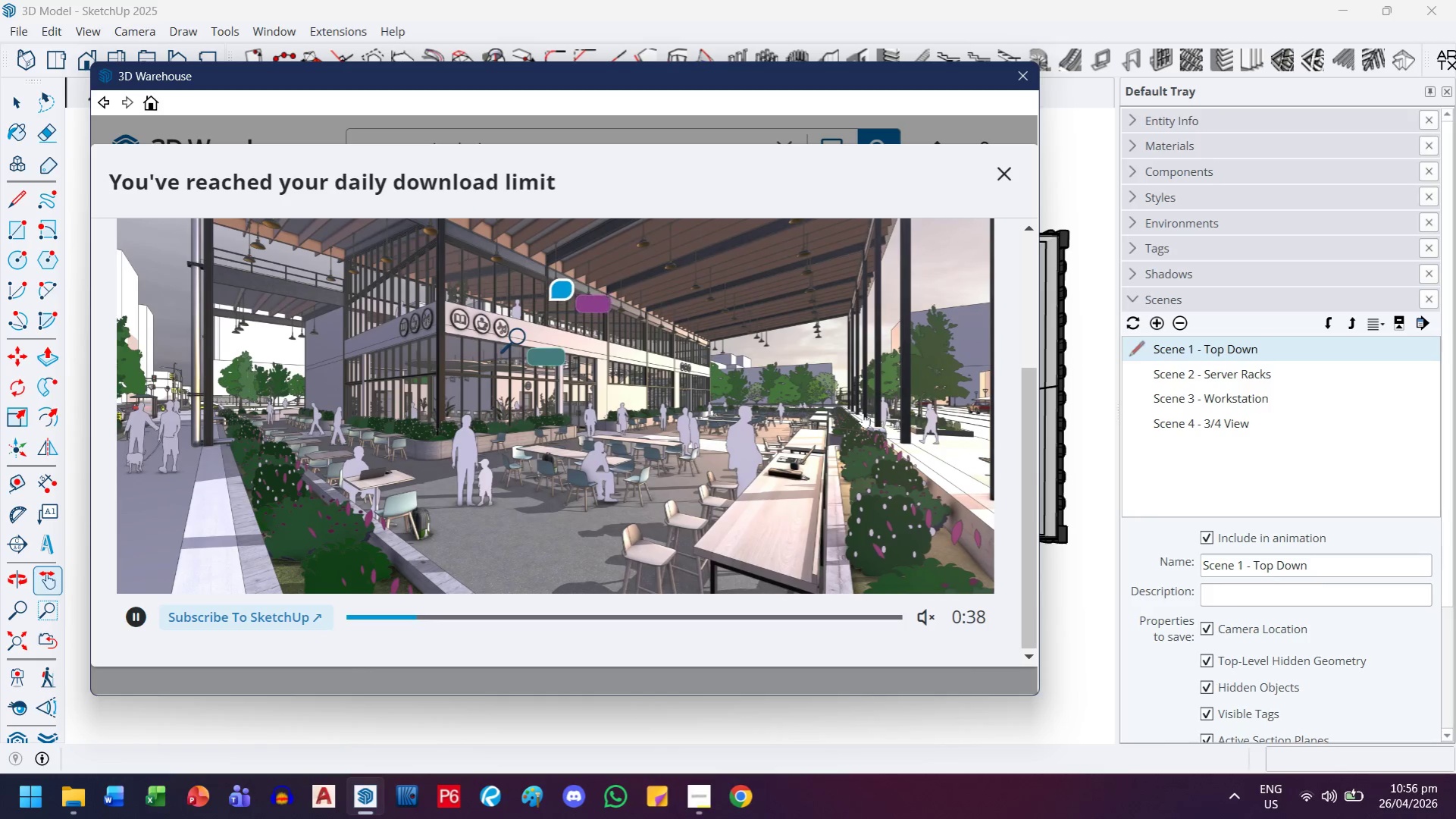 
left_click([926, 558])
 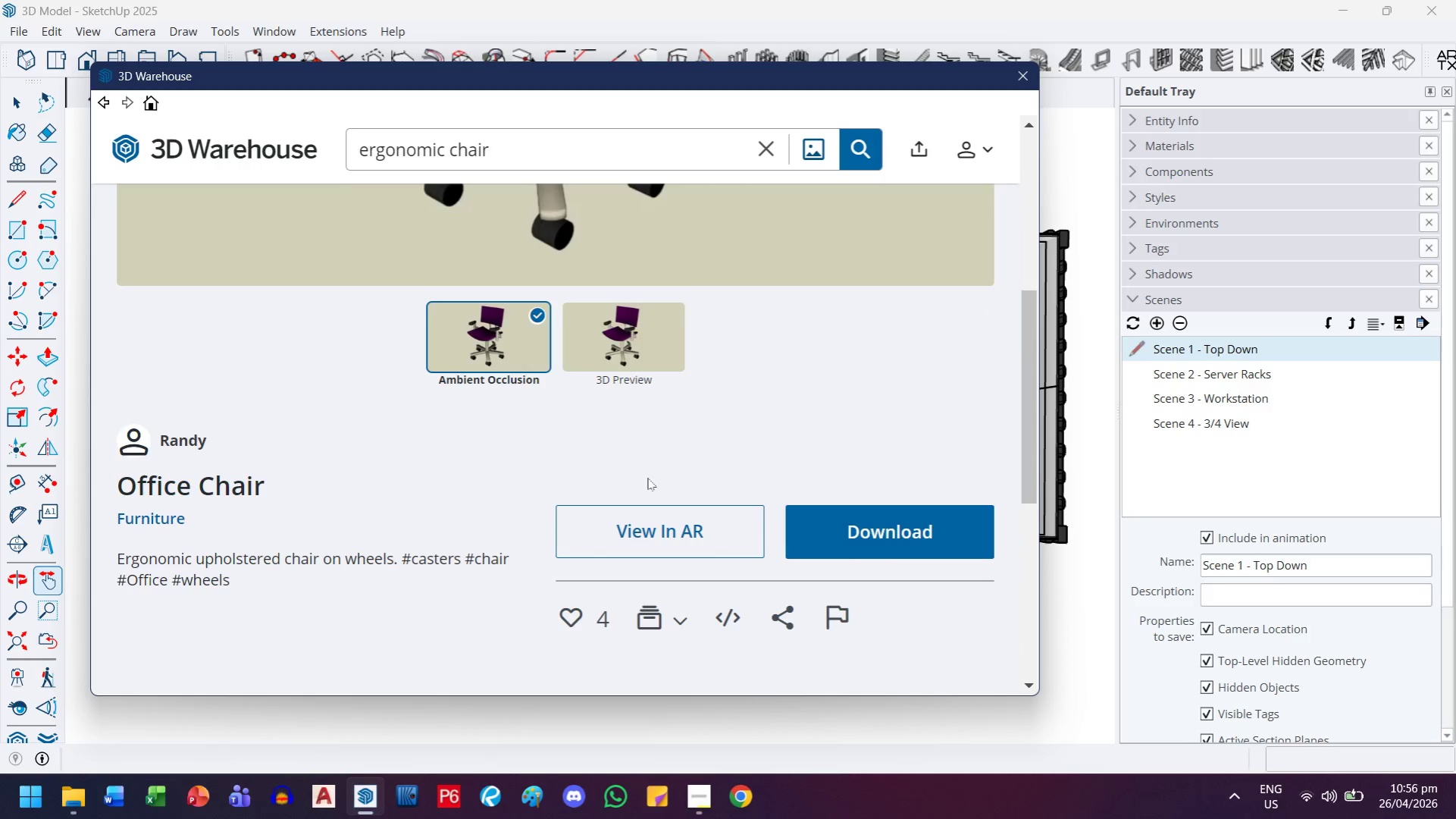 
left_click([891, 529])
 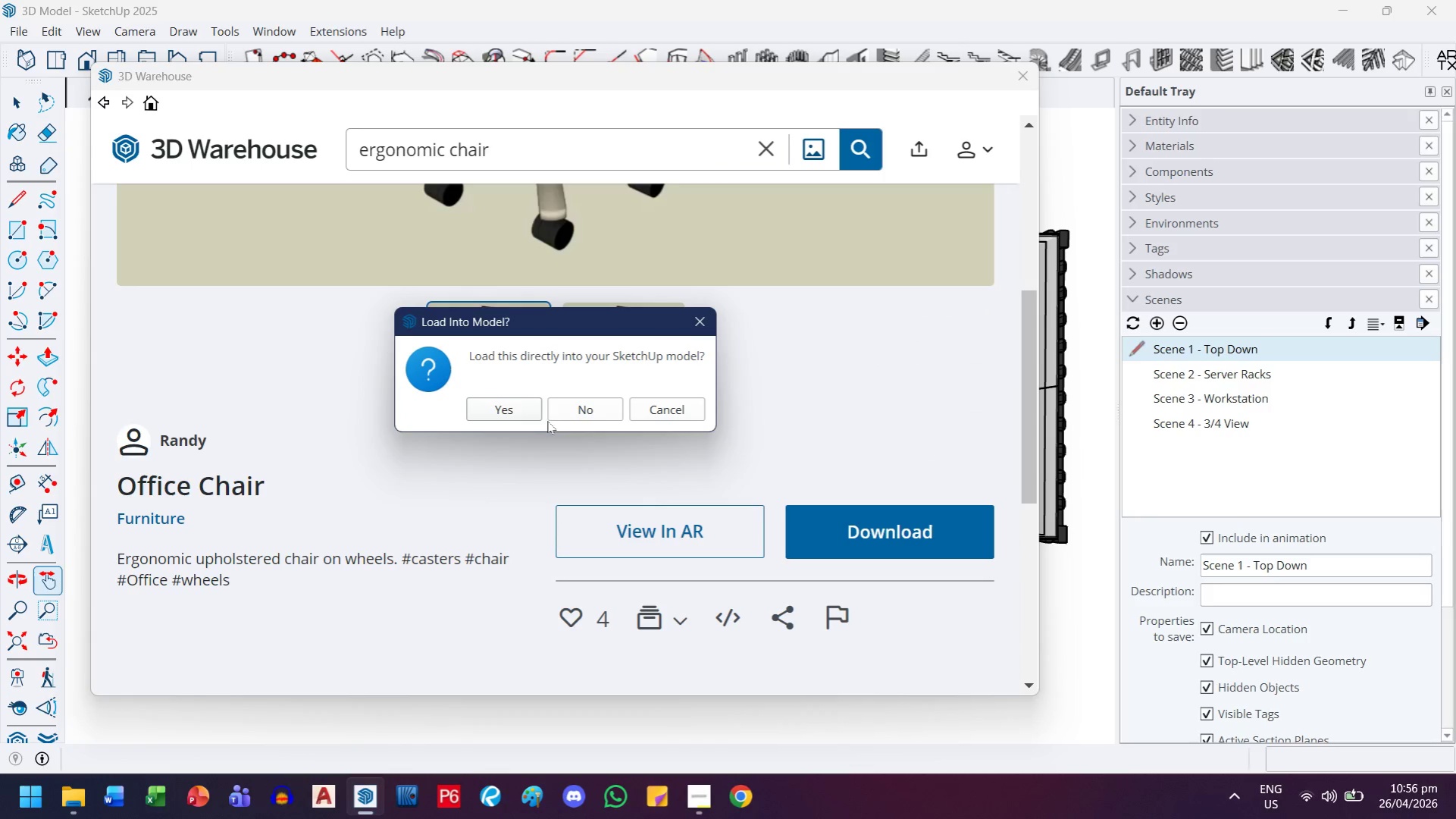 
left_click([517, 415])
 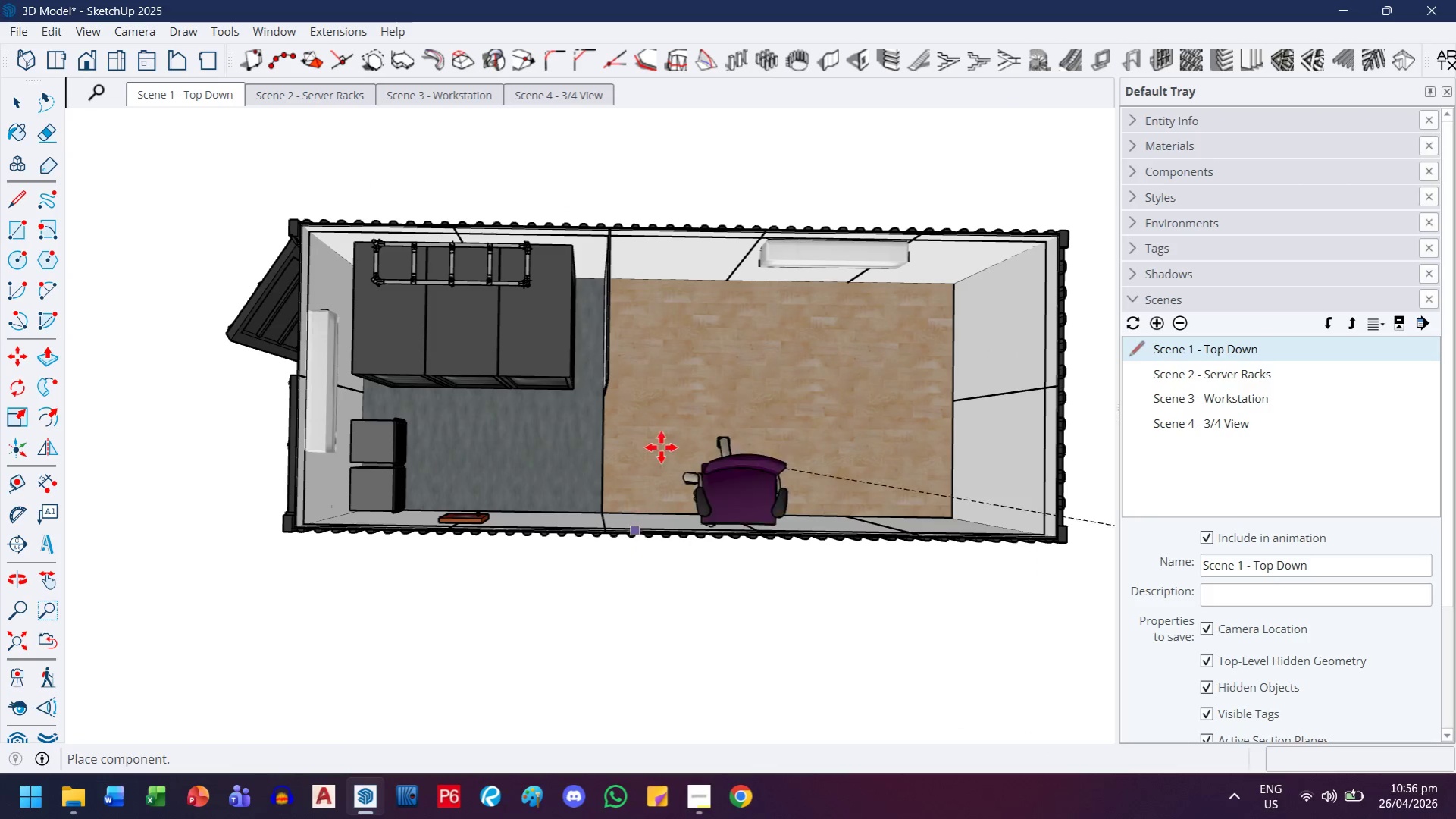 
scroll: coordinate [741, 412], scroll_direction: down, amount: 8.0
 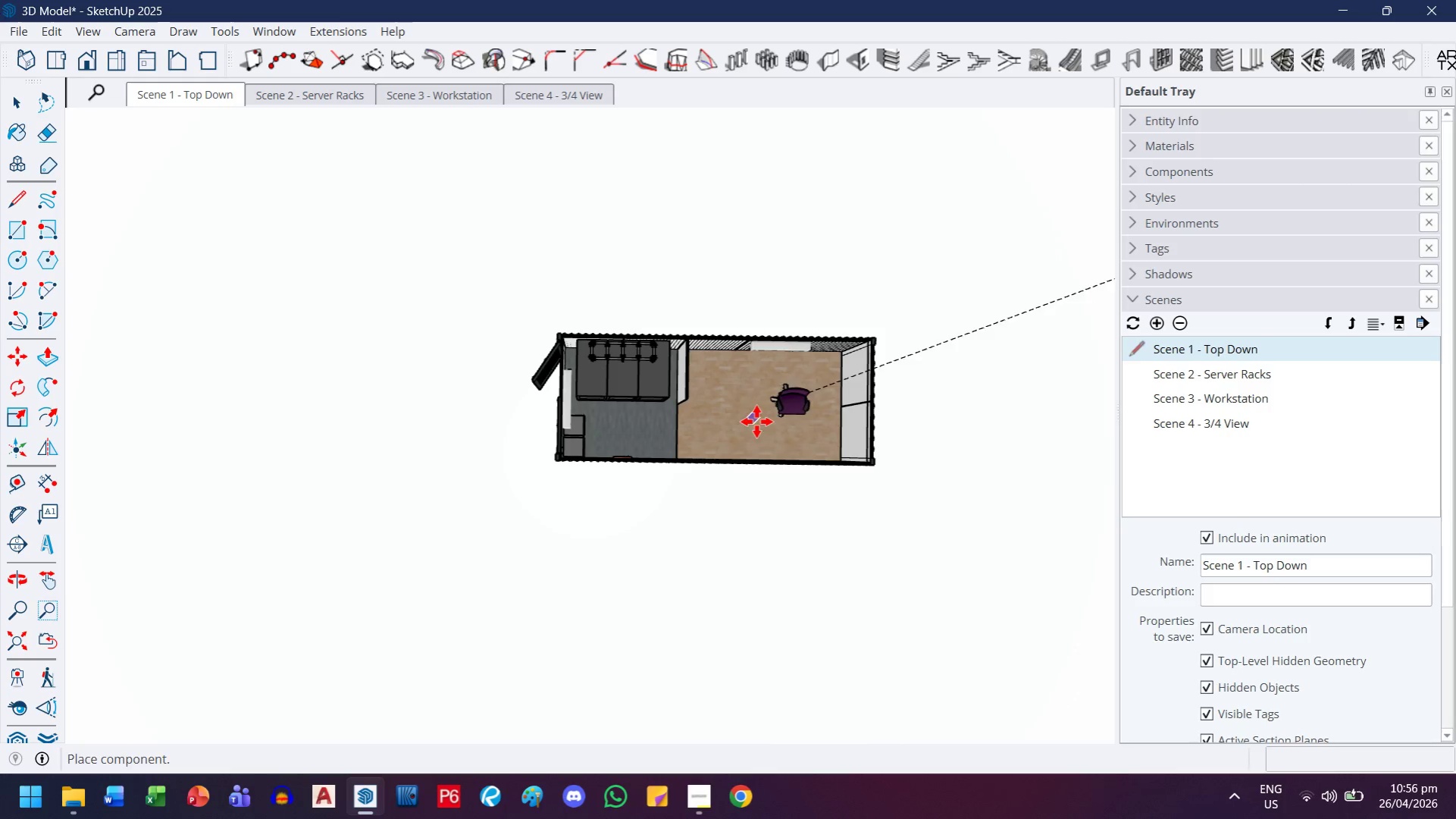 
key(H)
 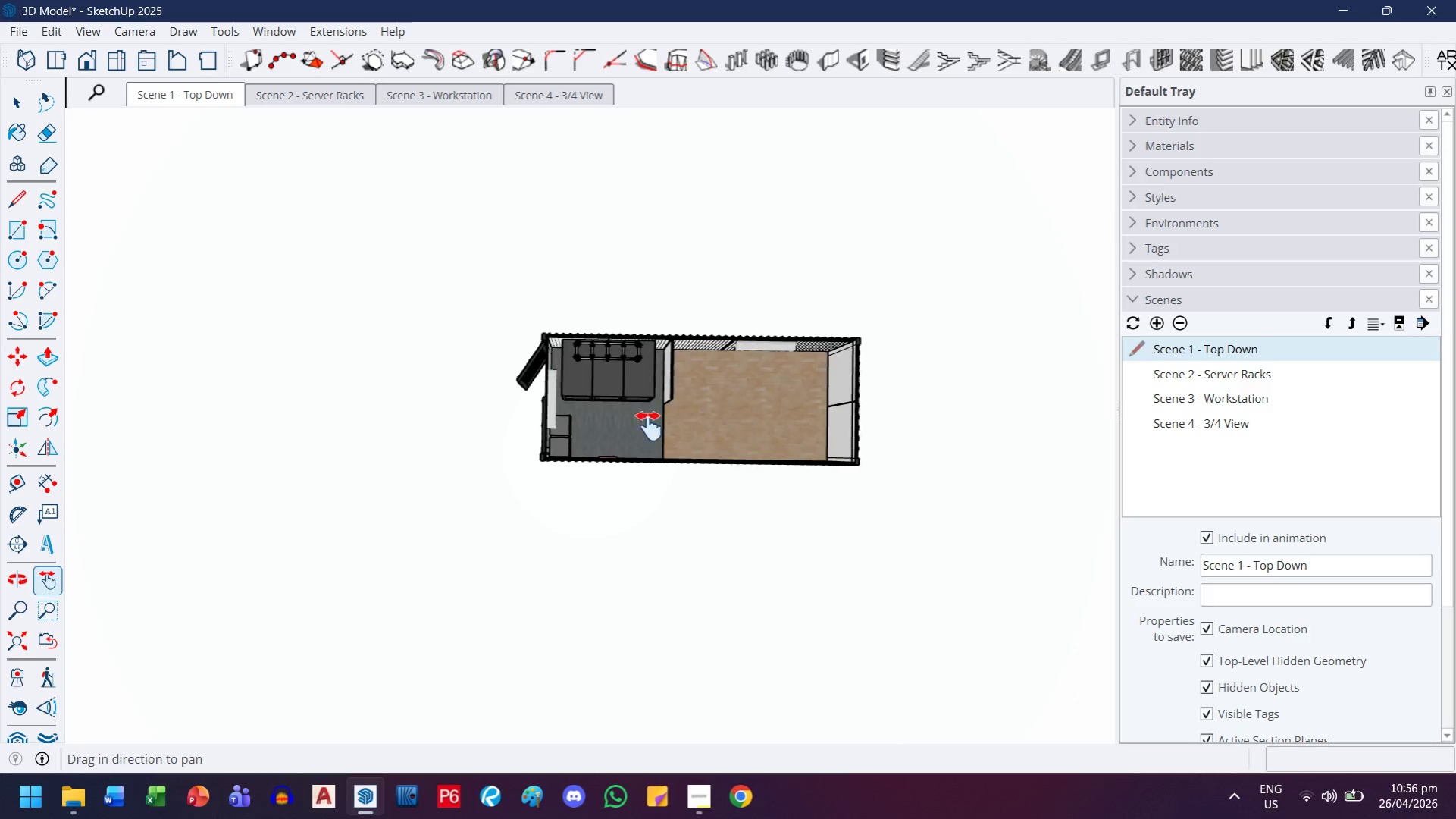 
left_click_drag(start_coordinate=[758, 423], to_coordinate=[638, 427])
 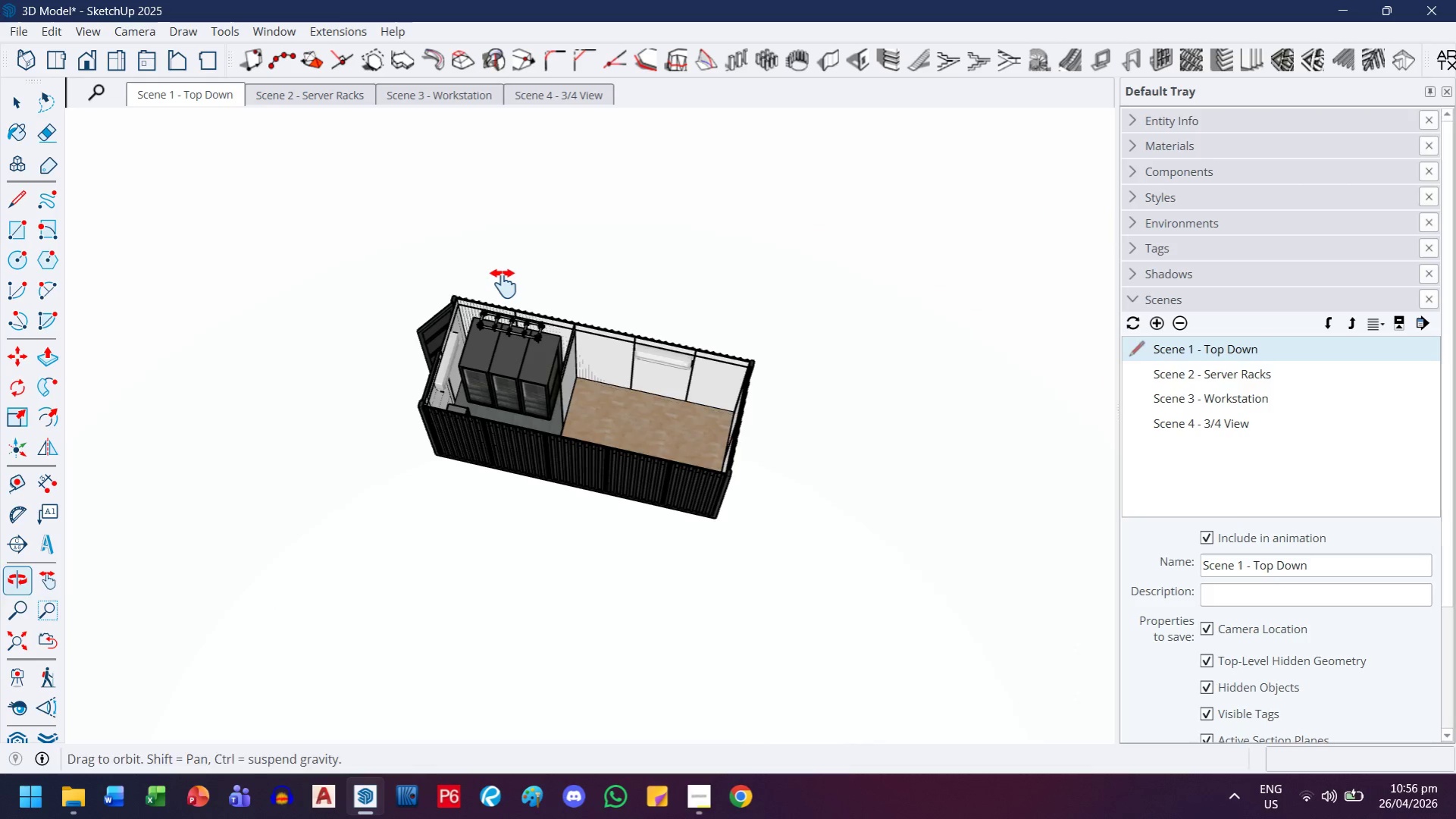 
left_click_drag(start_coordinate=[612, 511], to_coordinate=[448, 468])
 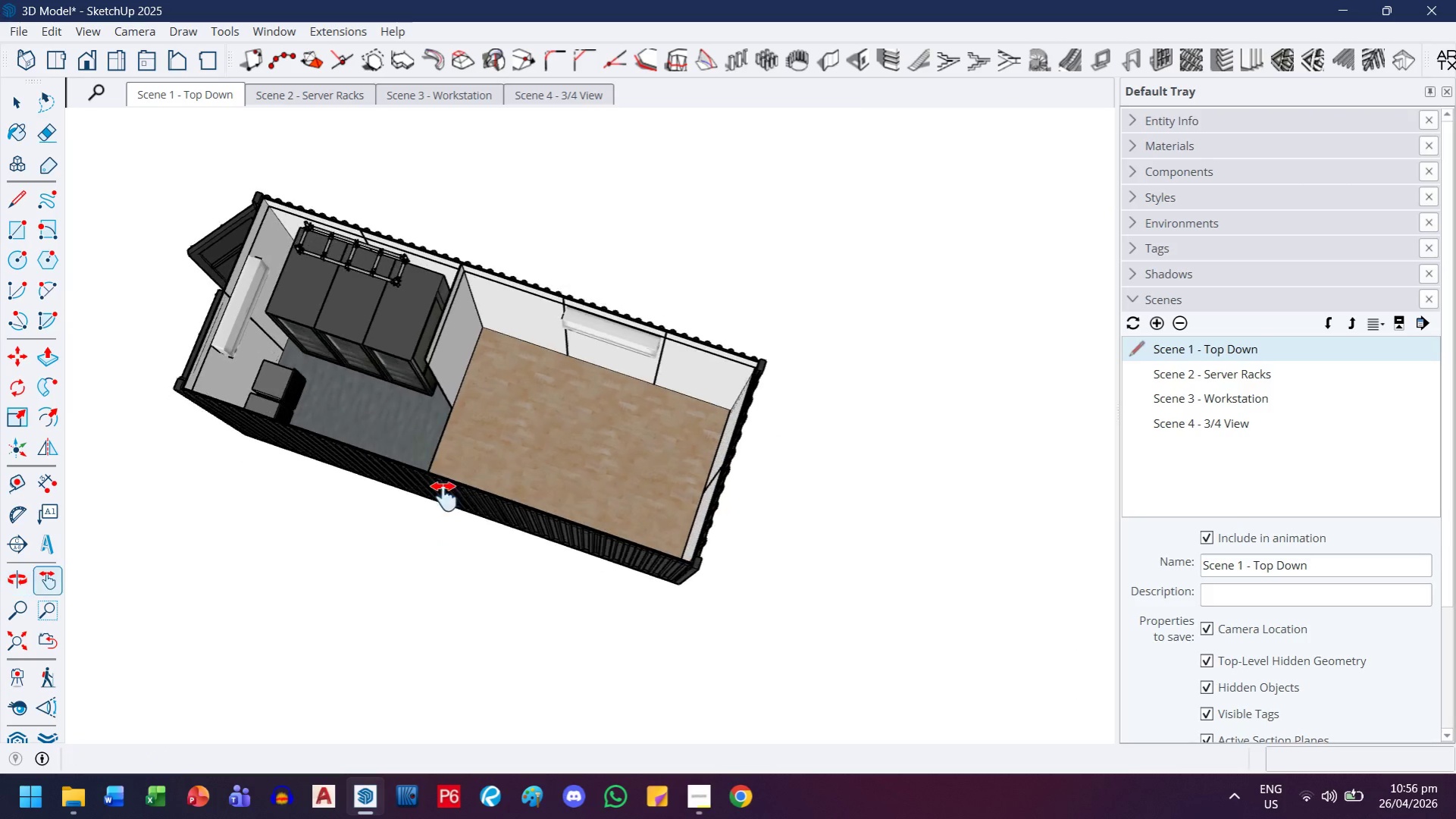 
scroll: coordinate [568, 430], scroll_direction: up, amount: 5.0
 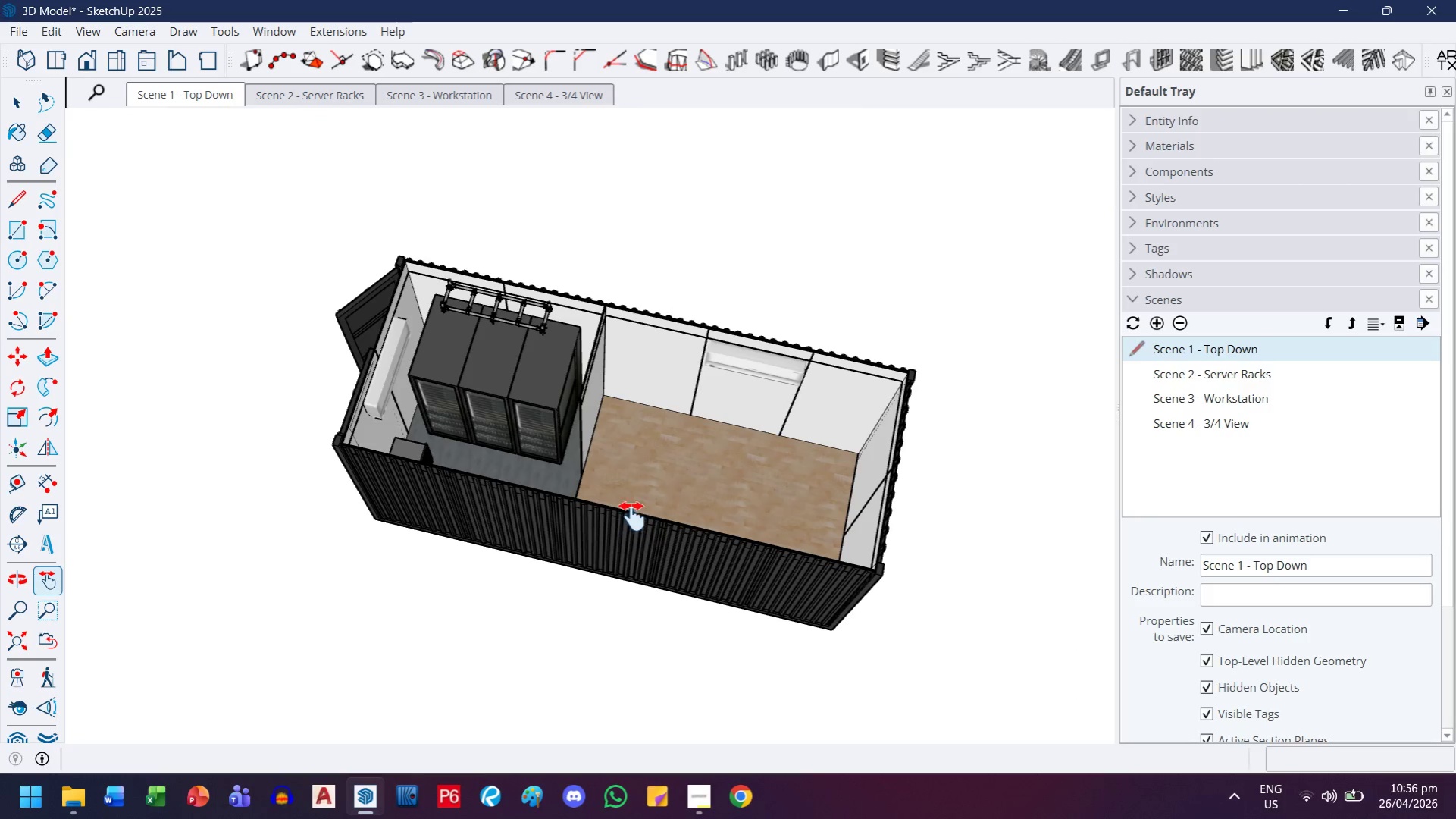 
key(Escape)
 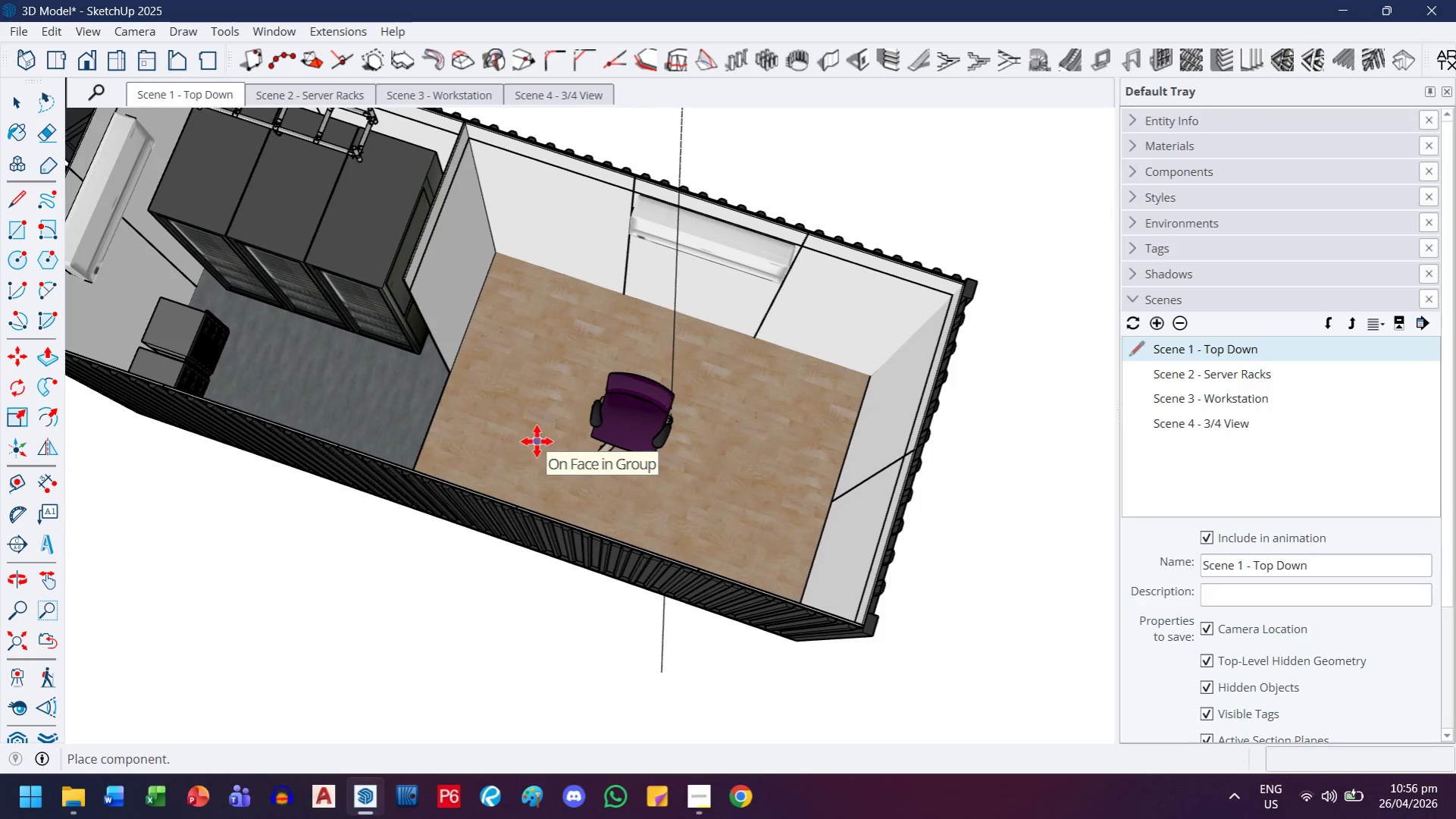 
scroll: coordinate [456, 476], scroll_direction: up, amount: 4.0
 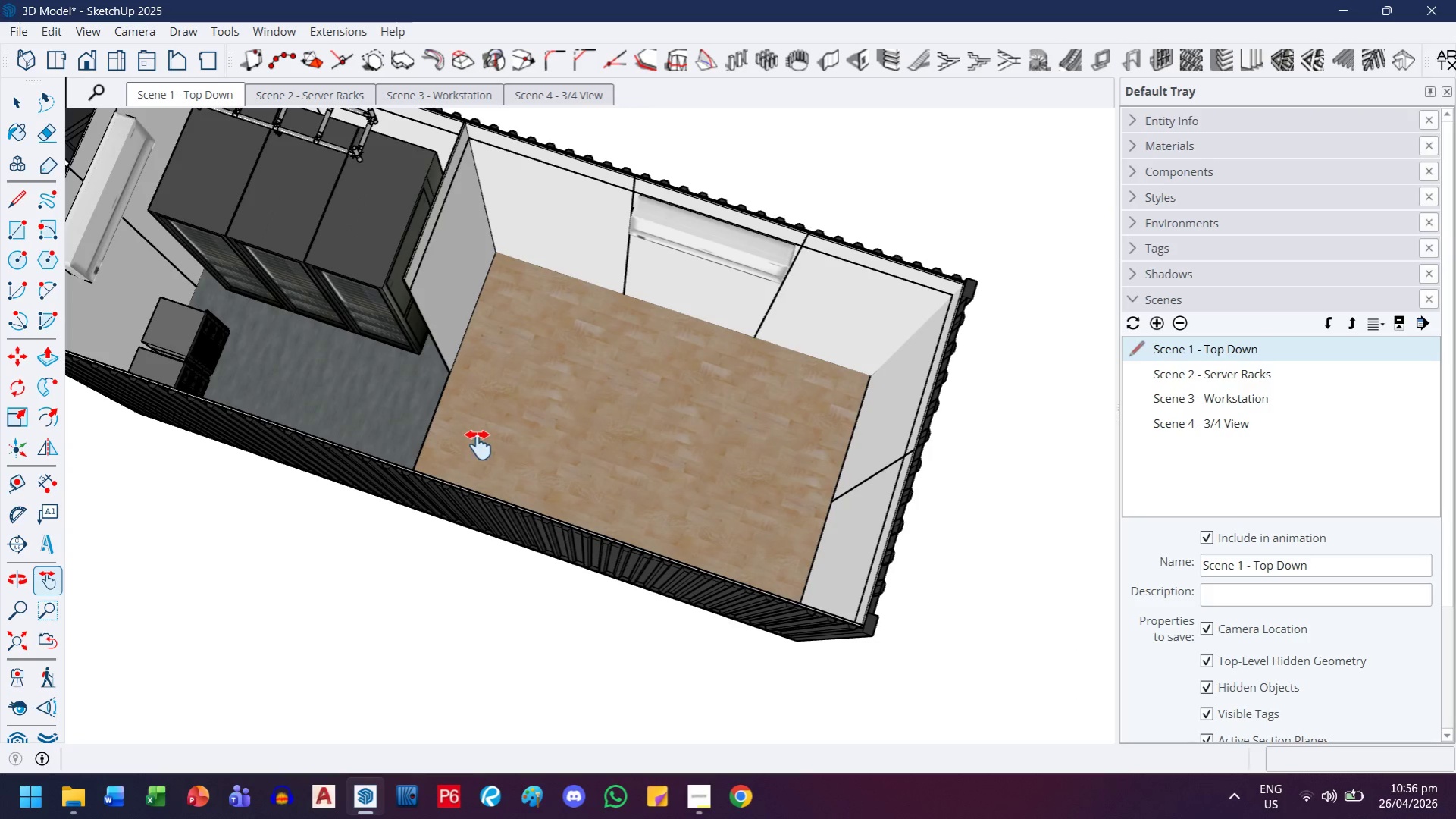 
left_click([537, 441])
 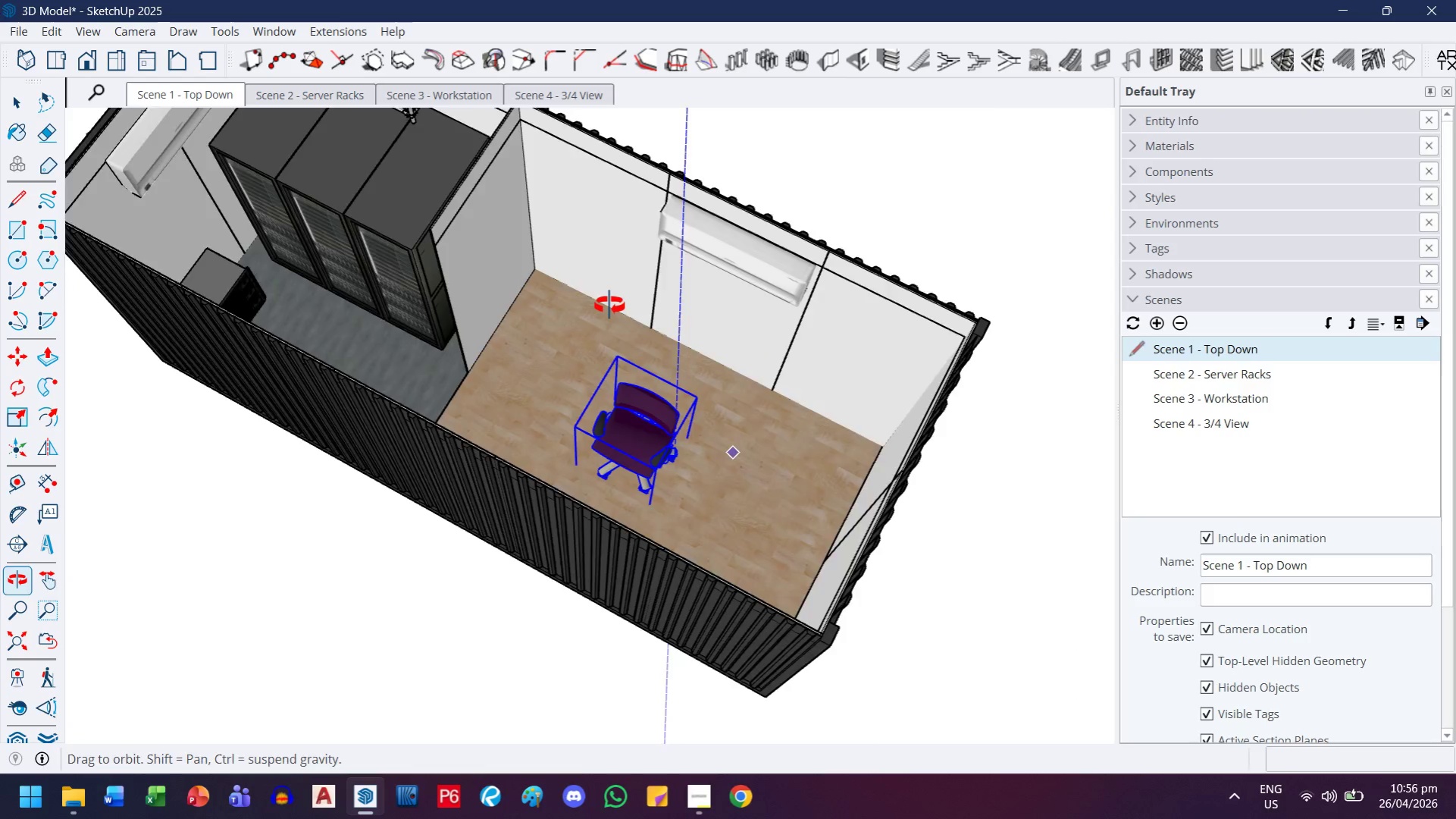 
scroll: coordinate [609, 306], scroll_direction: down, amount: 2.0
 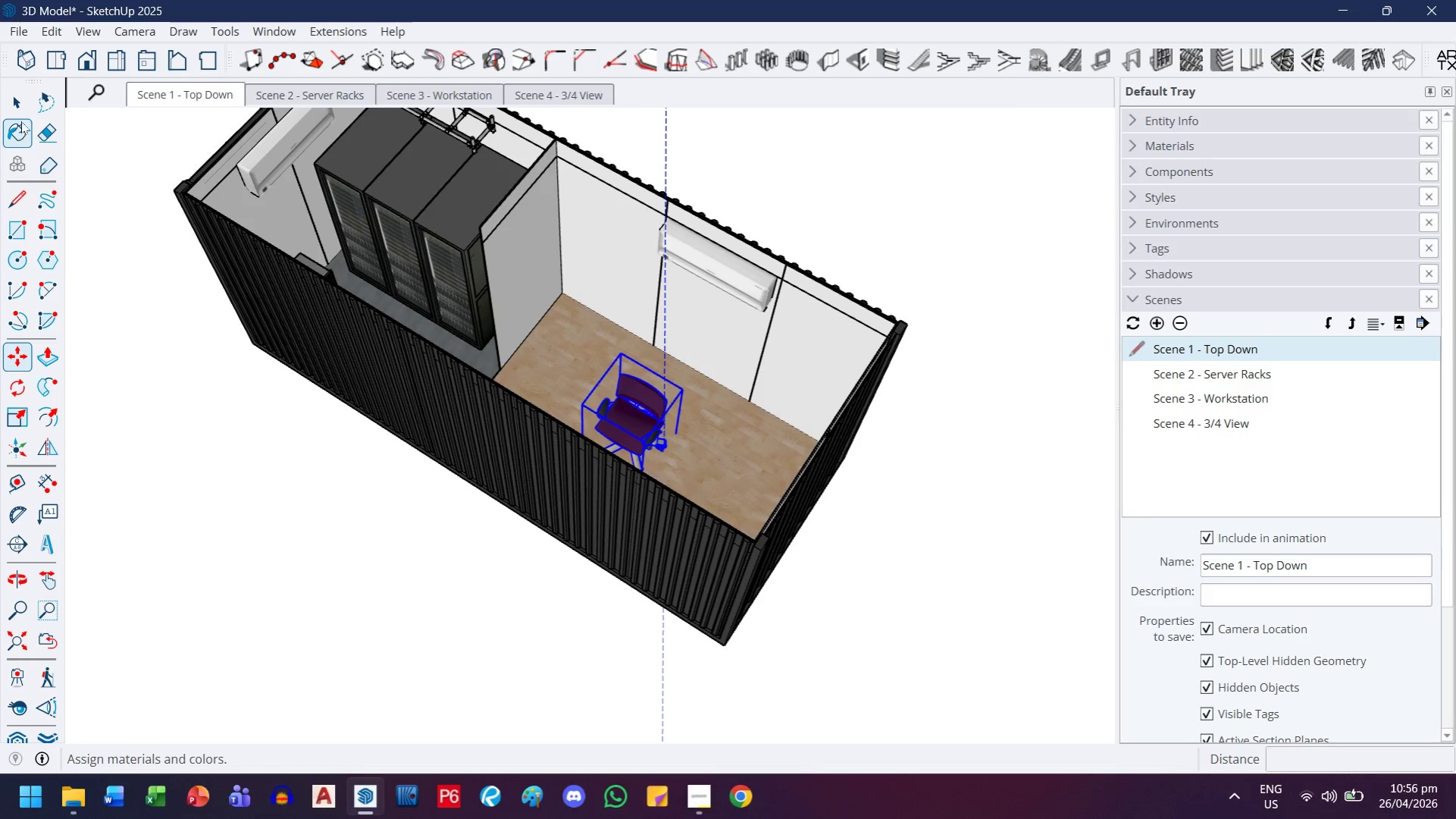 
left_click([23, 105])
 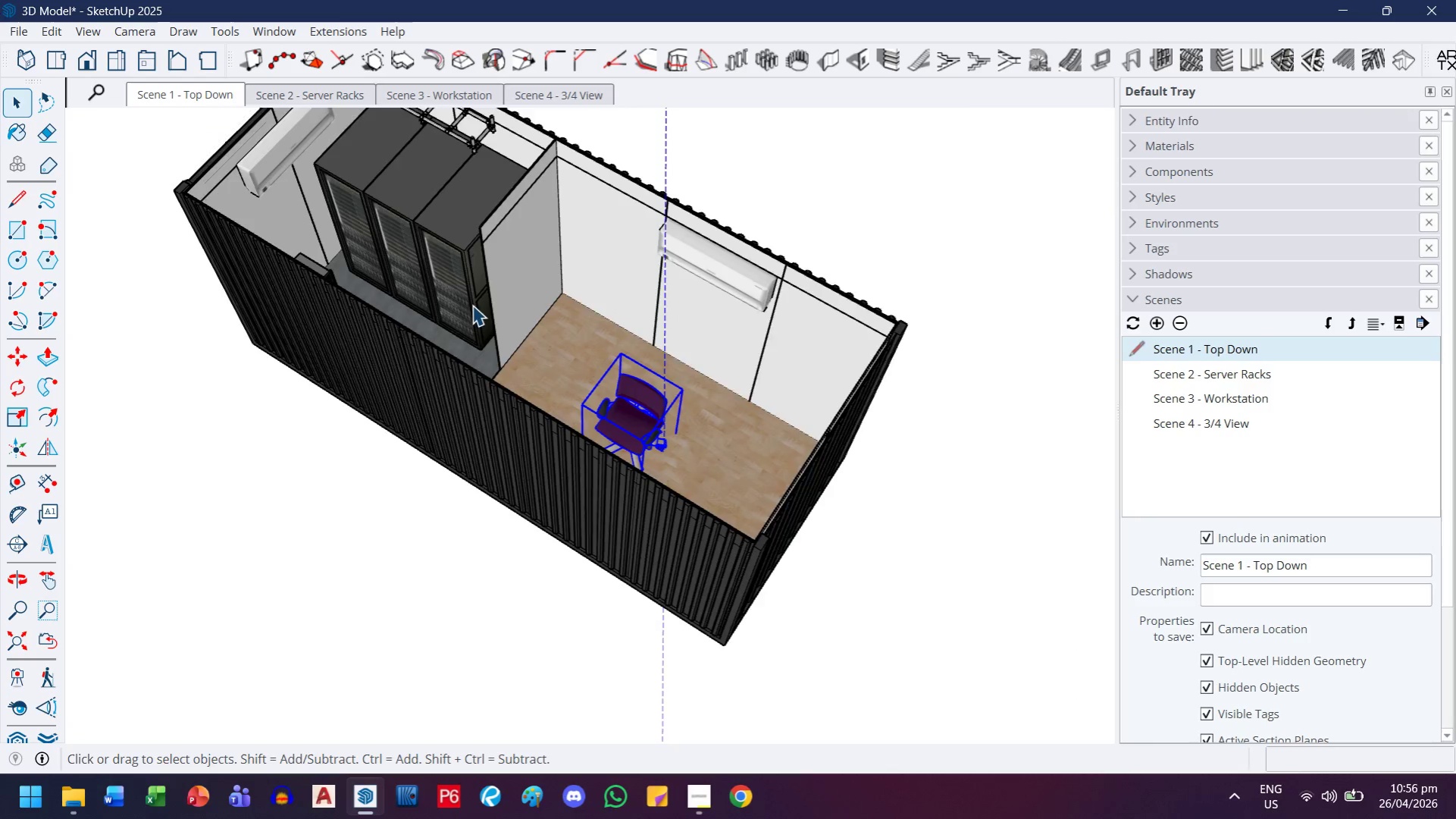 
left_click([694, 442])
 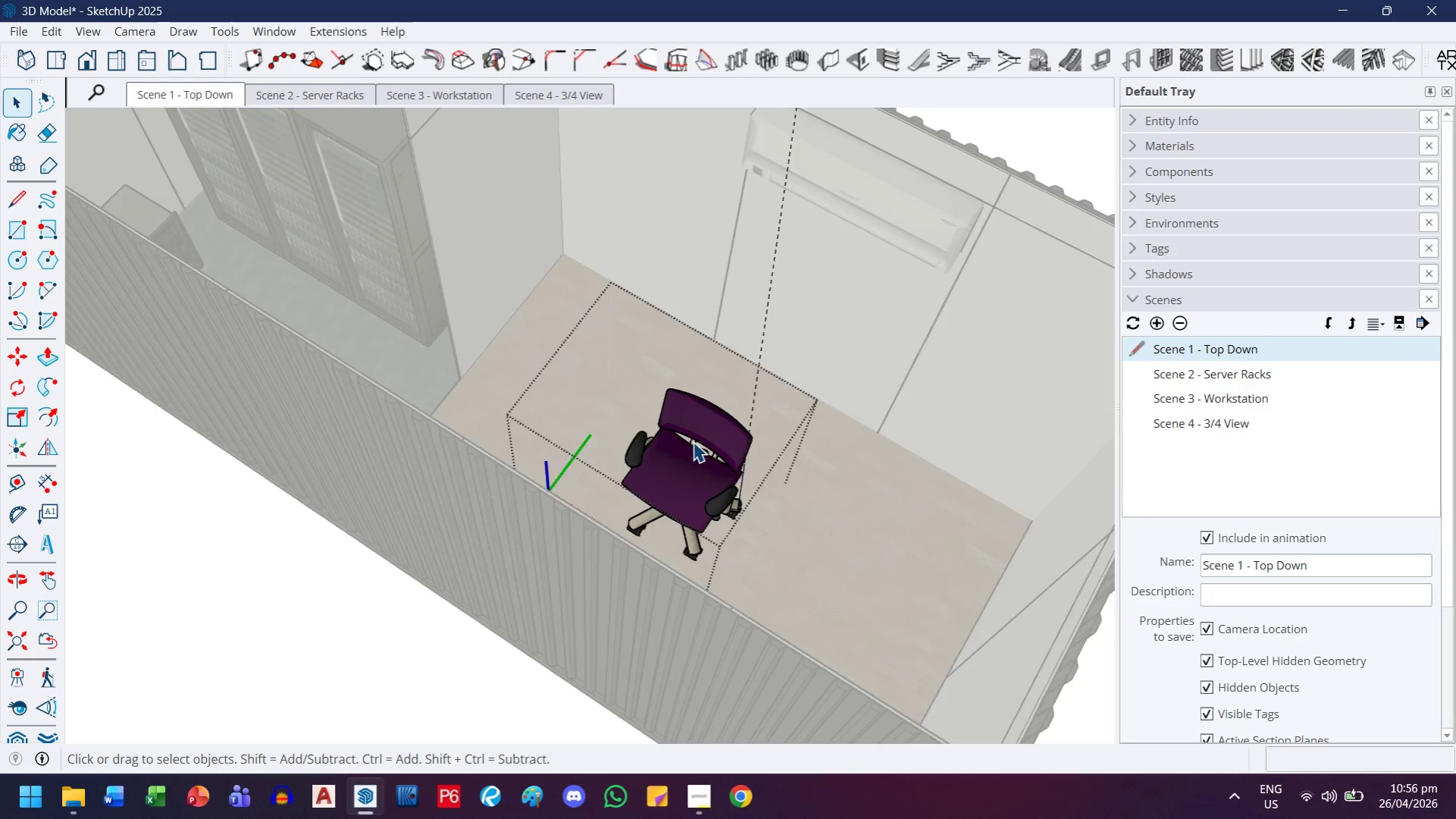 
scroll: coordinate [627, 395], scroll_direction: up, amount: 5.0
 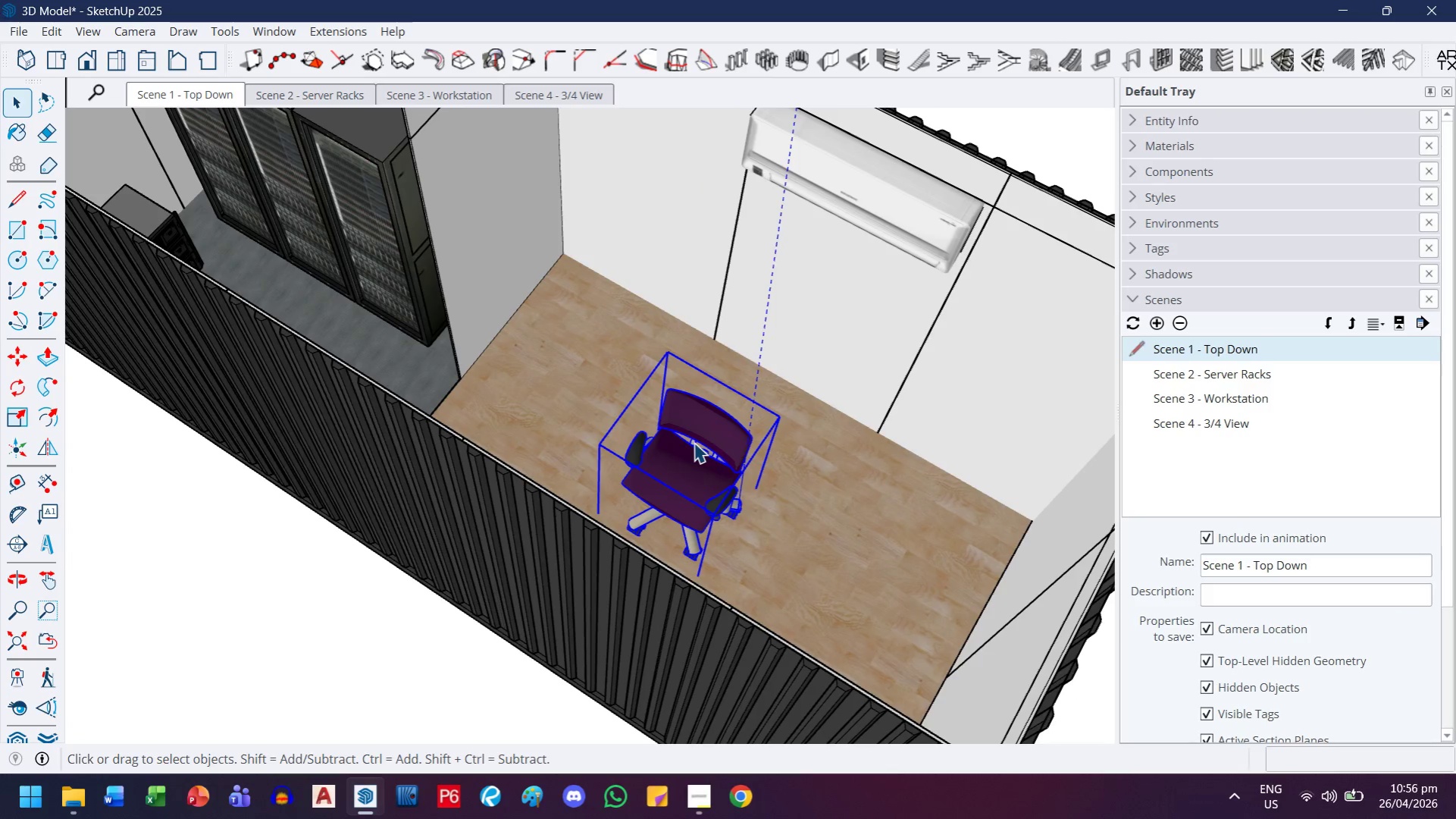 
key(E)
 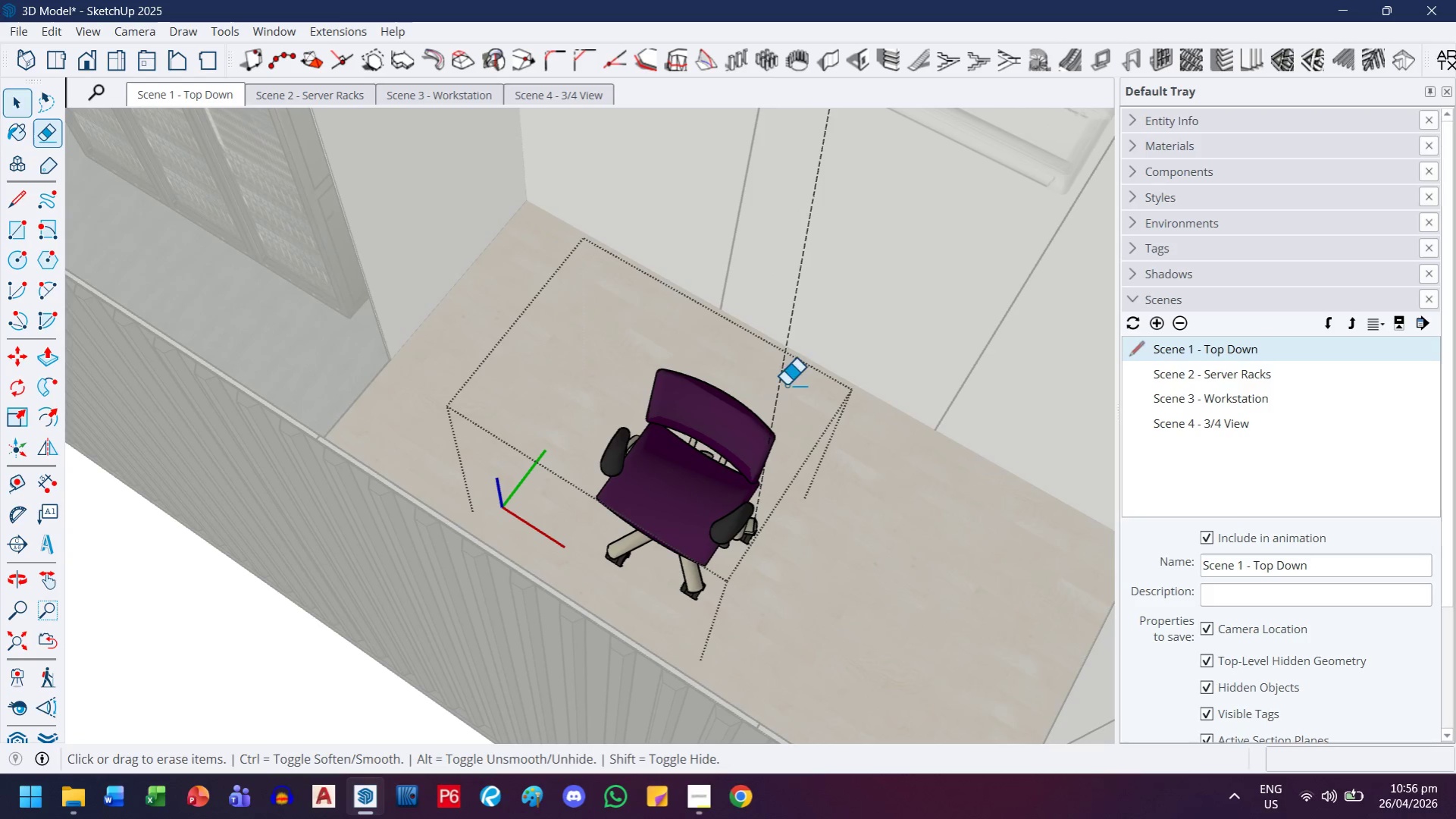 
scroll: coordinate [693, 443], scroll_direction: up, amount: 3.0
 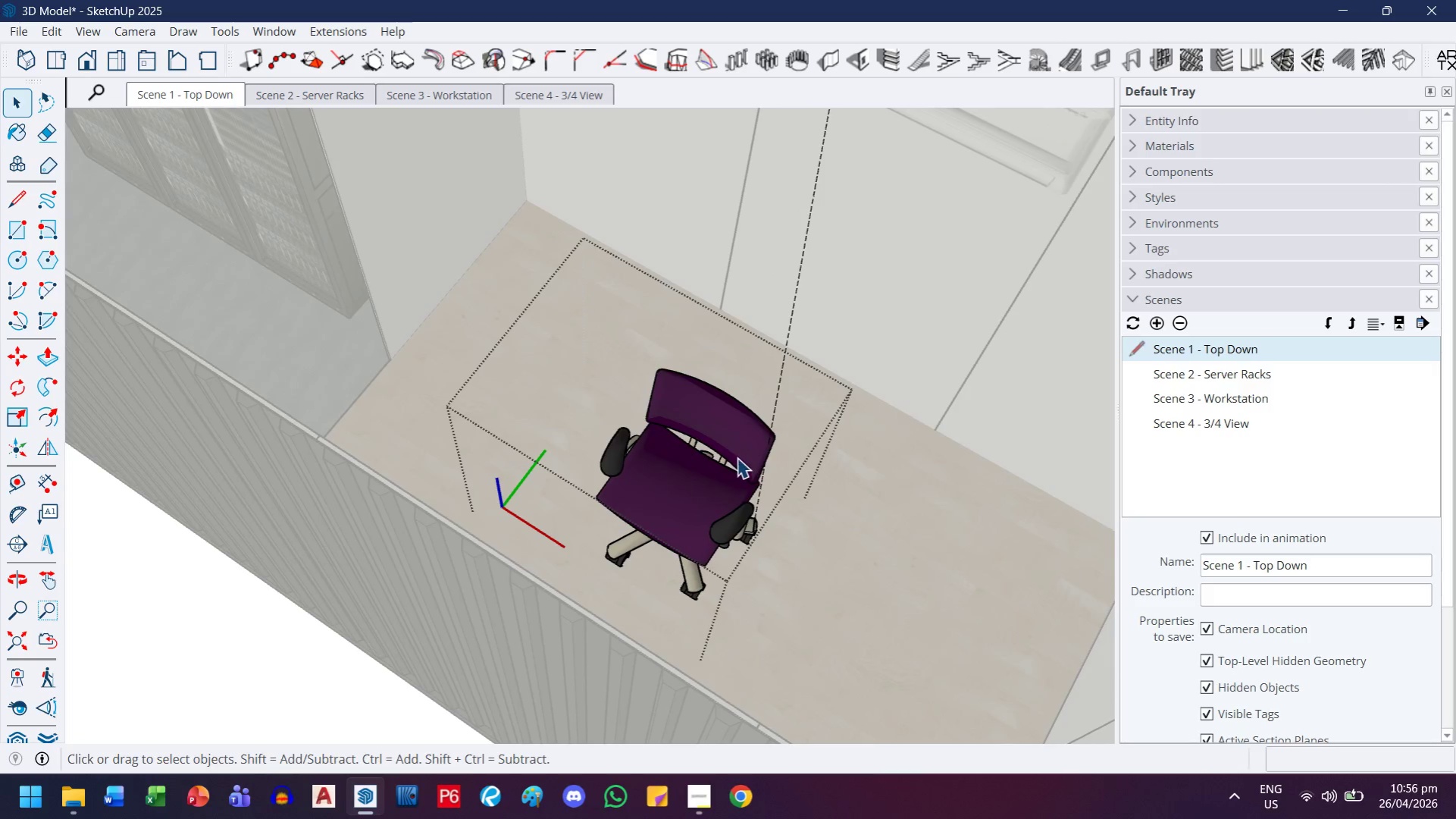 
left_click_drag(start_coordinate=[792, 388], to_coordinate=[764, 371])
 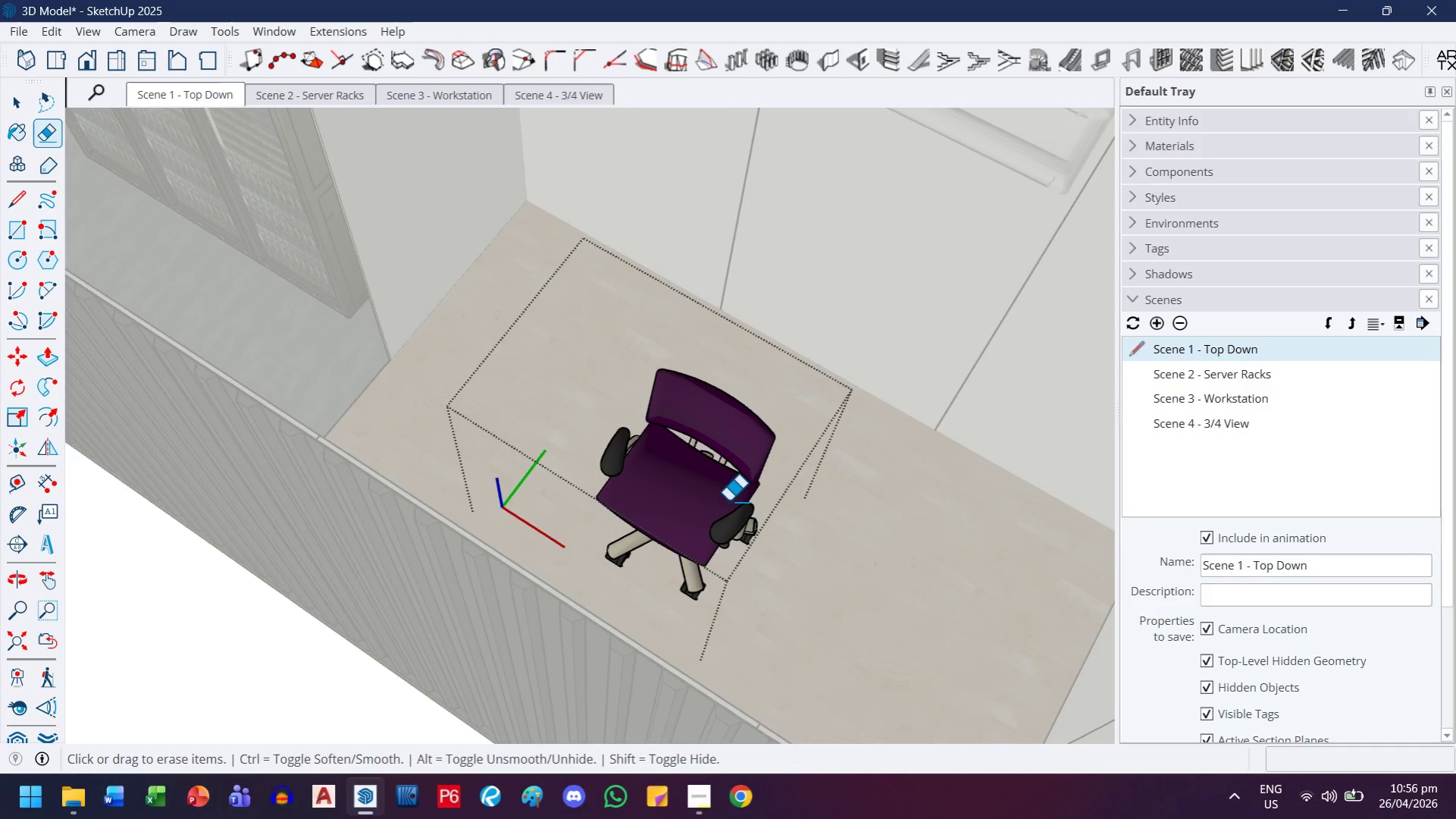 
key(T)
 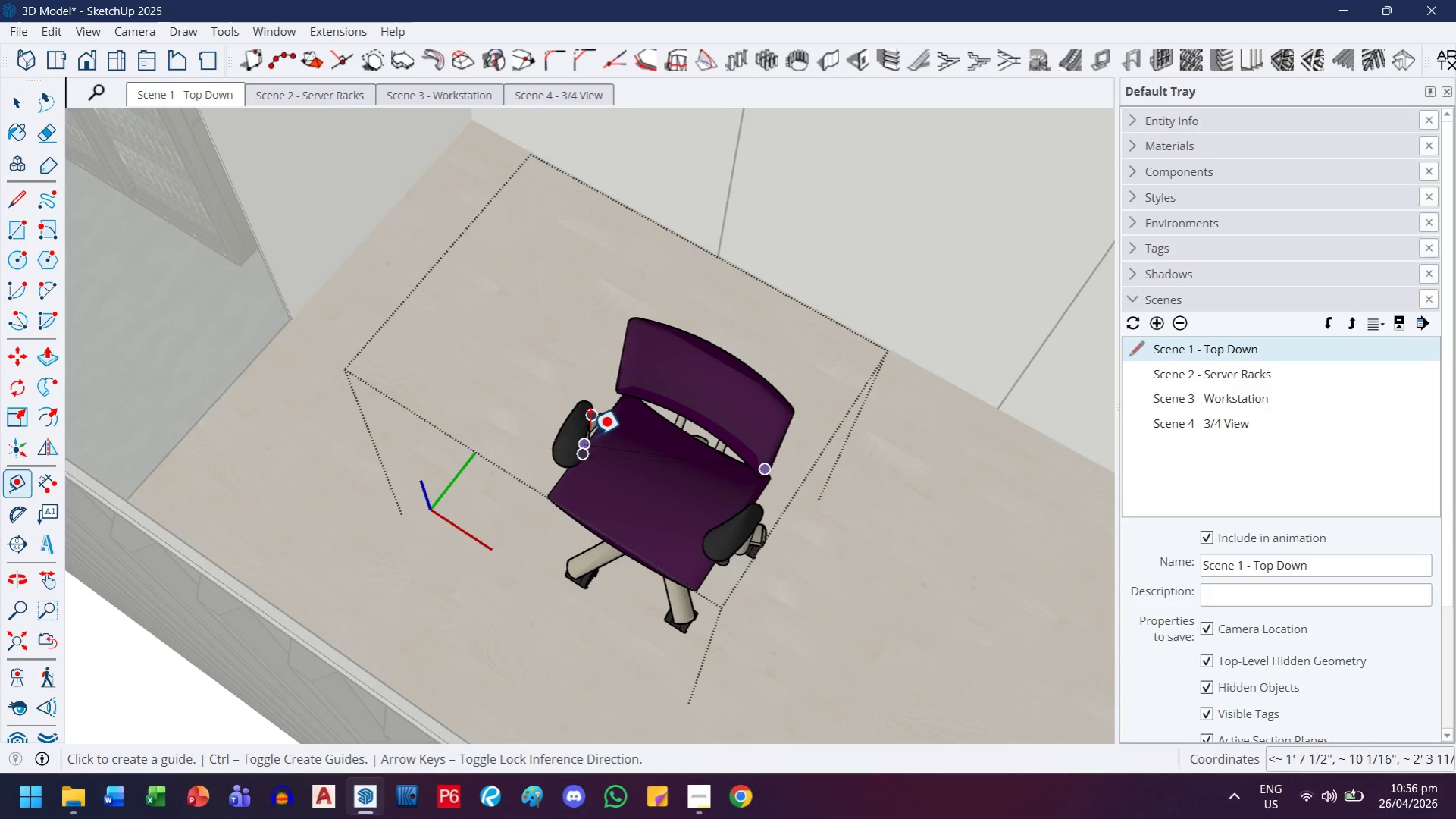 
scroll: coordinate [728, 500], scroll_direction: up, amount: 3.0
 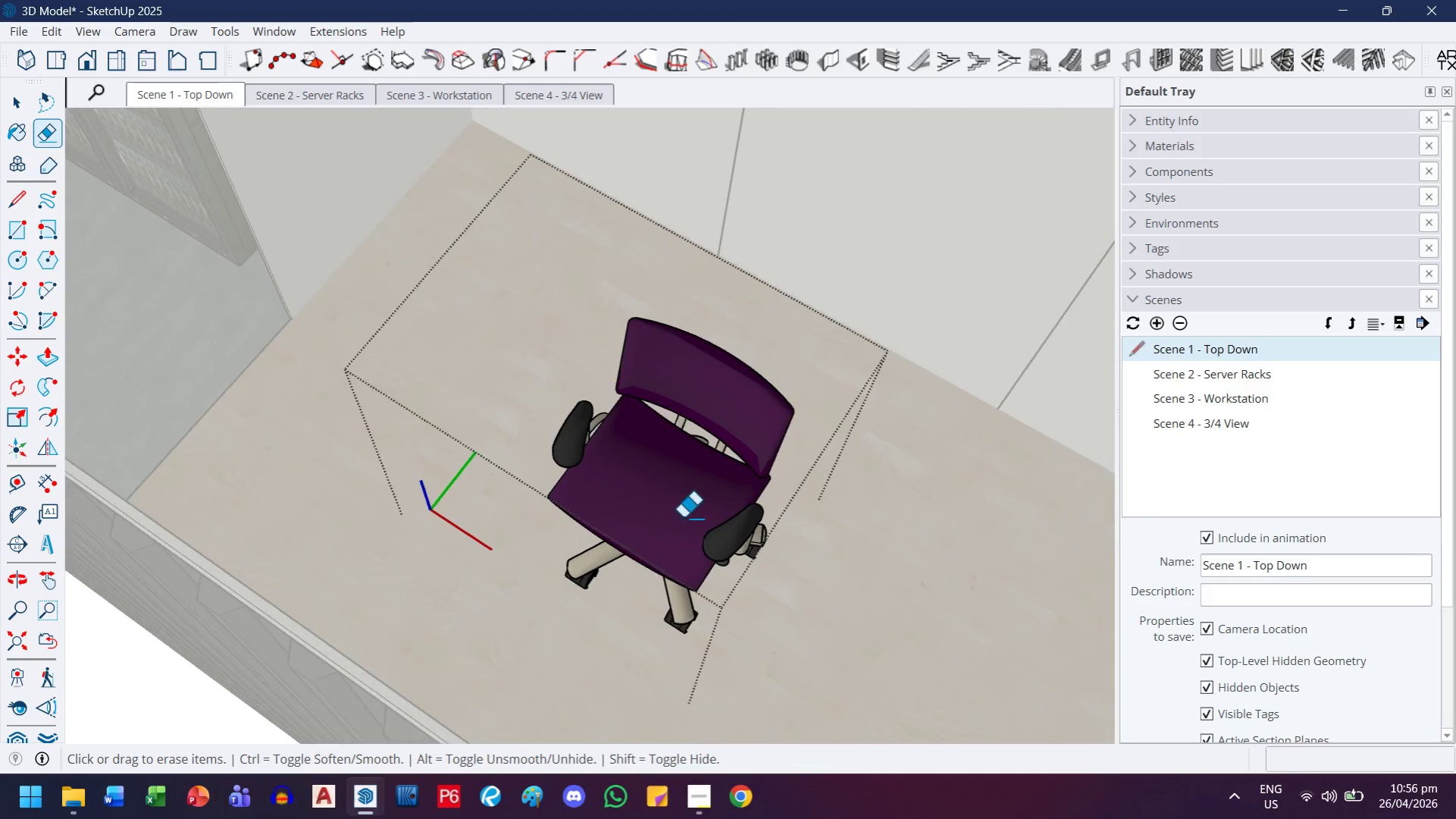 
left_click([590, 431])
 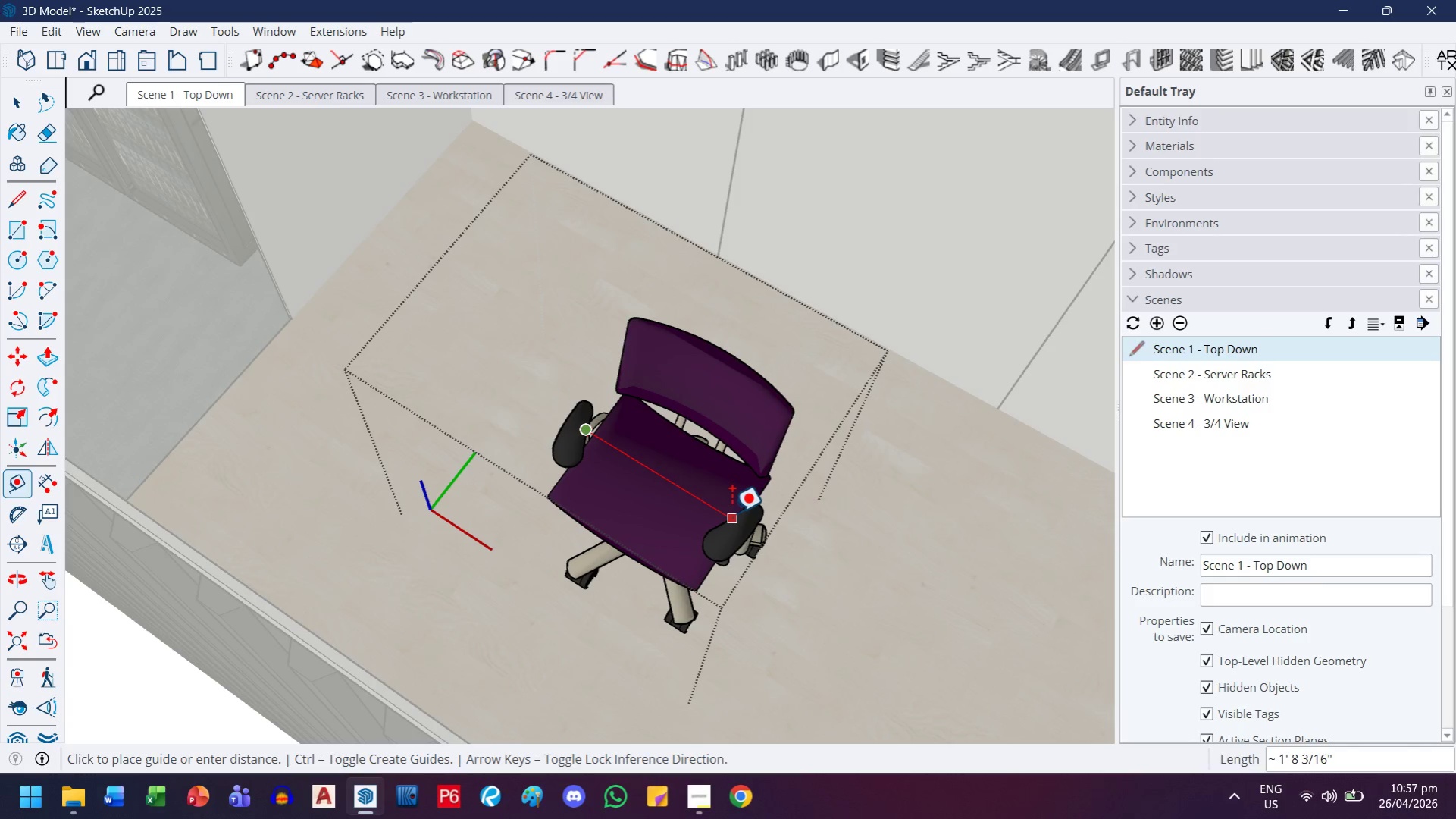 
wait(16.2)
 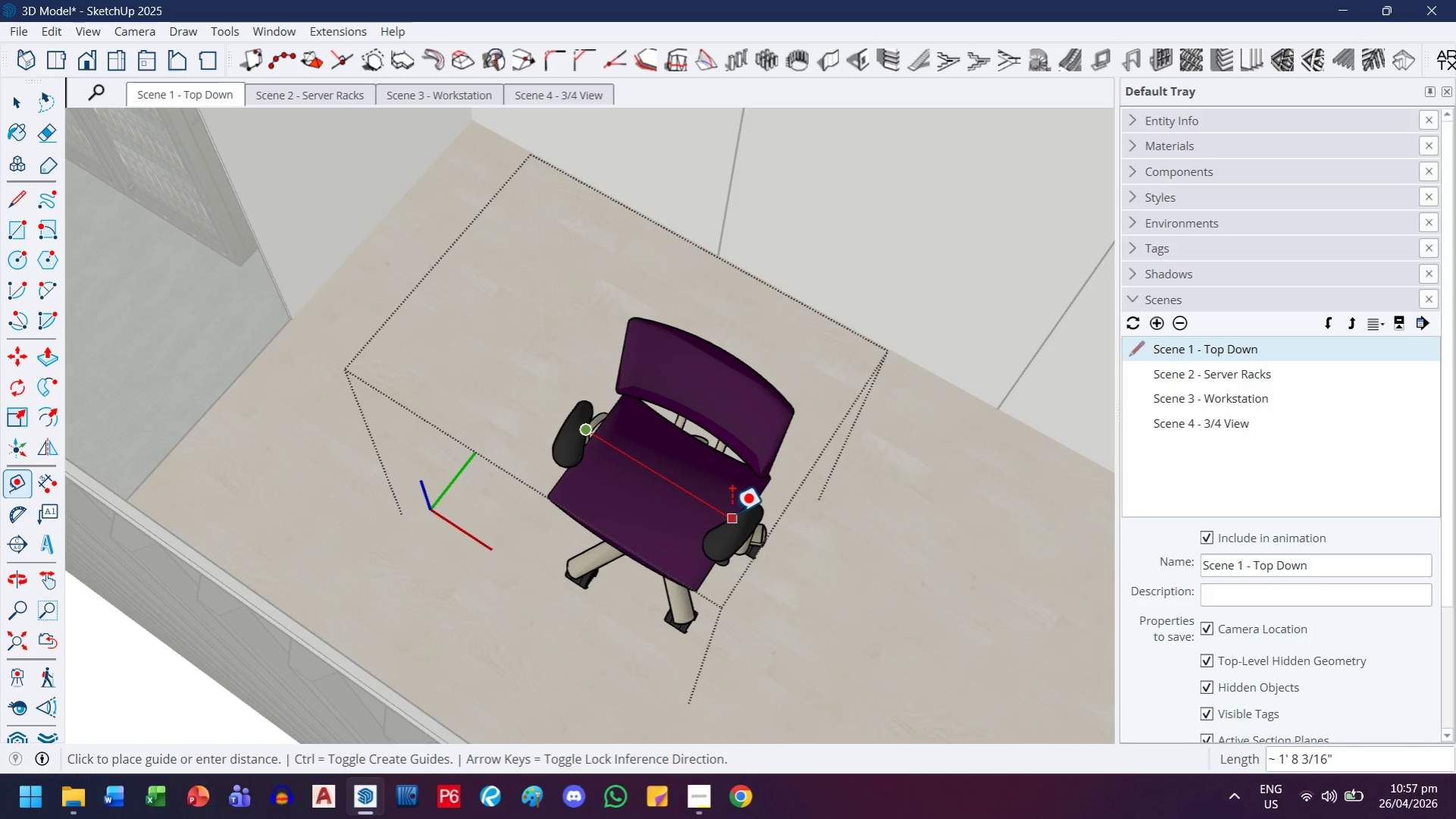 
key(Escape)
 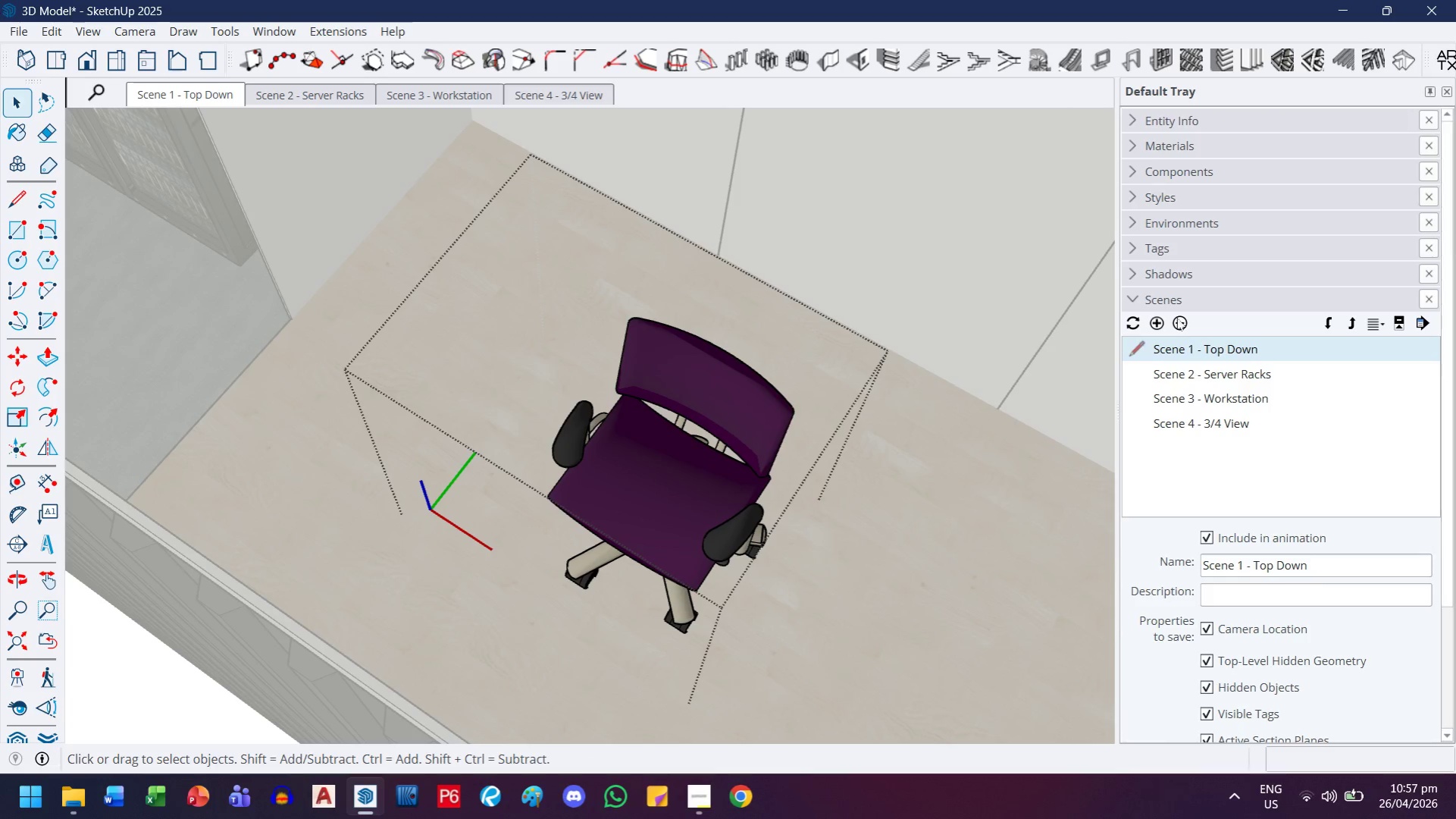 
left_click([1216, 146])
 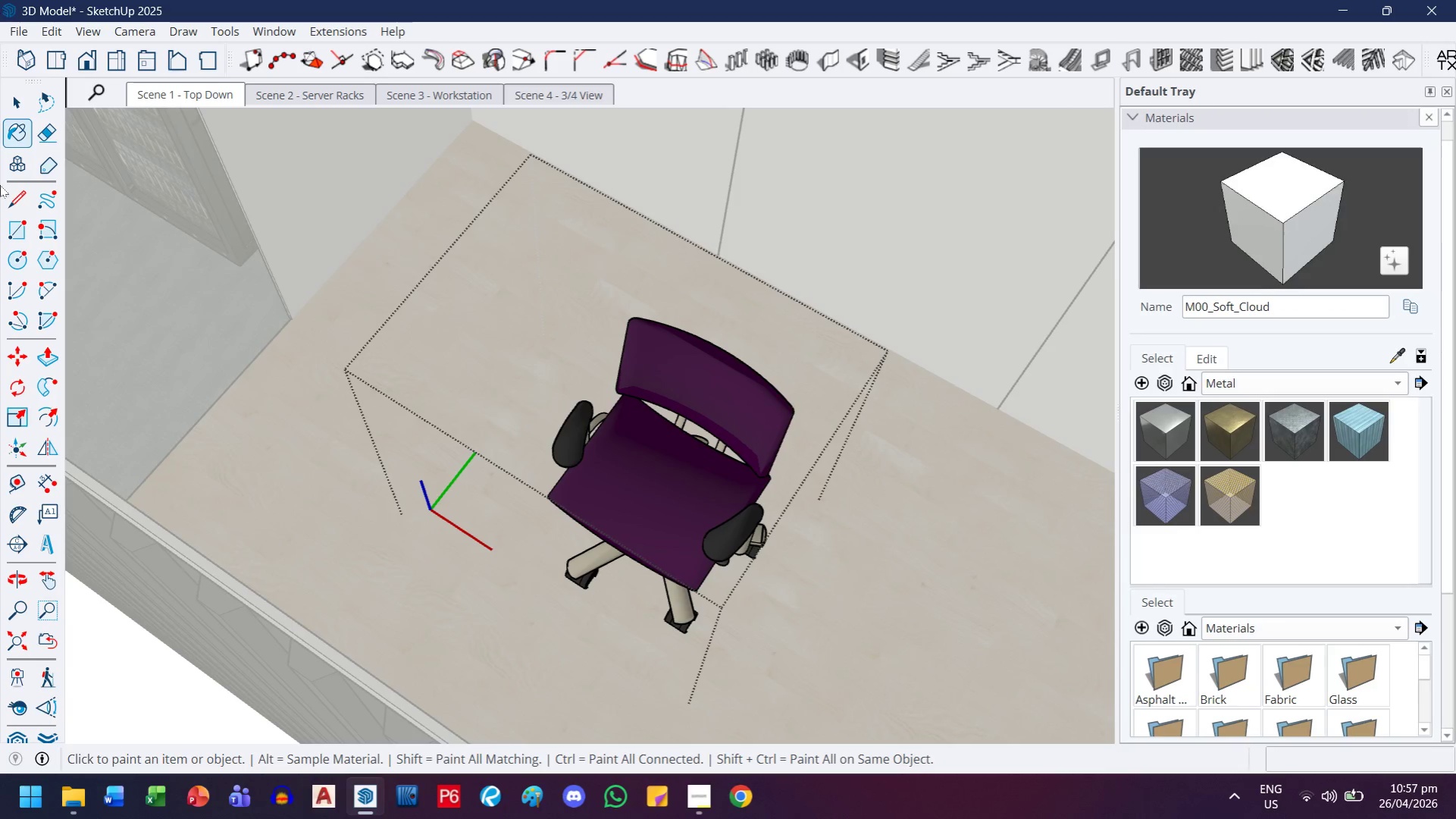 
left_click_drag(start_coordinate=[597, 337], to_coordinate=[604, 348])
 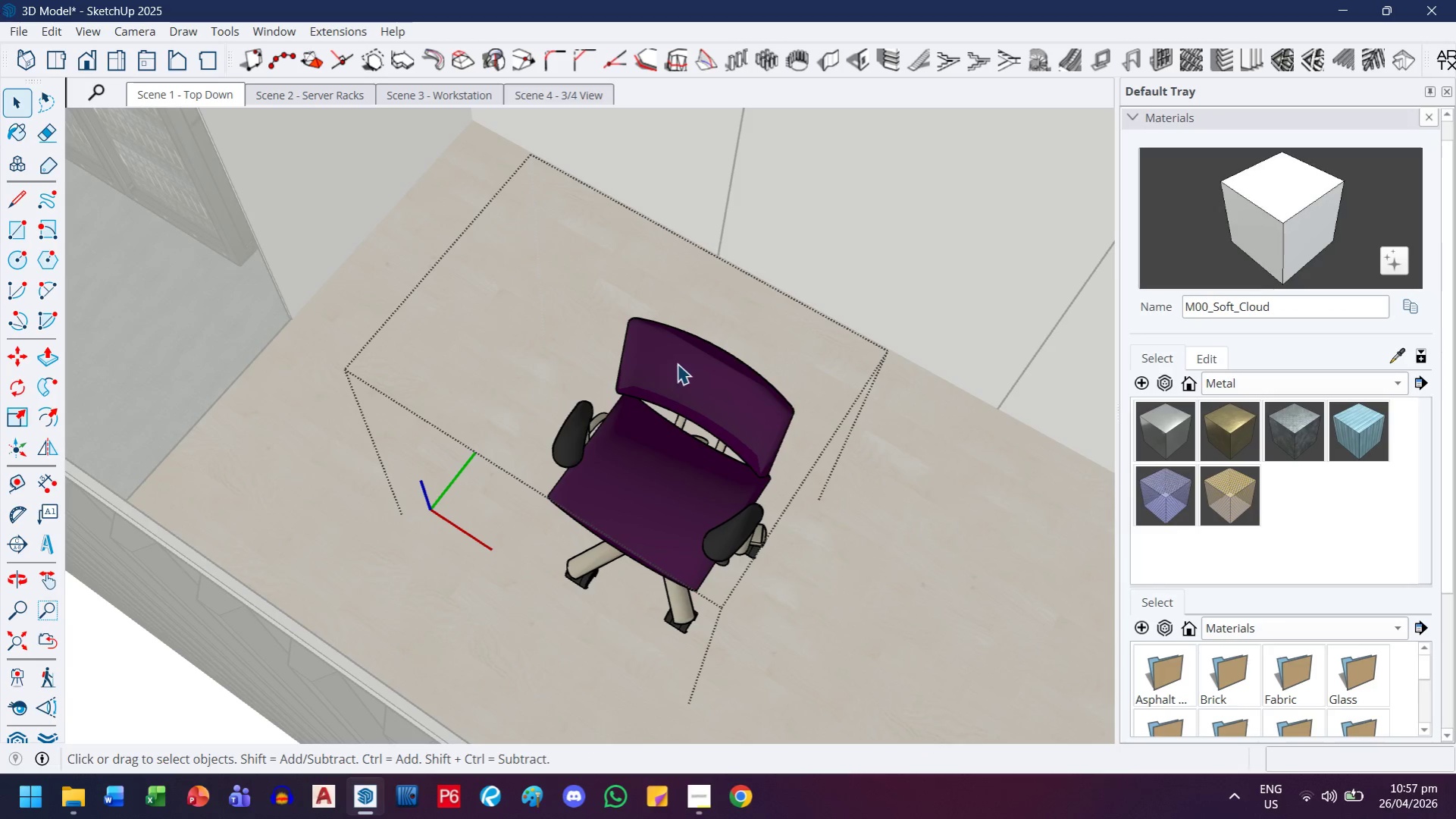 
double_click([678, 363])
 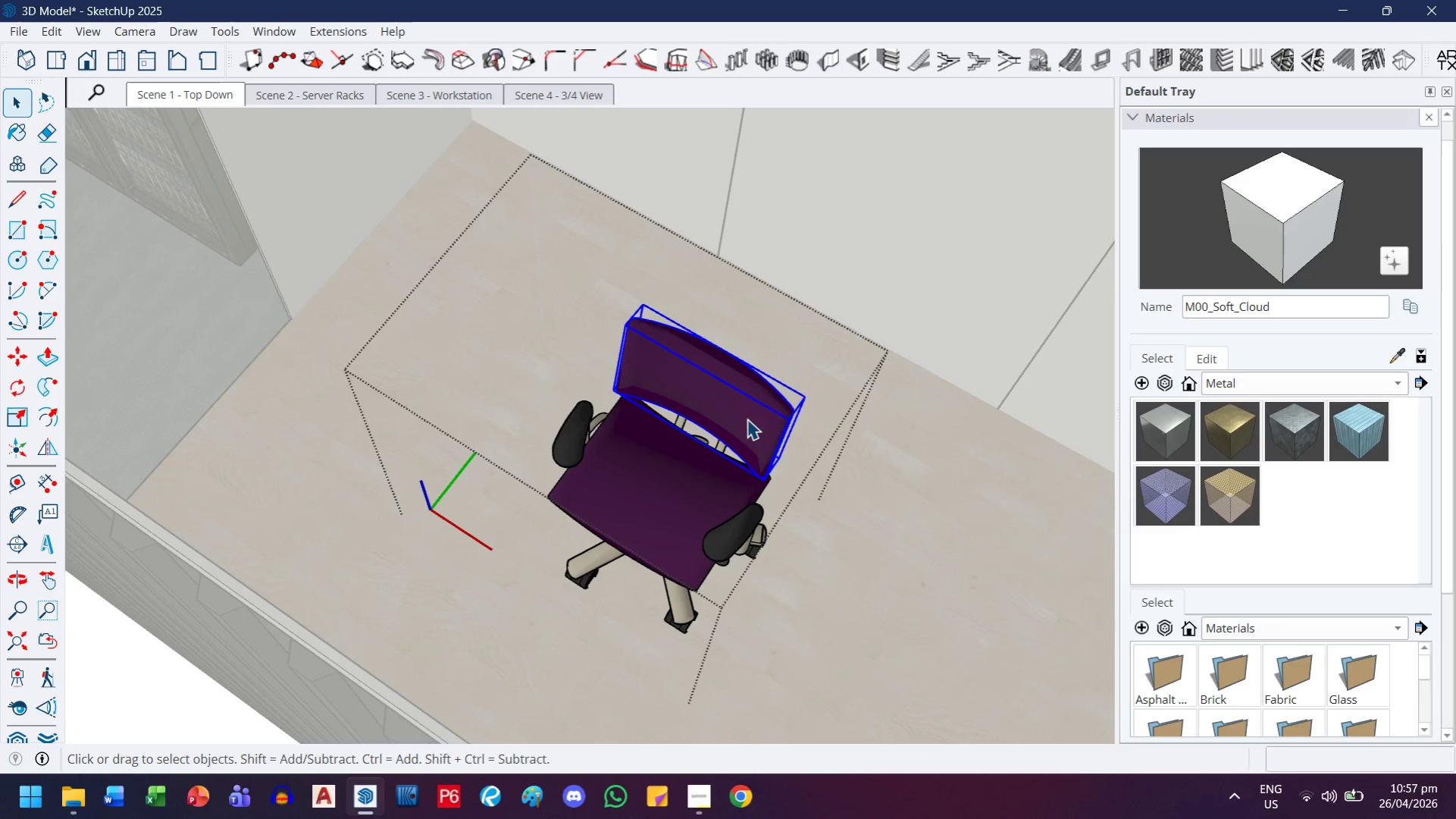 
scroll: coordinate [741, 388], scroll_direction: up, amount: 4.0
 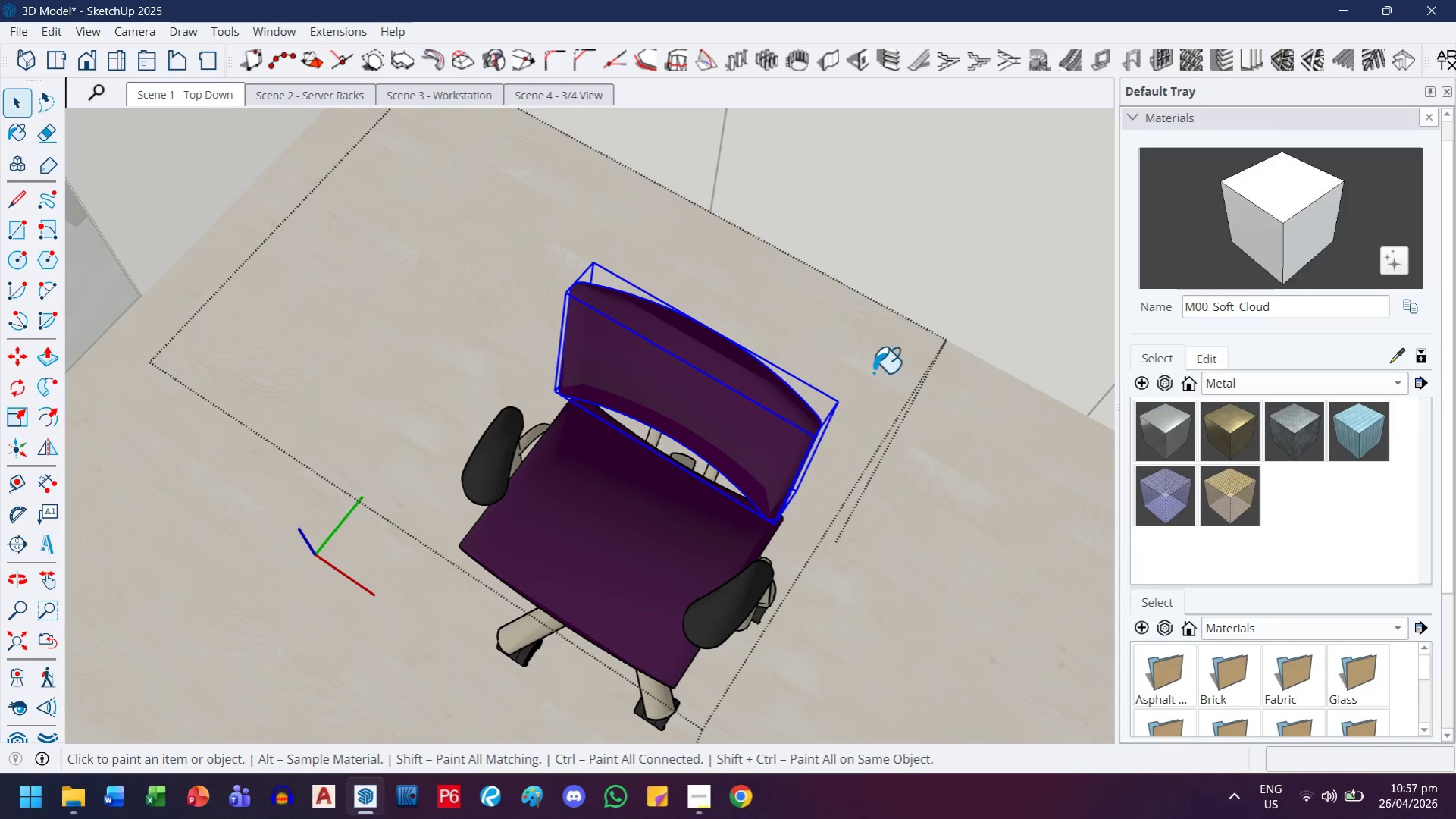 
left_click([676, 427])
 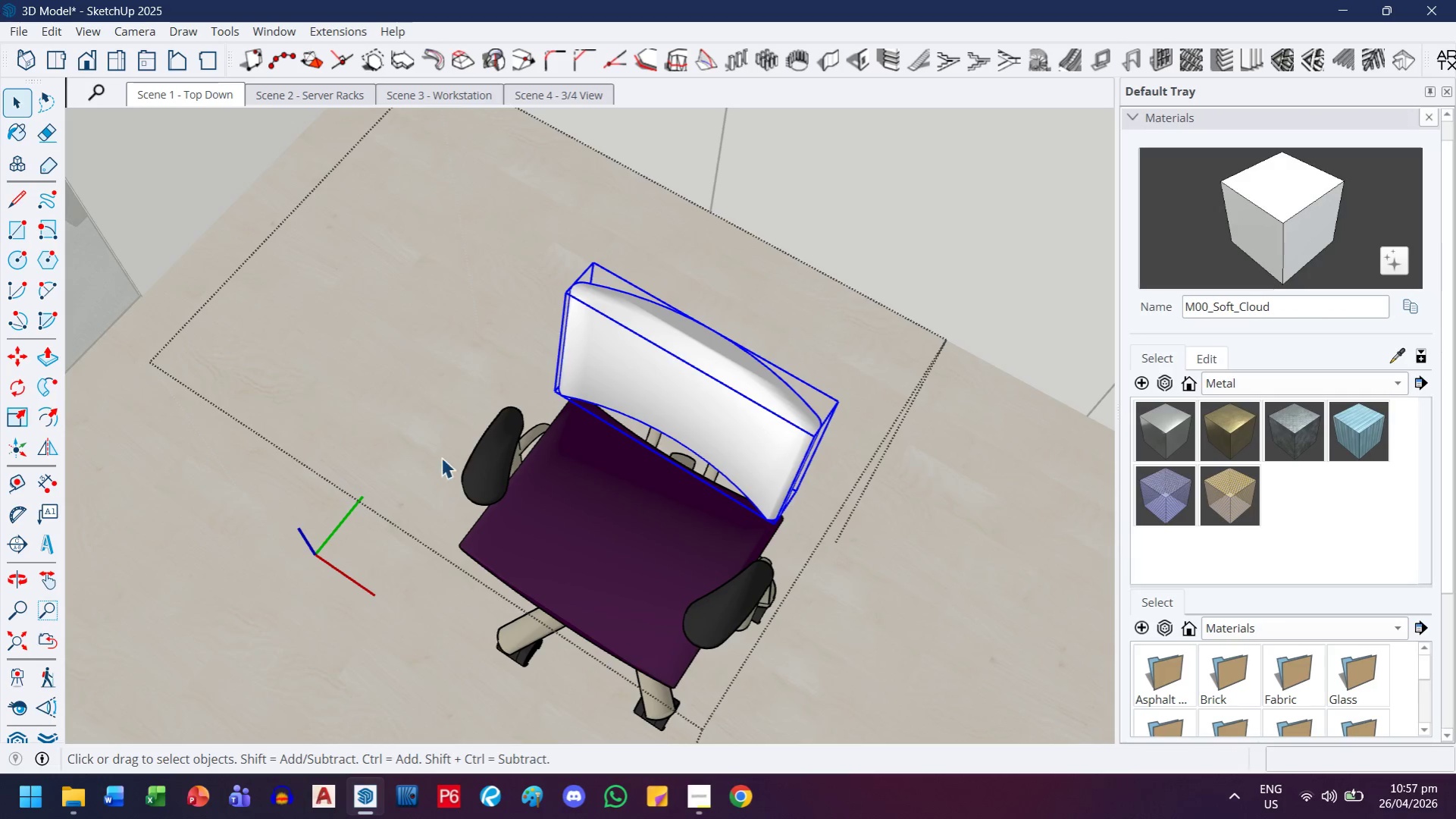 
left_click([601, 503])
 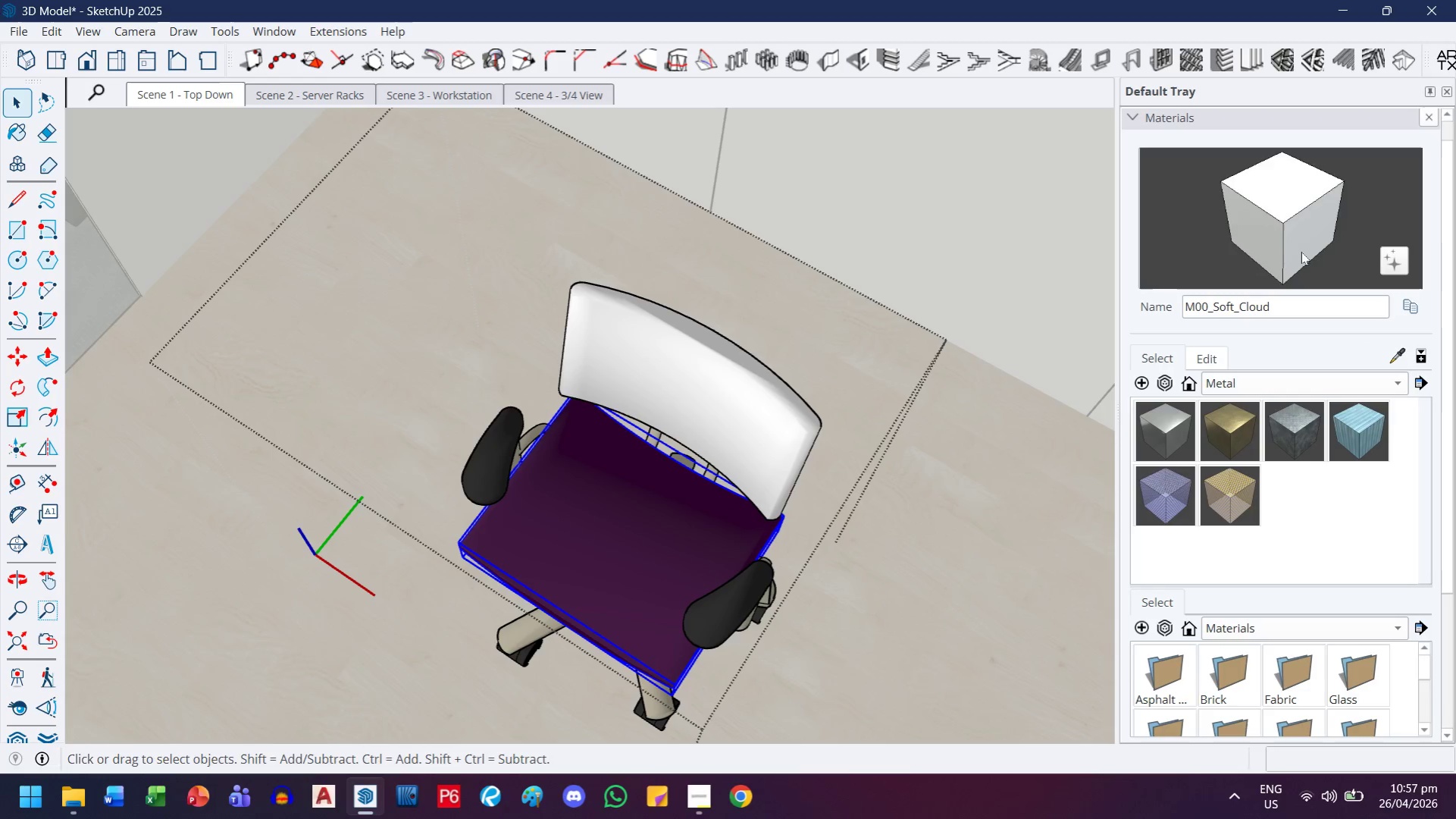 
left_click_drag(start_coordinate=[1280, 247], to_coordinate=[1255, 247])
 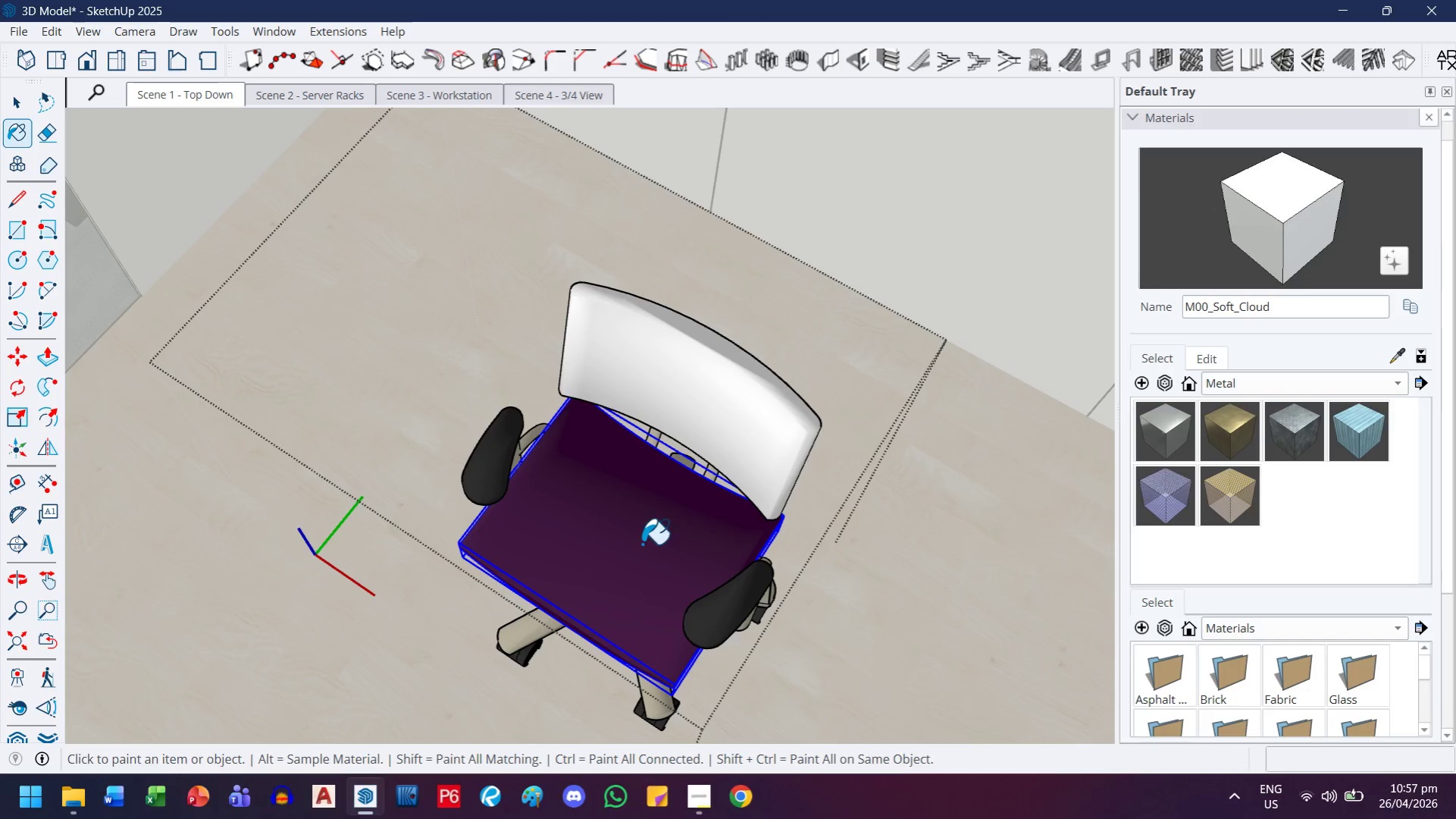 
left_click([643, 539])
 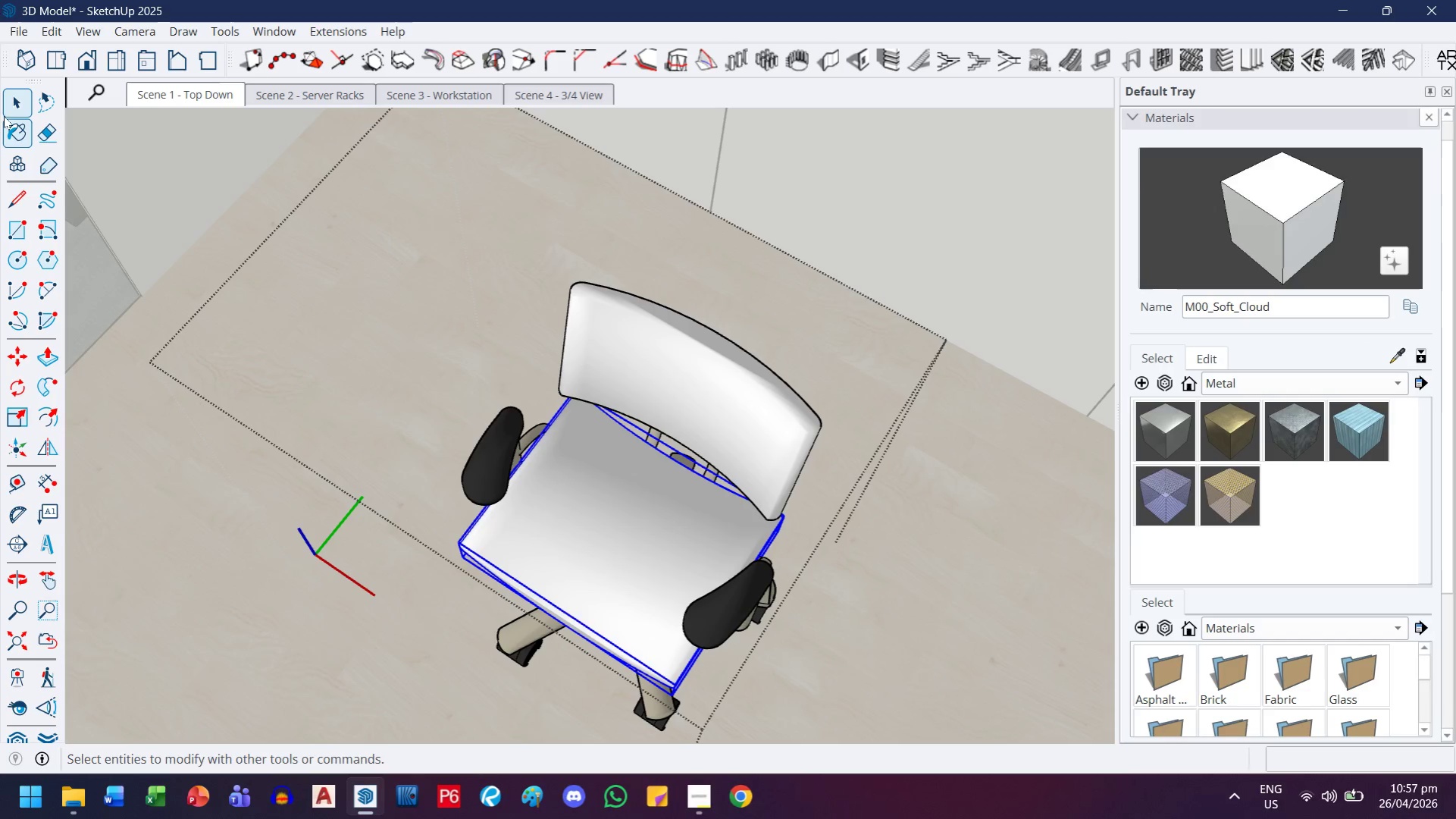 
left_click([19, 98])
 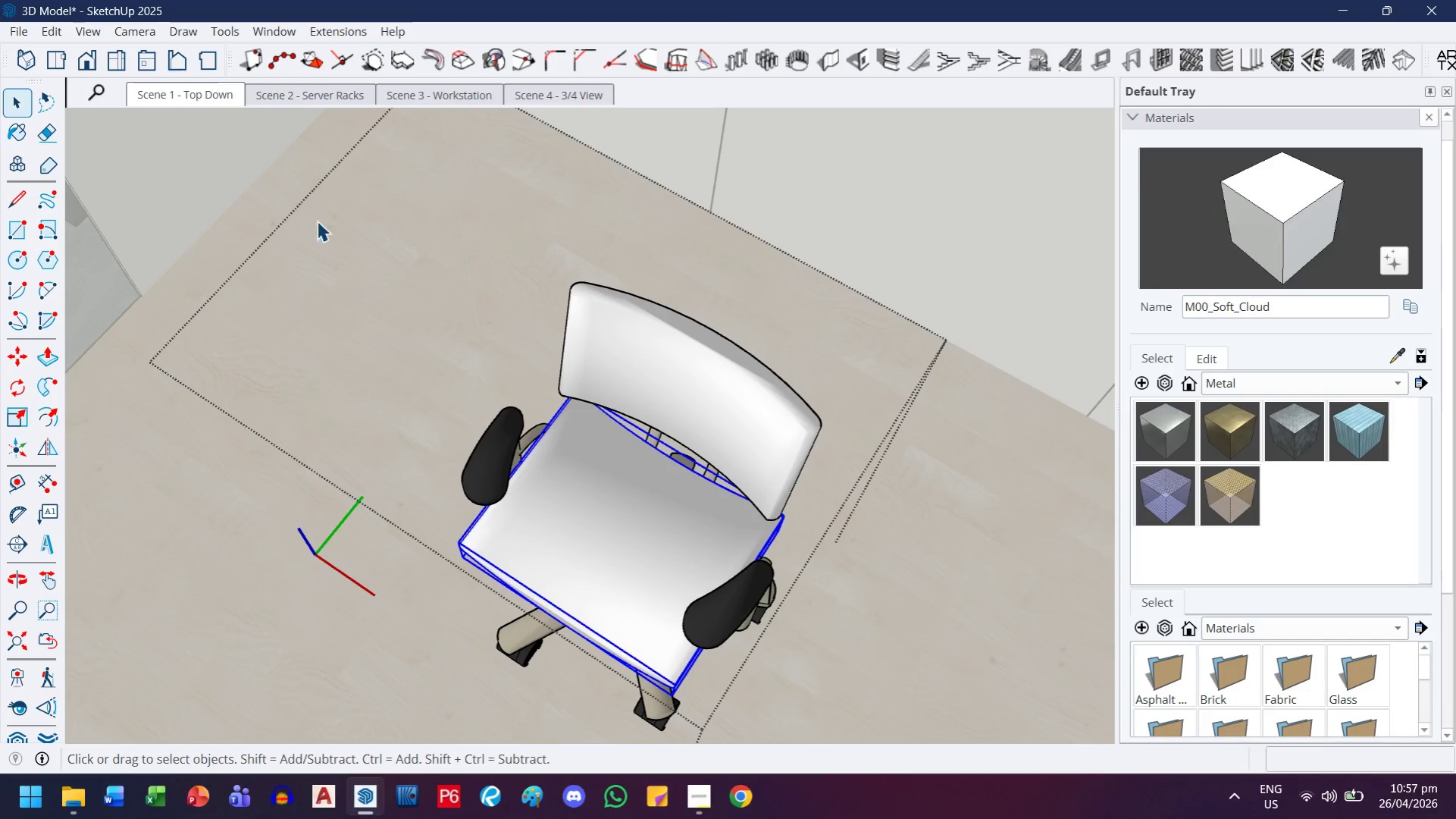 
scroll: coordinate [491, 318], scroll_direction: down, amount: 4.0
 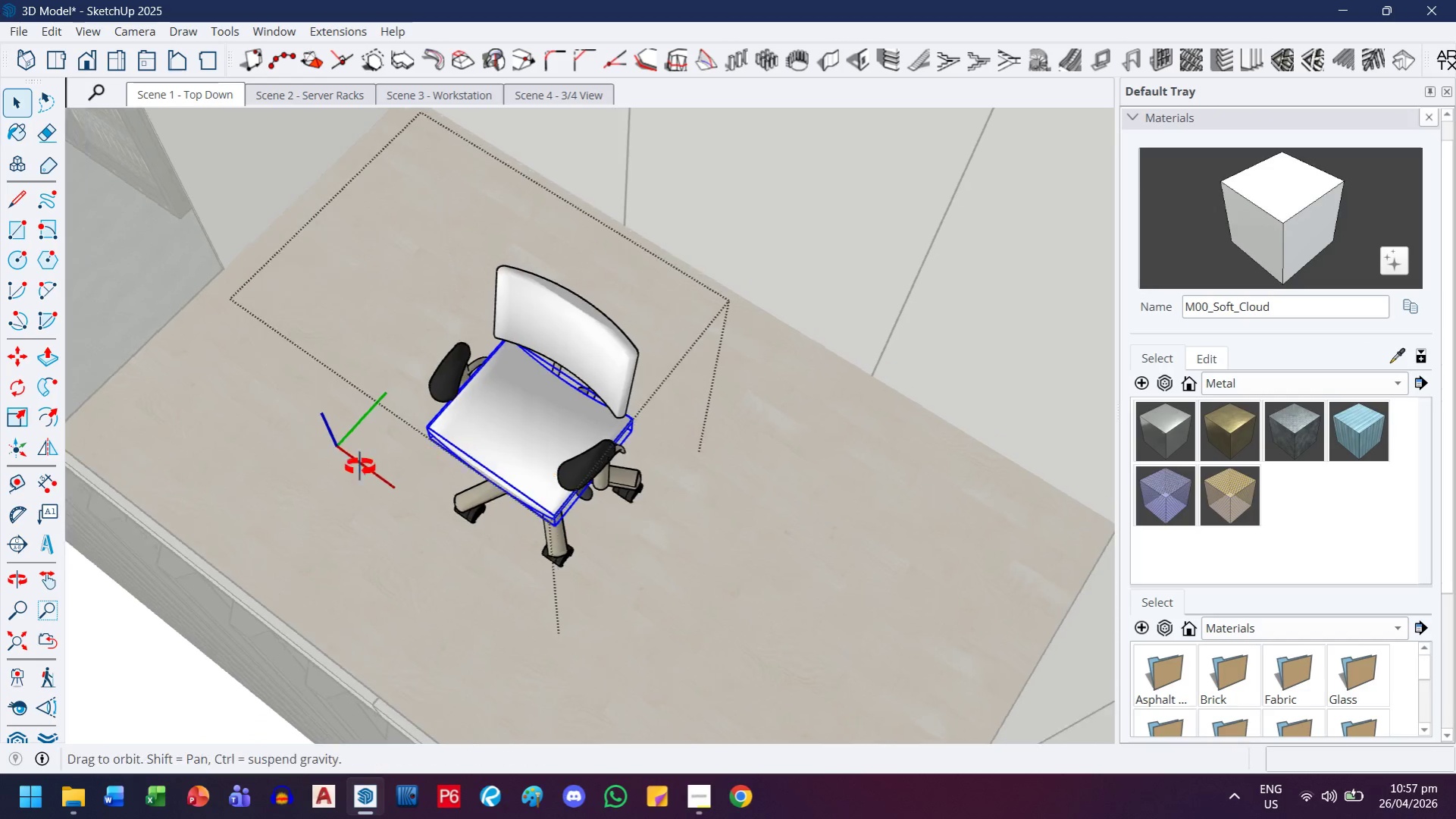 
scroll: coordinate [667, 369], scroll_direction: up, amount: 7.0
 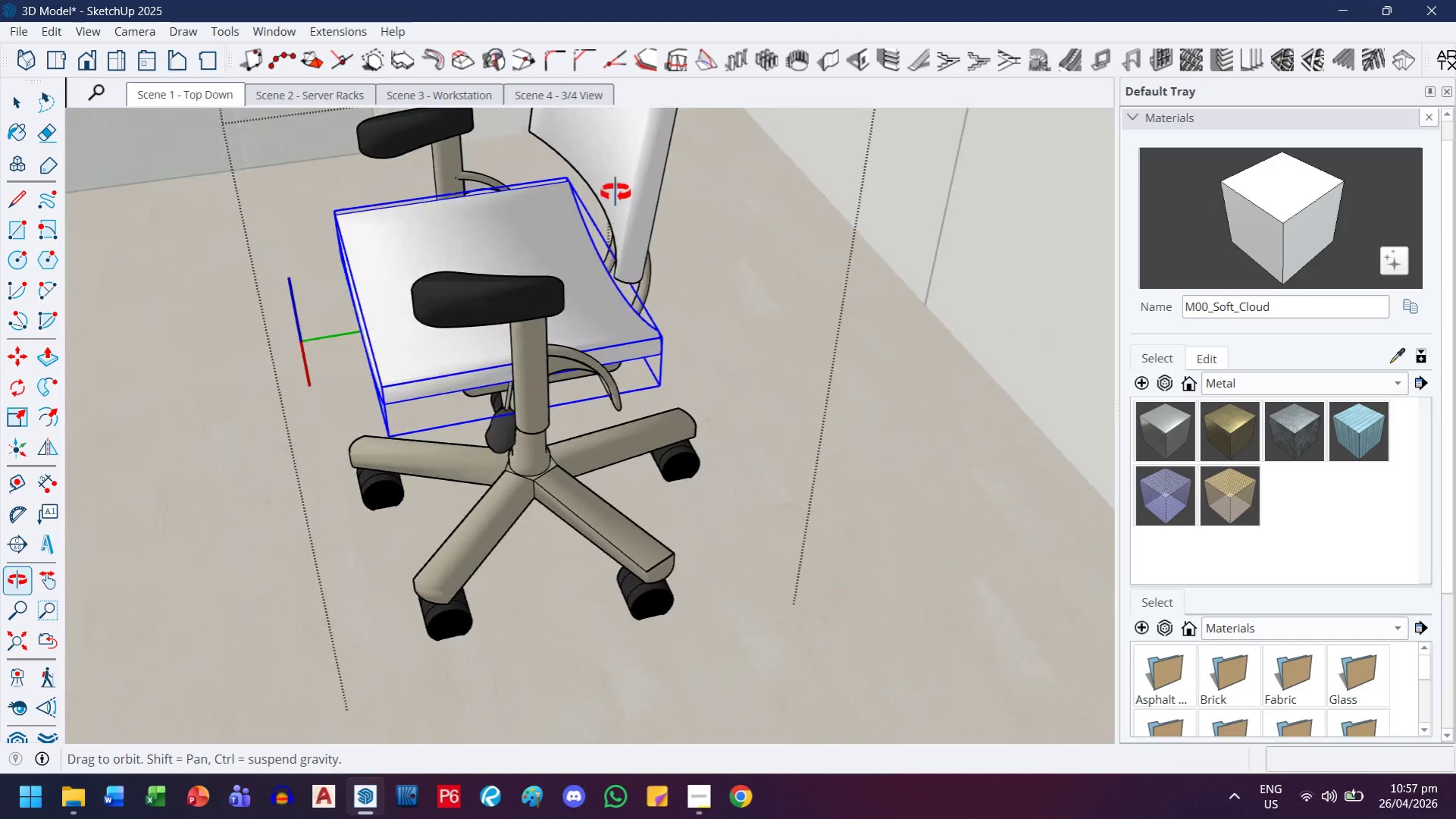 
scroll: coordinate [546, 467], scroll_direction: down, amount: 4.0
 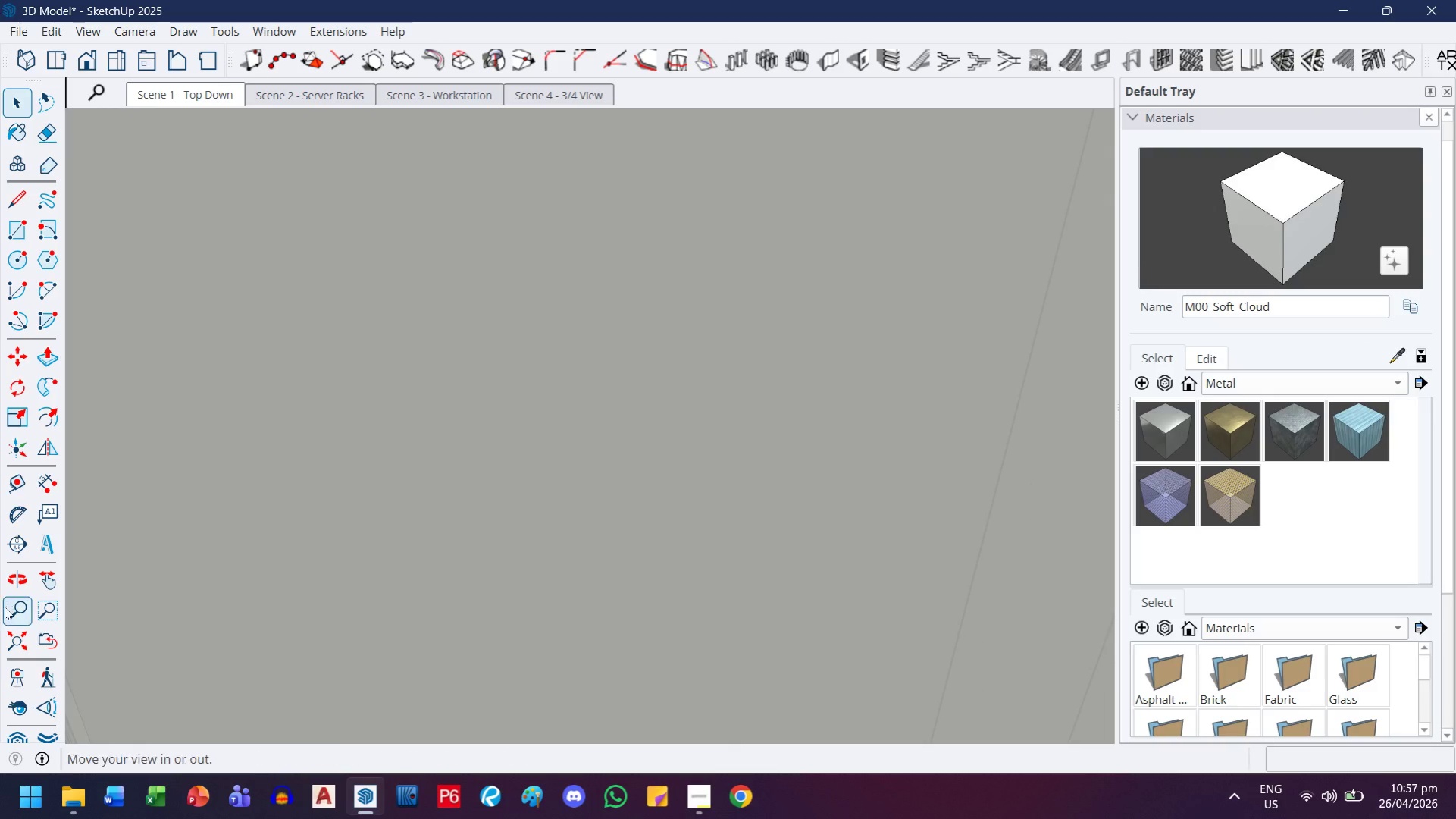 
left_click([5, 632])
 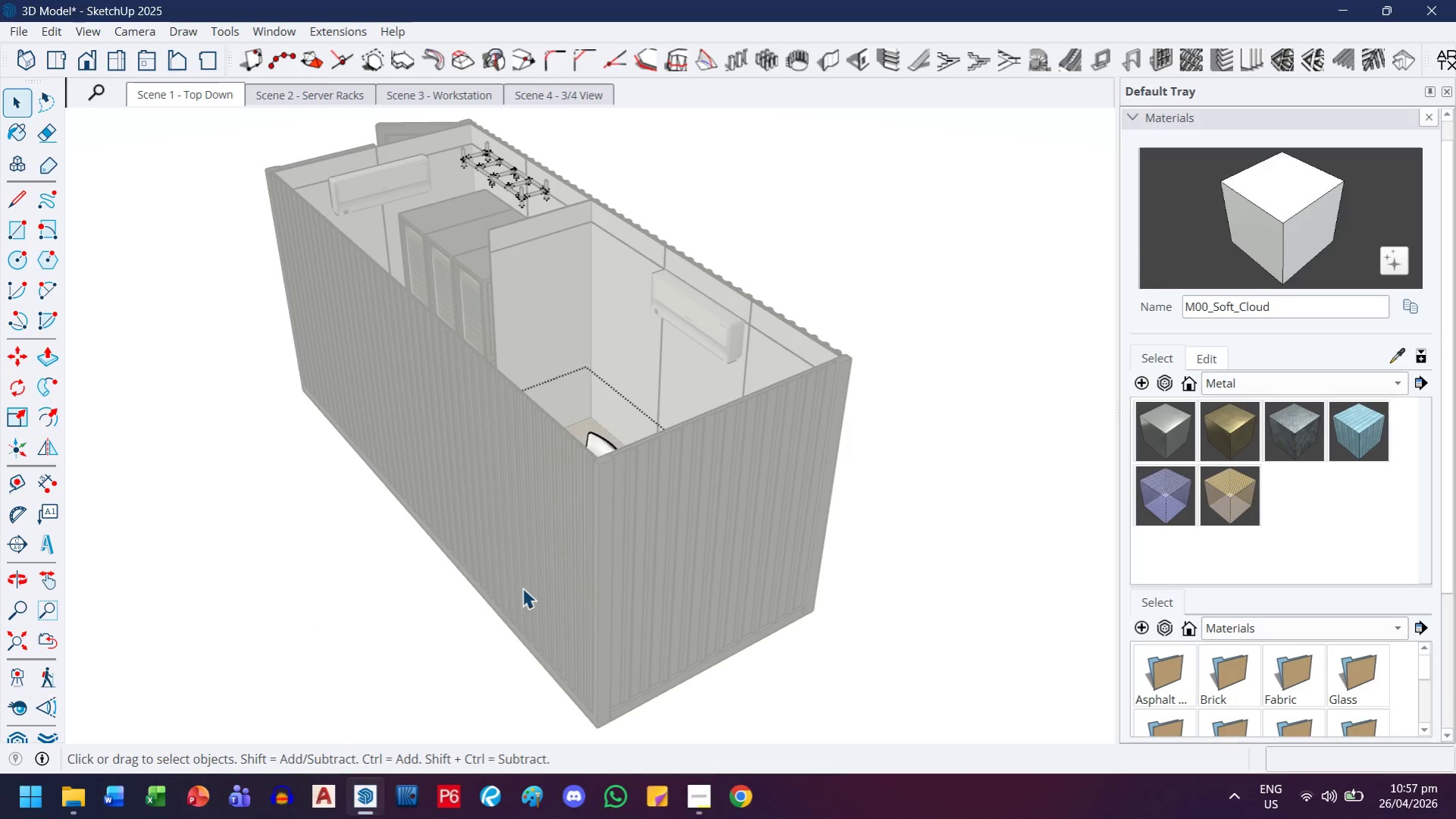 
scroll: coordinate [521, 586], scroll_direction: down, amount: 5.0
 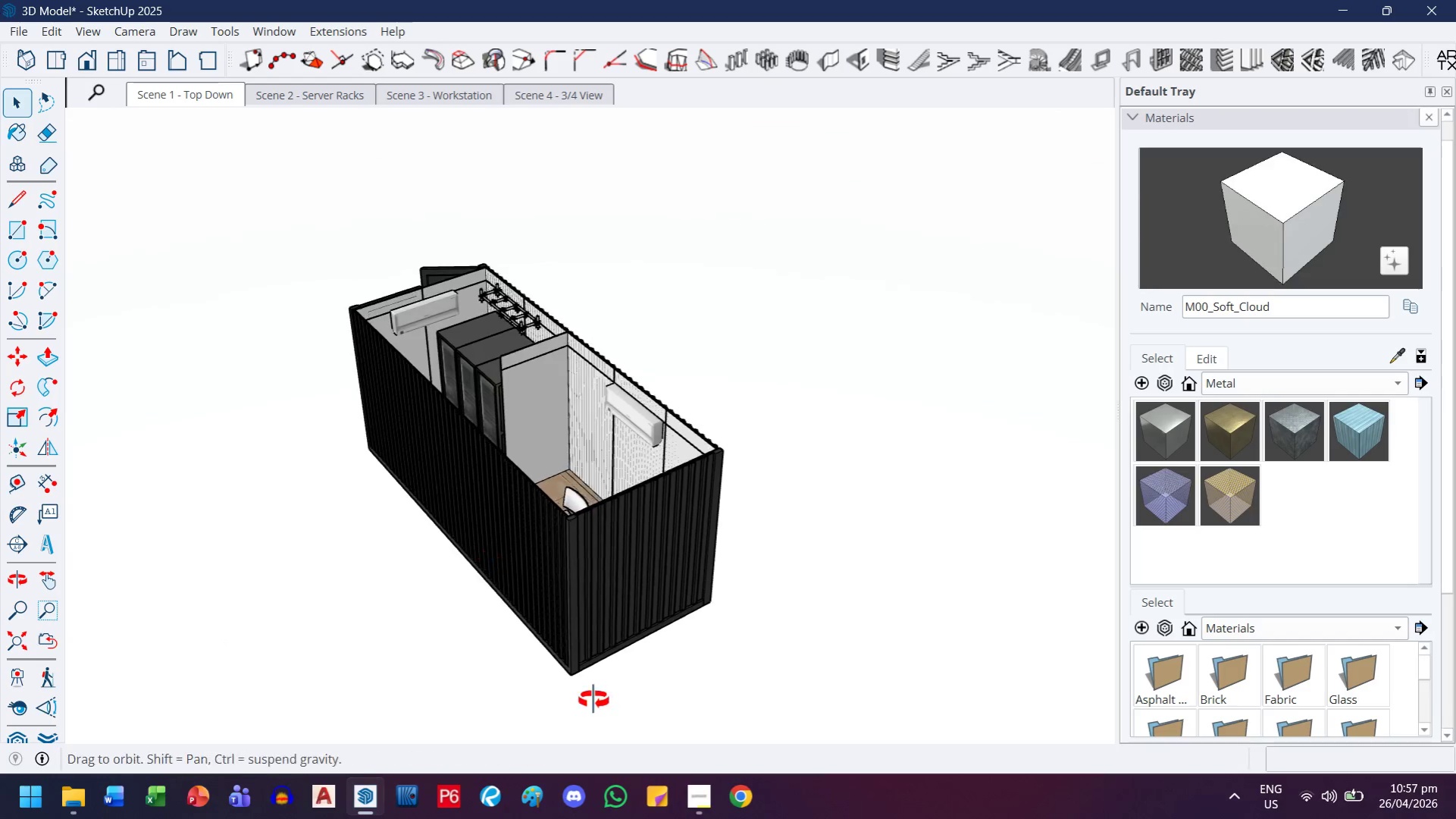 
scroll: coordinate [503, 515], scroll_direction: up, amount: 13.0
 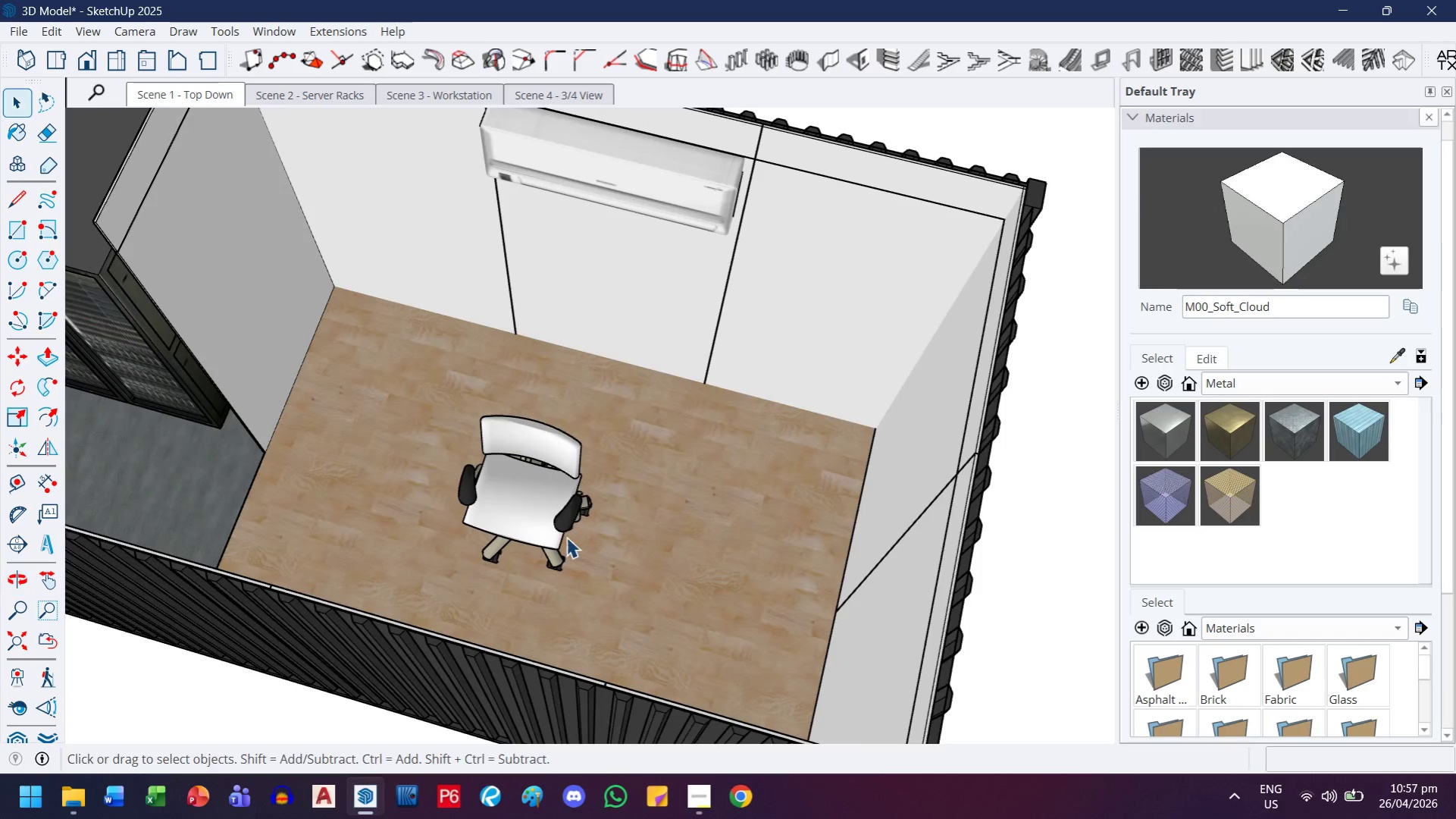 
key(H)
 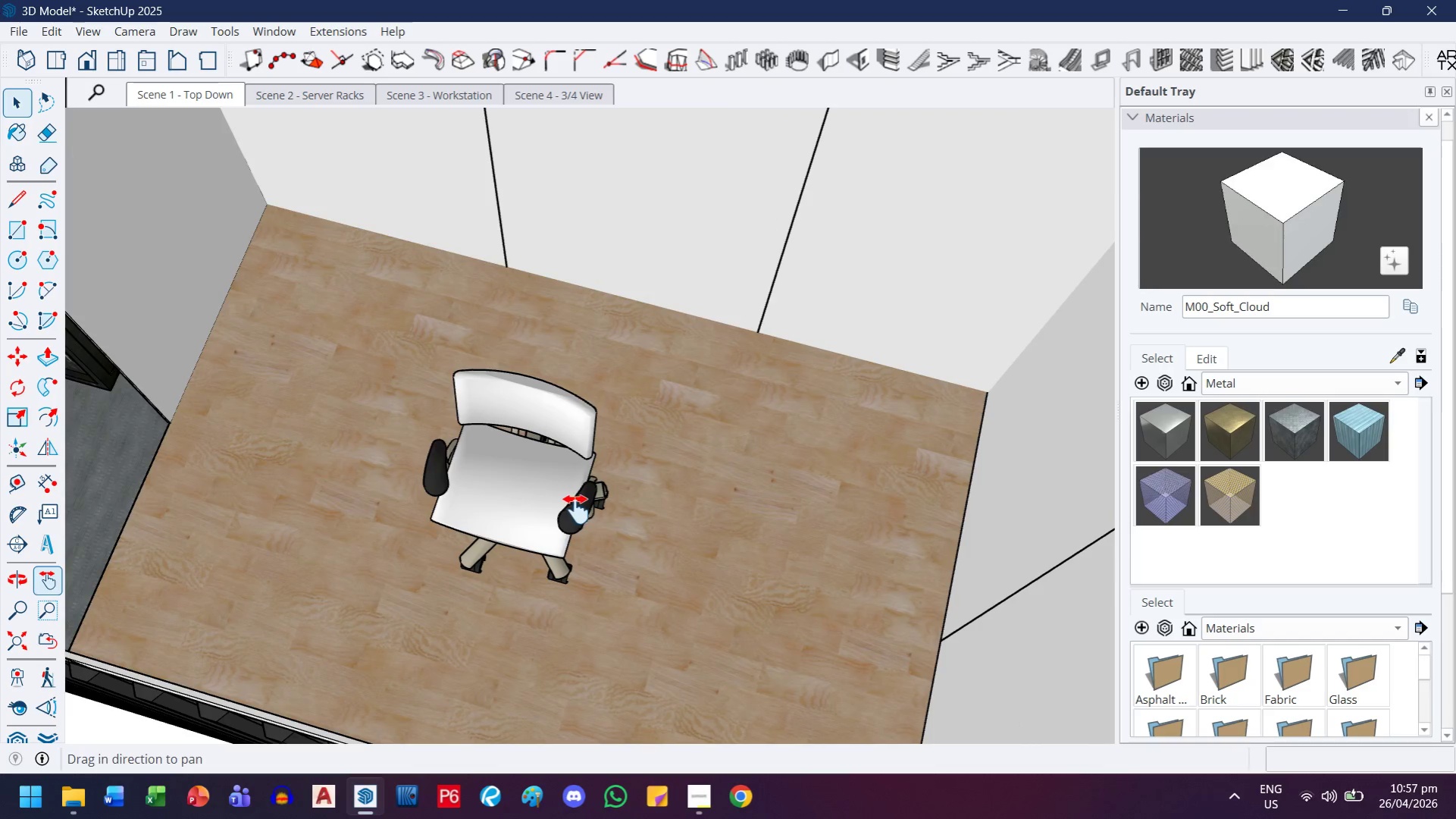 
left_click_drag(start_coordinate=[576, 510], to_coordinate=[612, 534])
 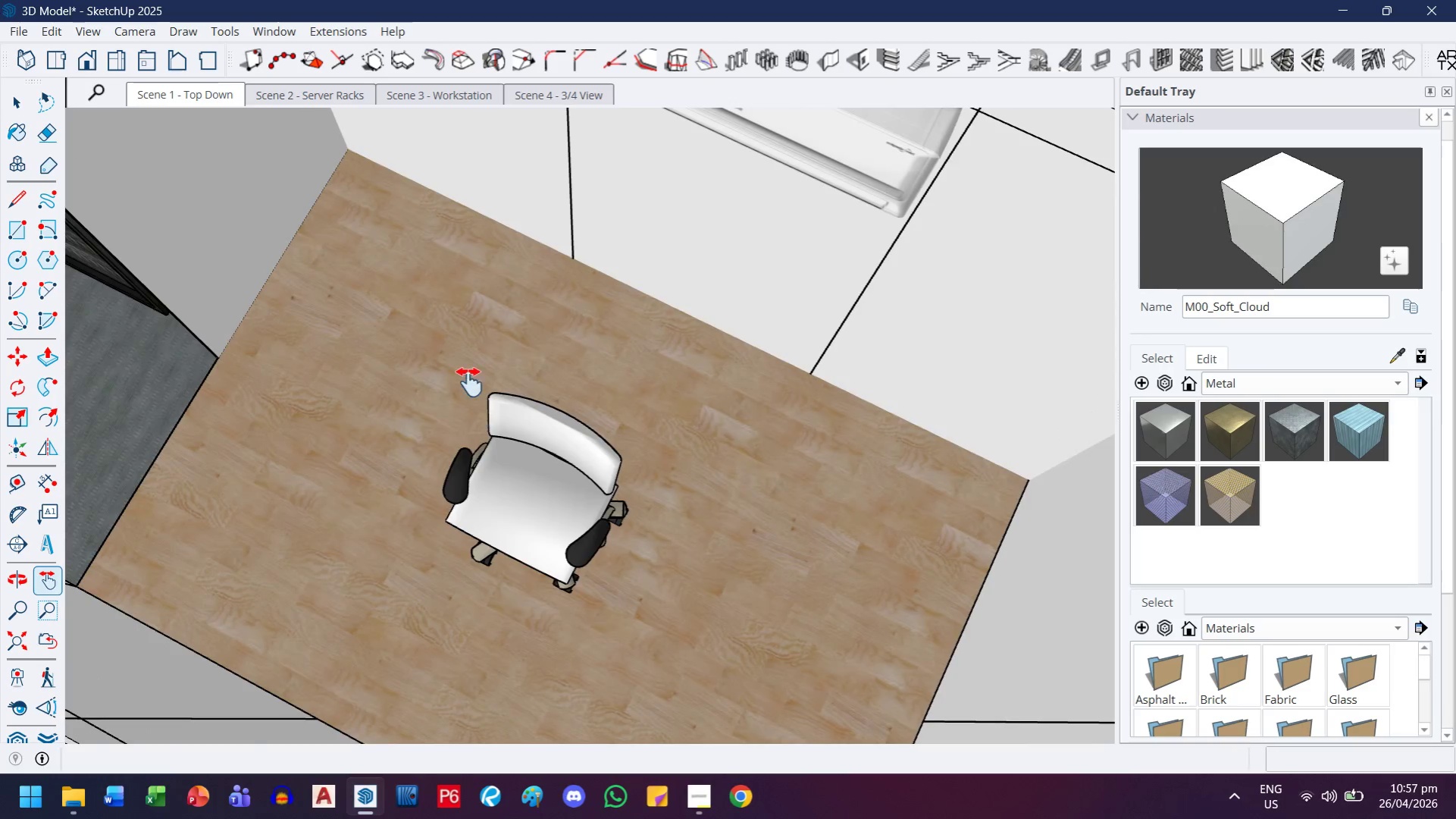 
scroll: coordinate [543, 535], scroll_direction: up, amount: 3.0
 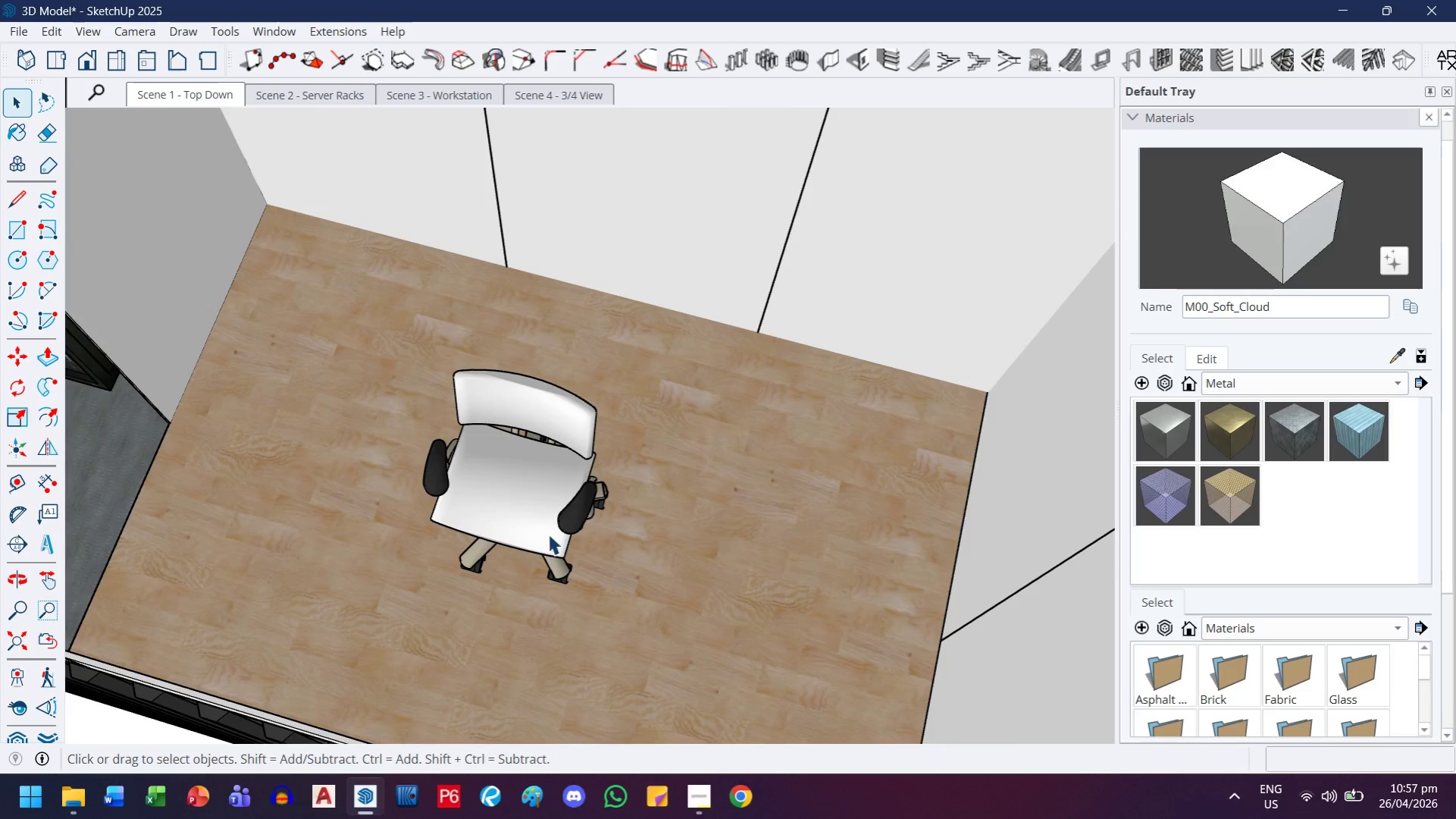 
scroll: coordinate [469, 382], scroll_direction: down, amount: 3.0
 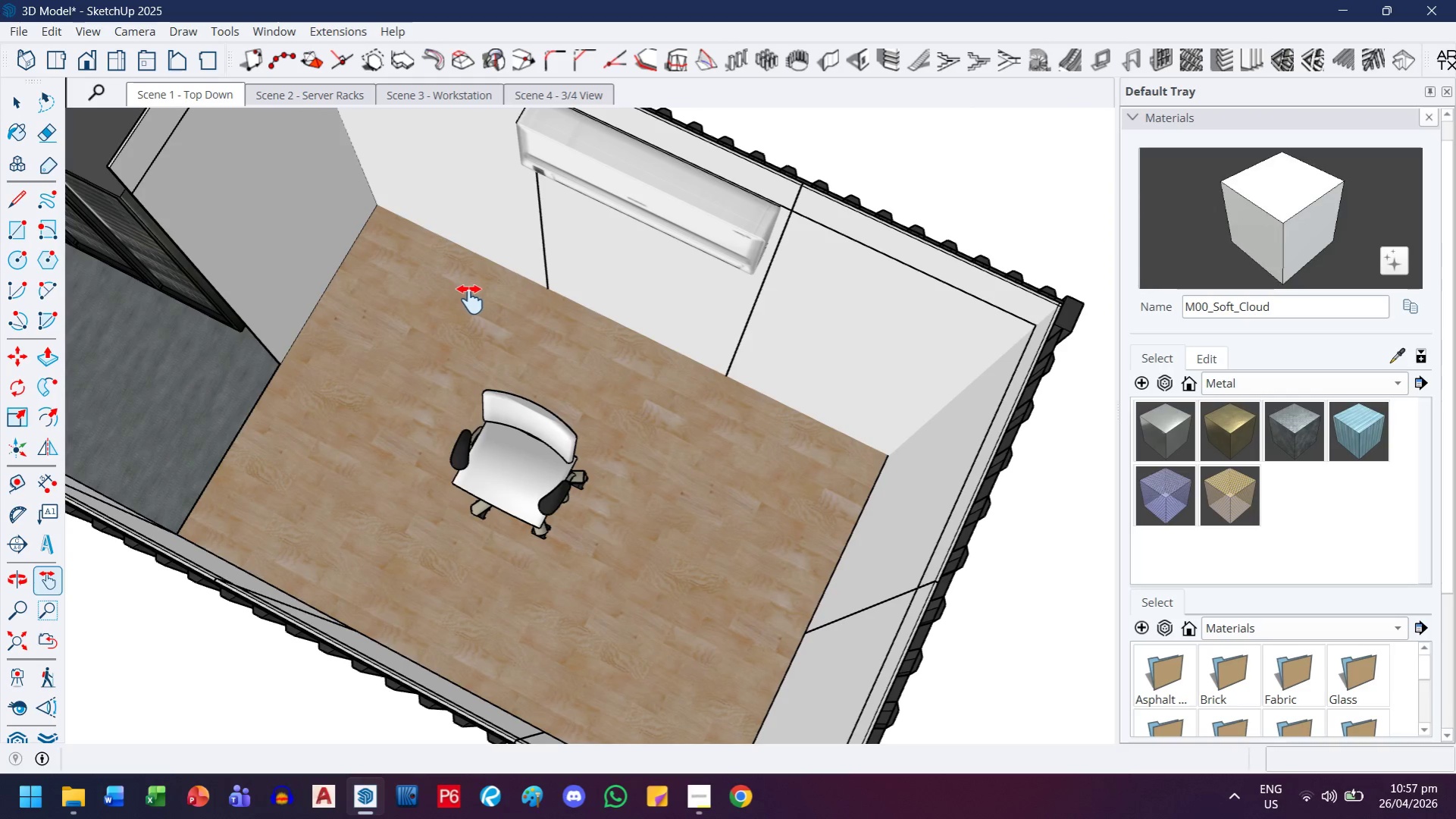 
key(H)
 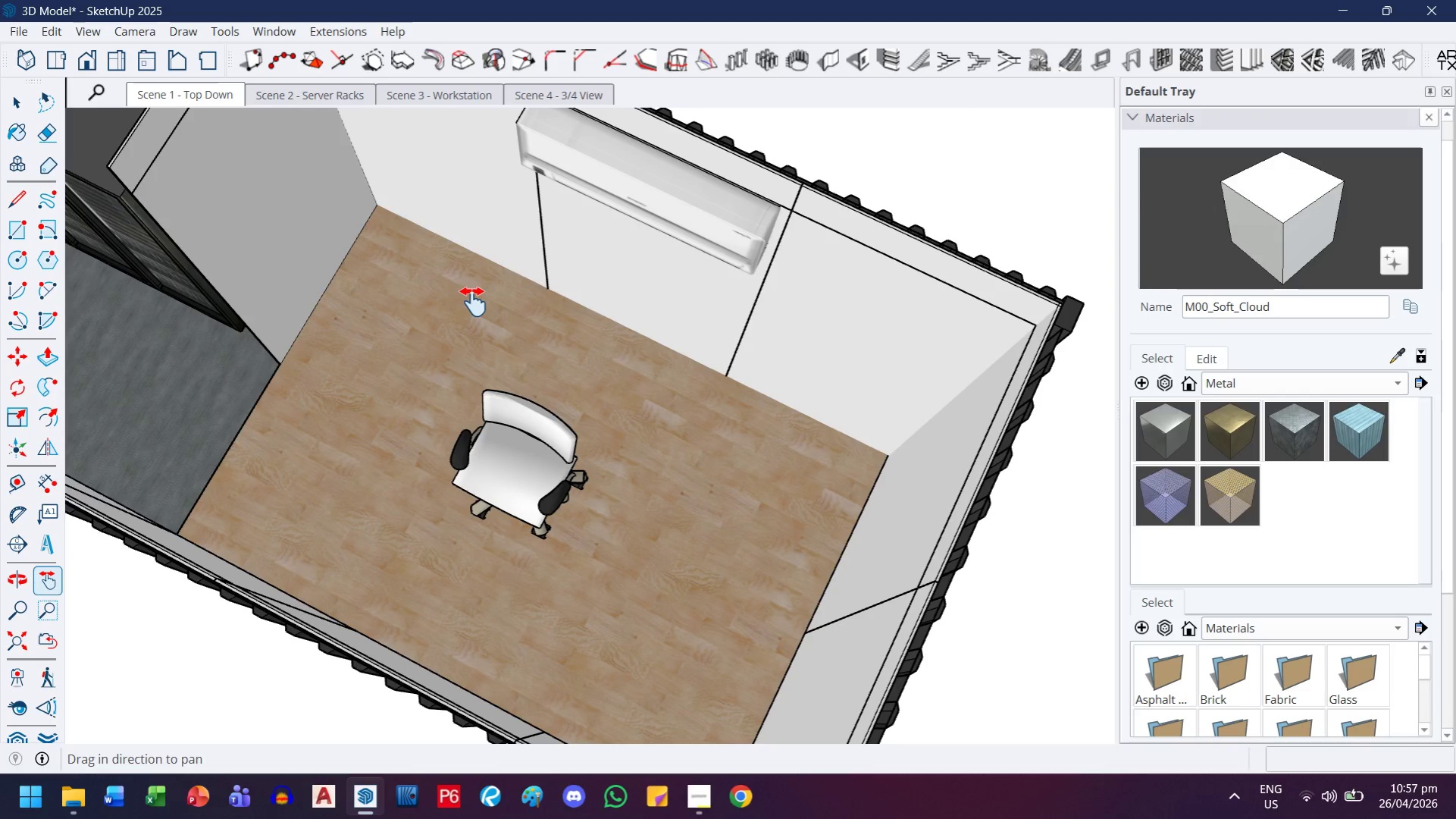 
wait(6.61)
 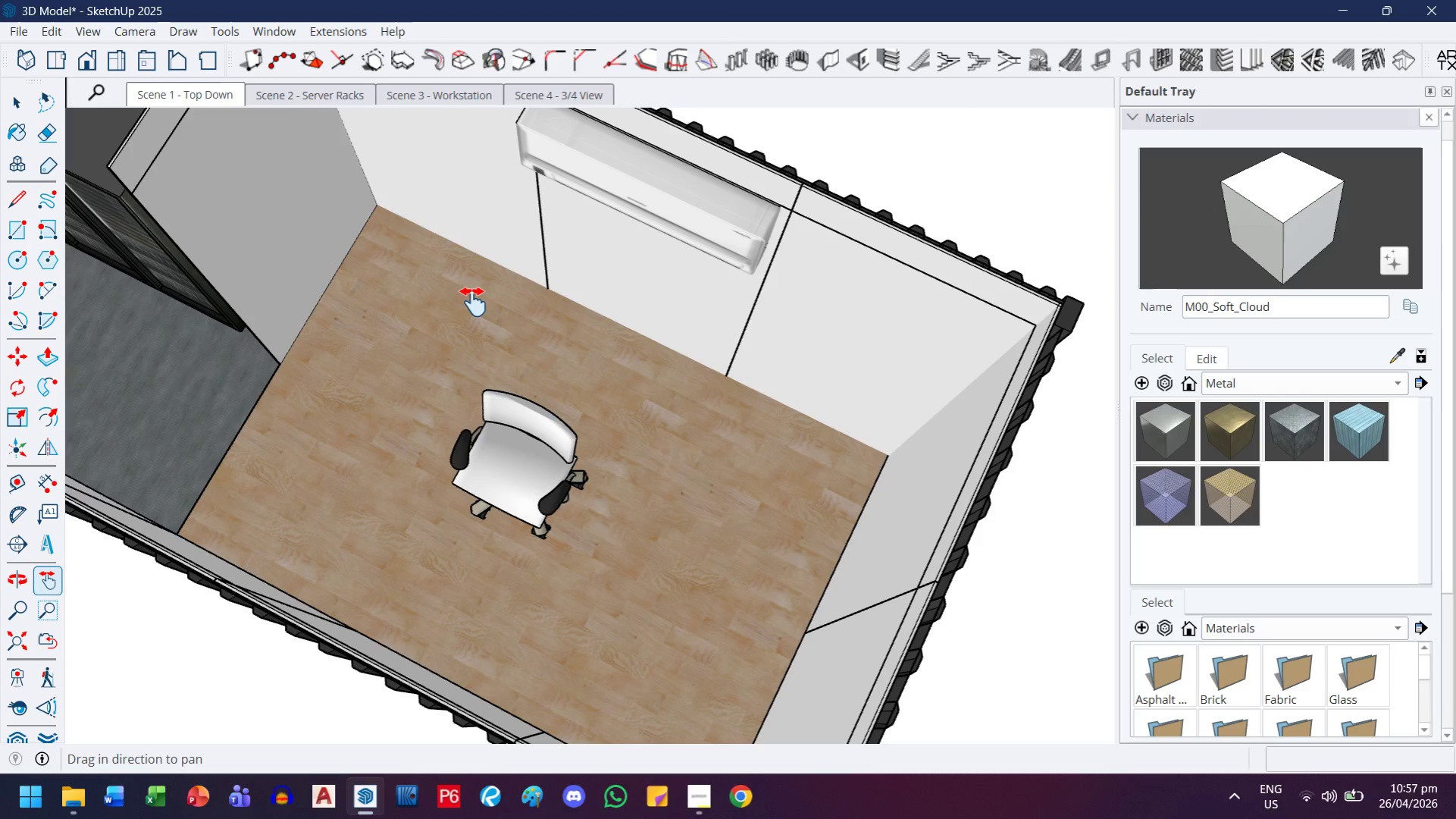 
key(T)
 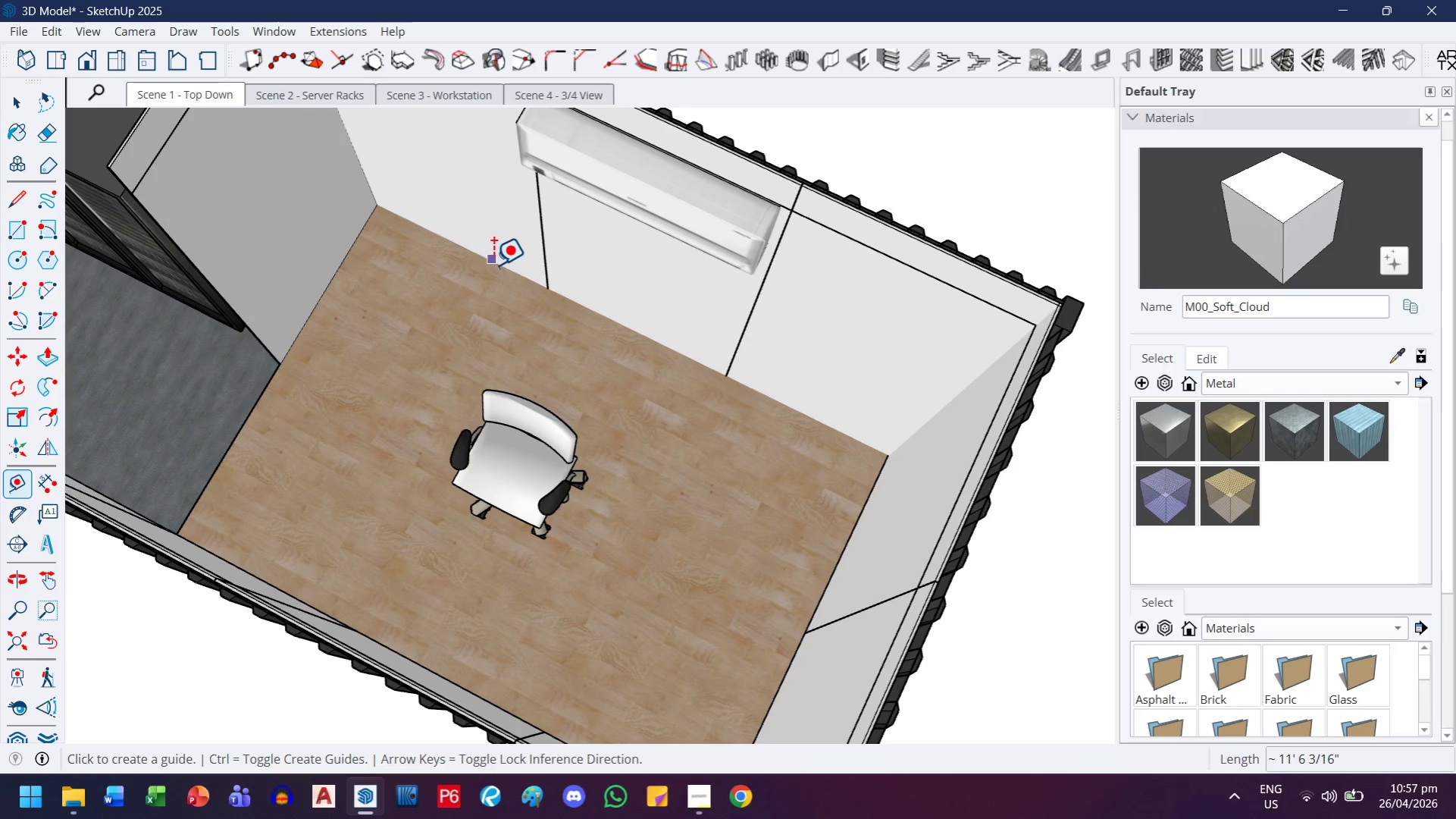 
left_click([493, 265])
 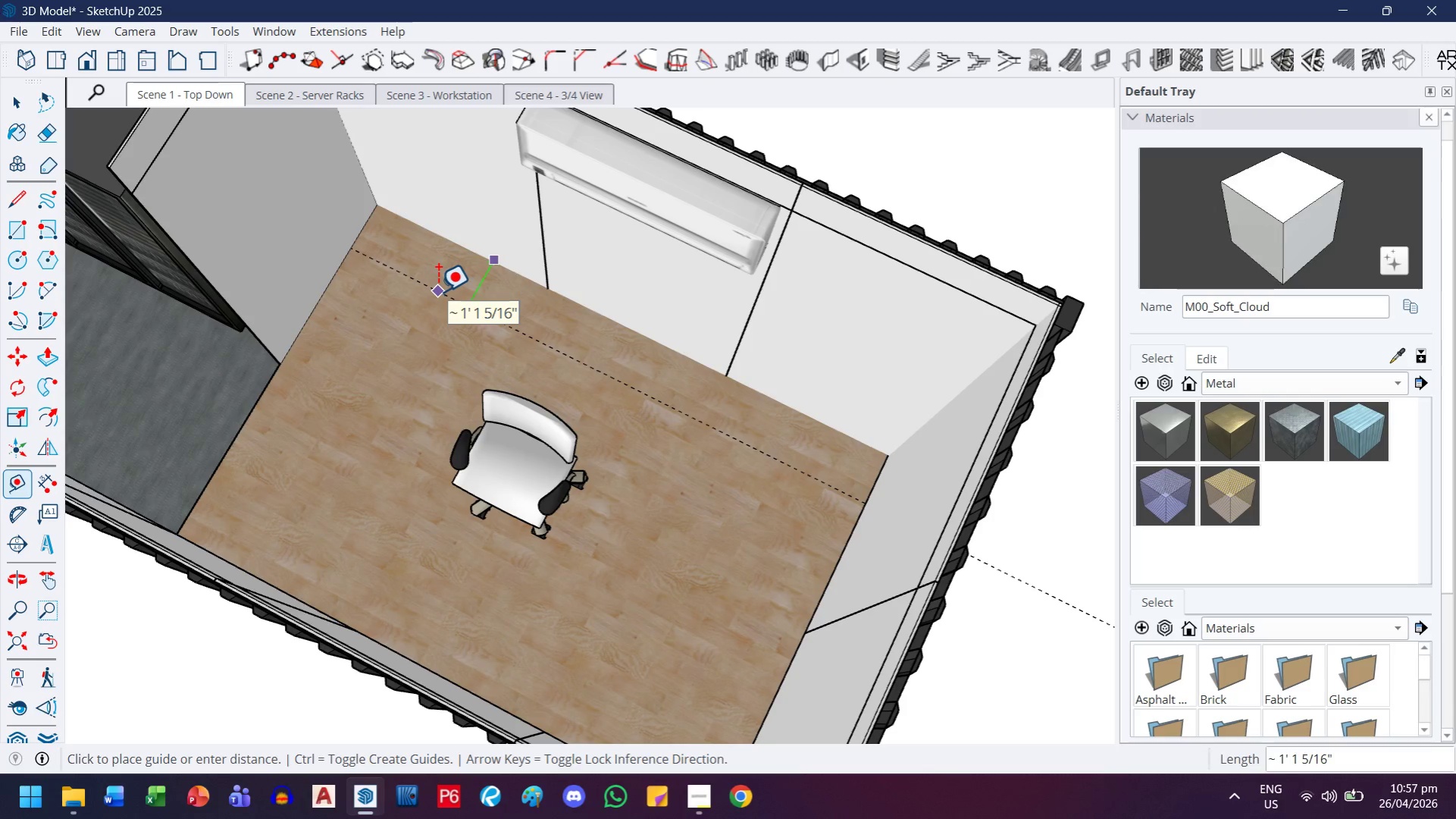 
key(ArrowUp)
 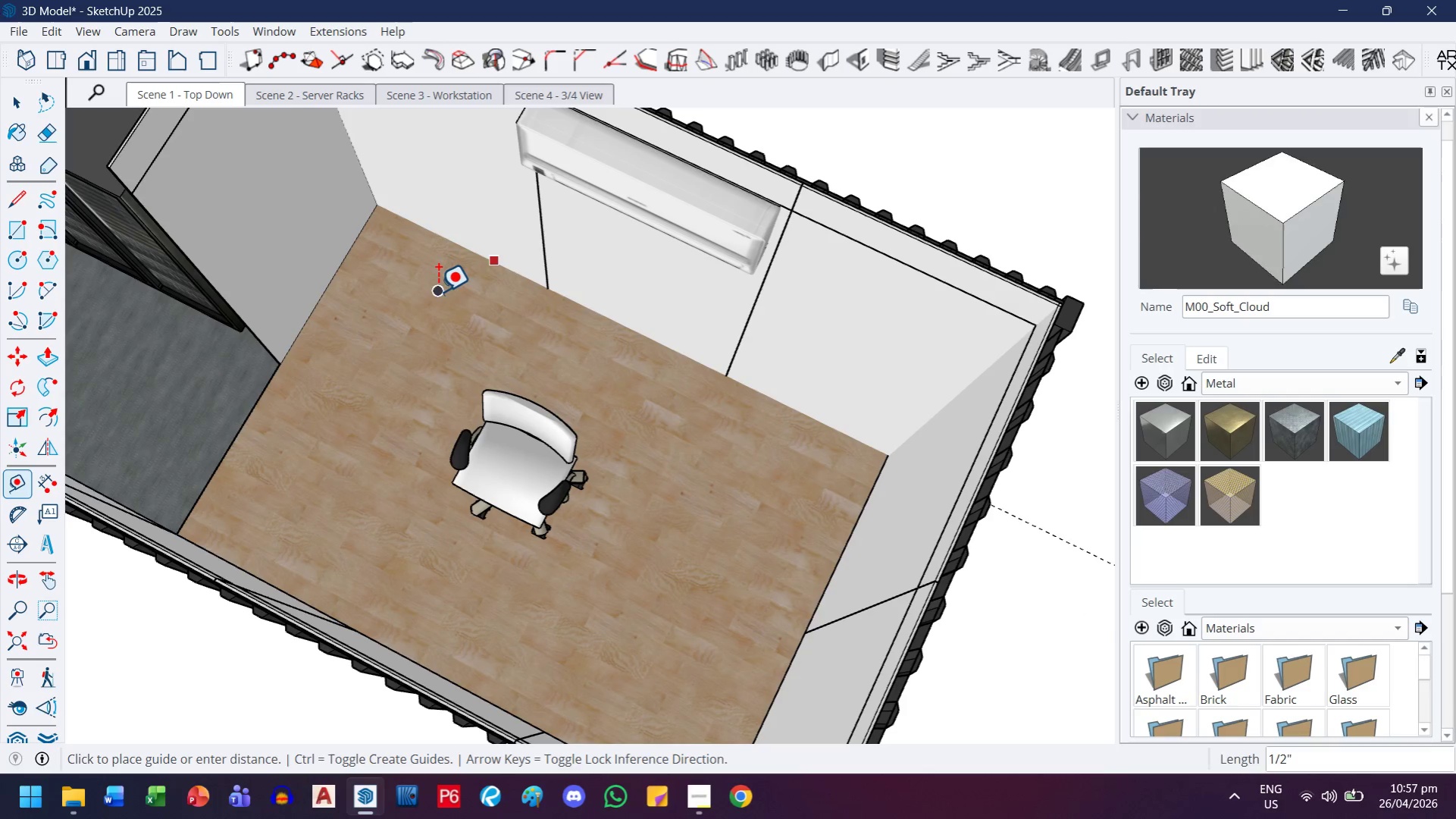 
key(ArrowLeft)
 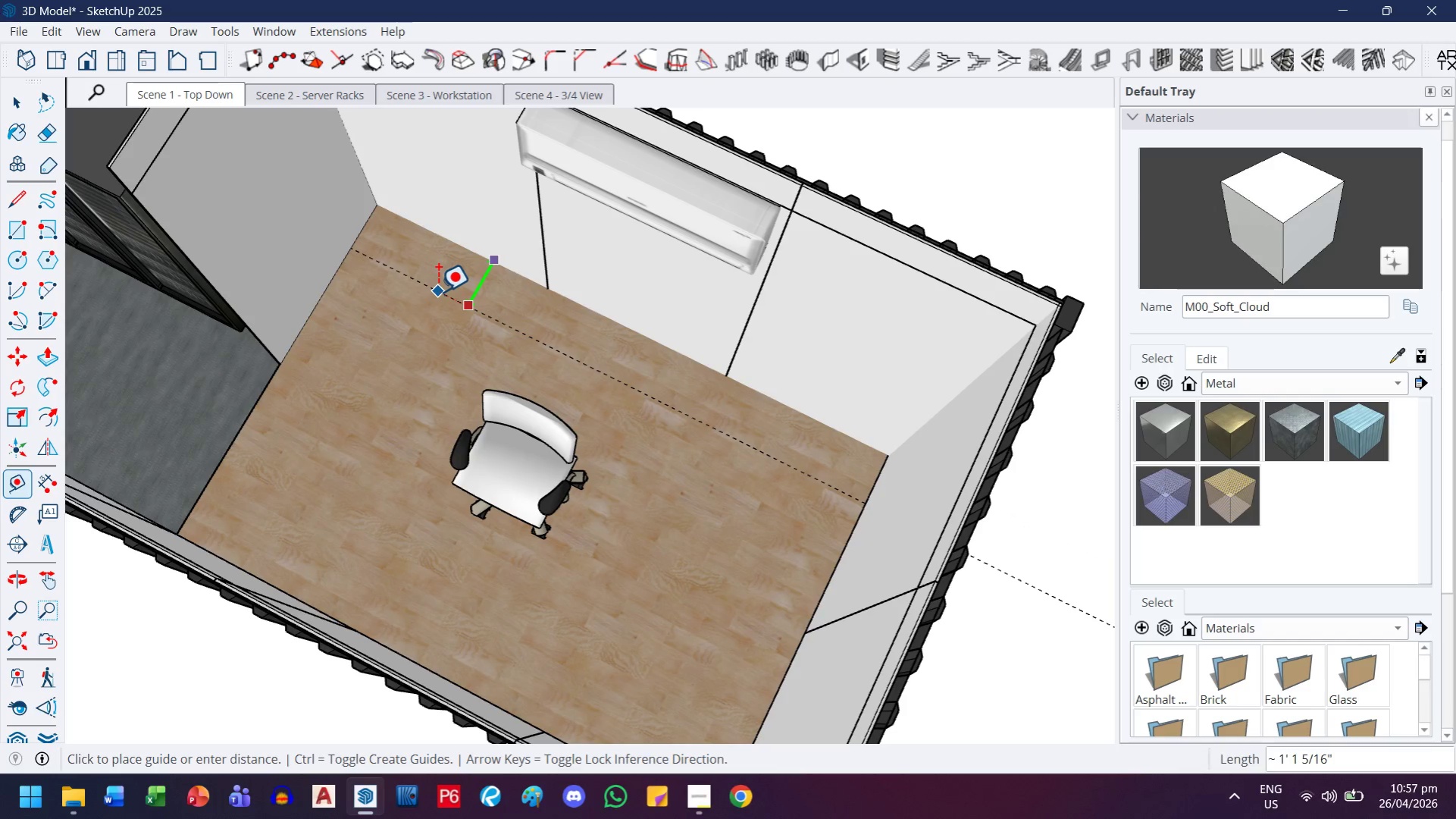 
key(2)
 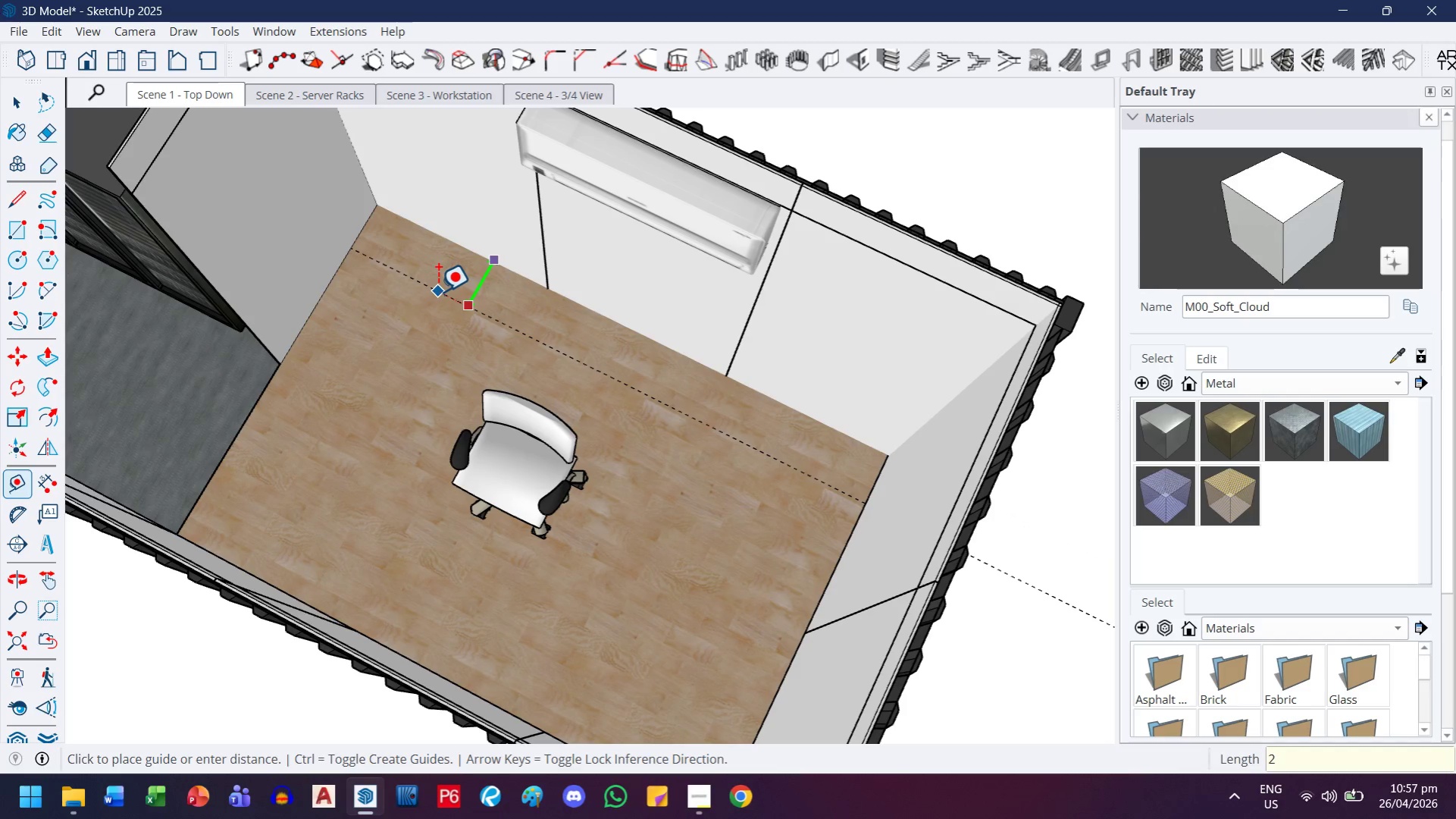 
key(Quote)
 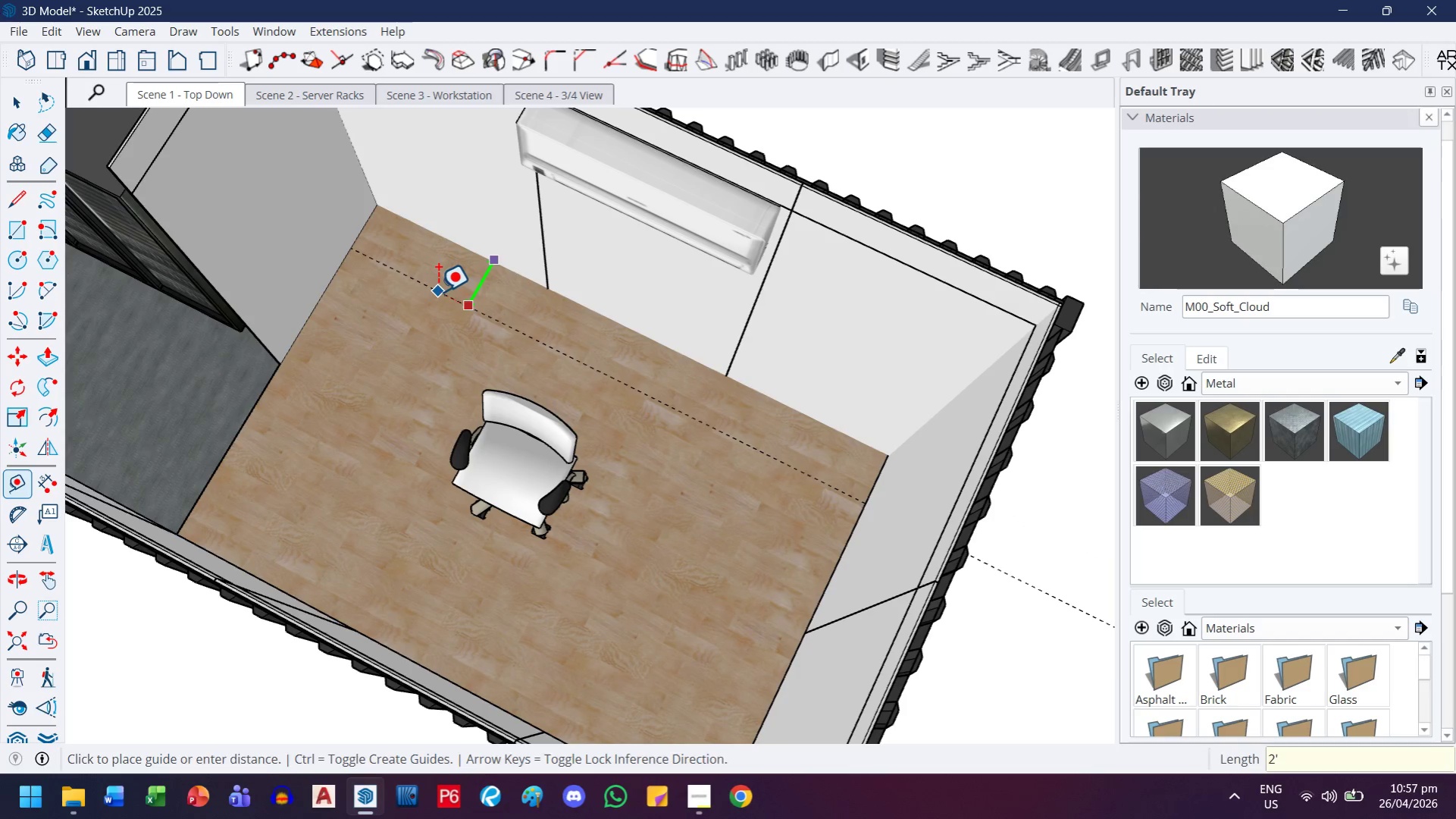 
key(Enter)
 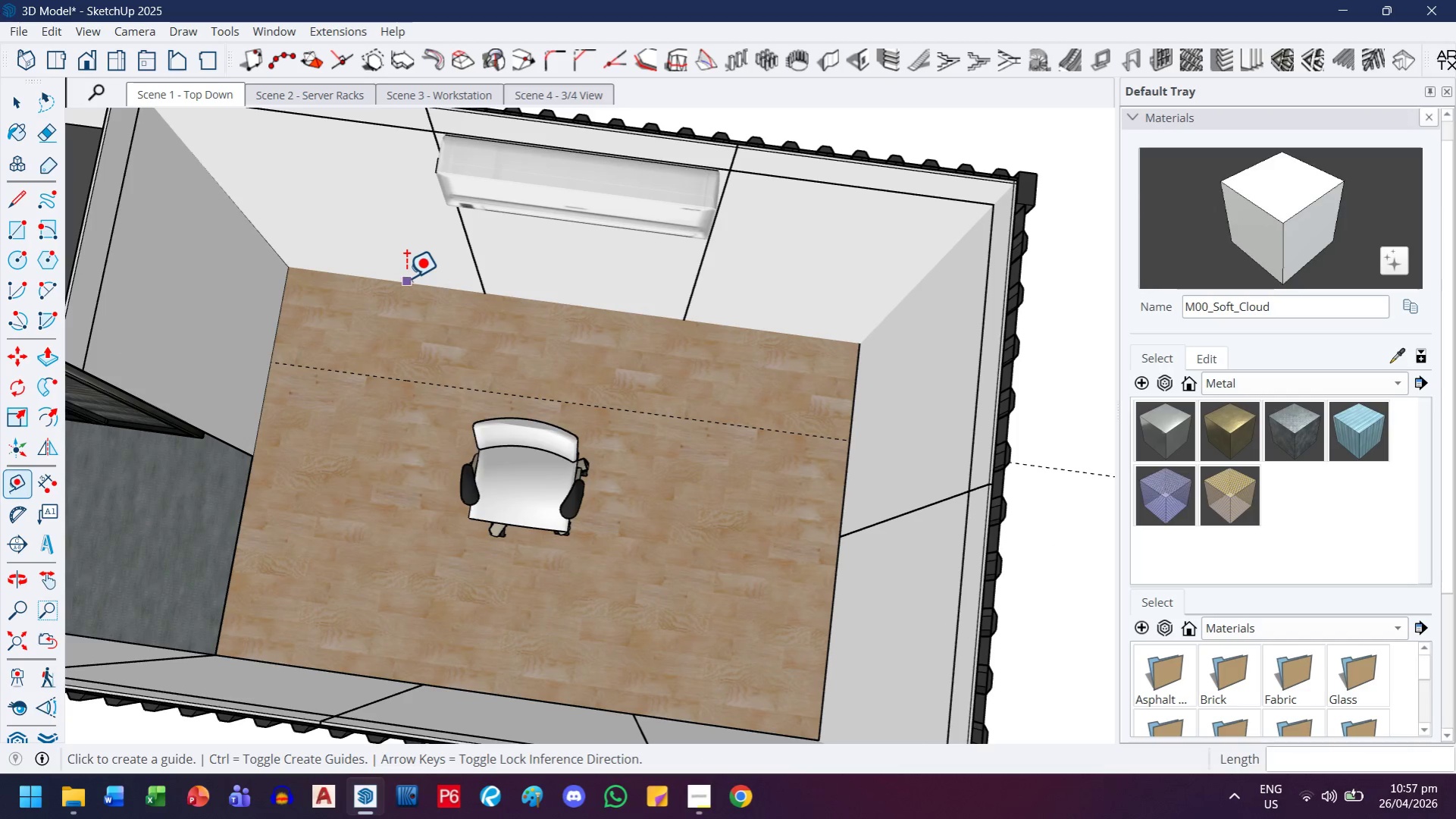 
wait(5.11)
 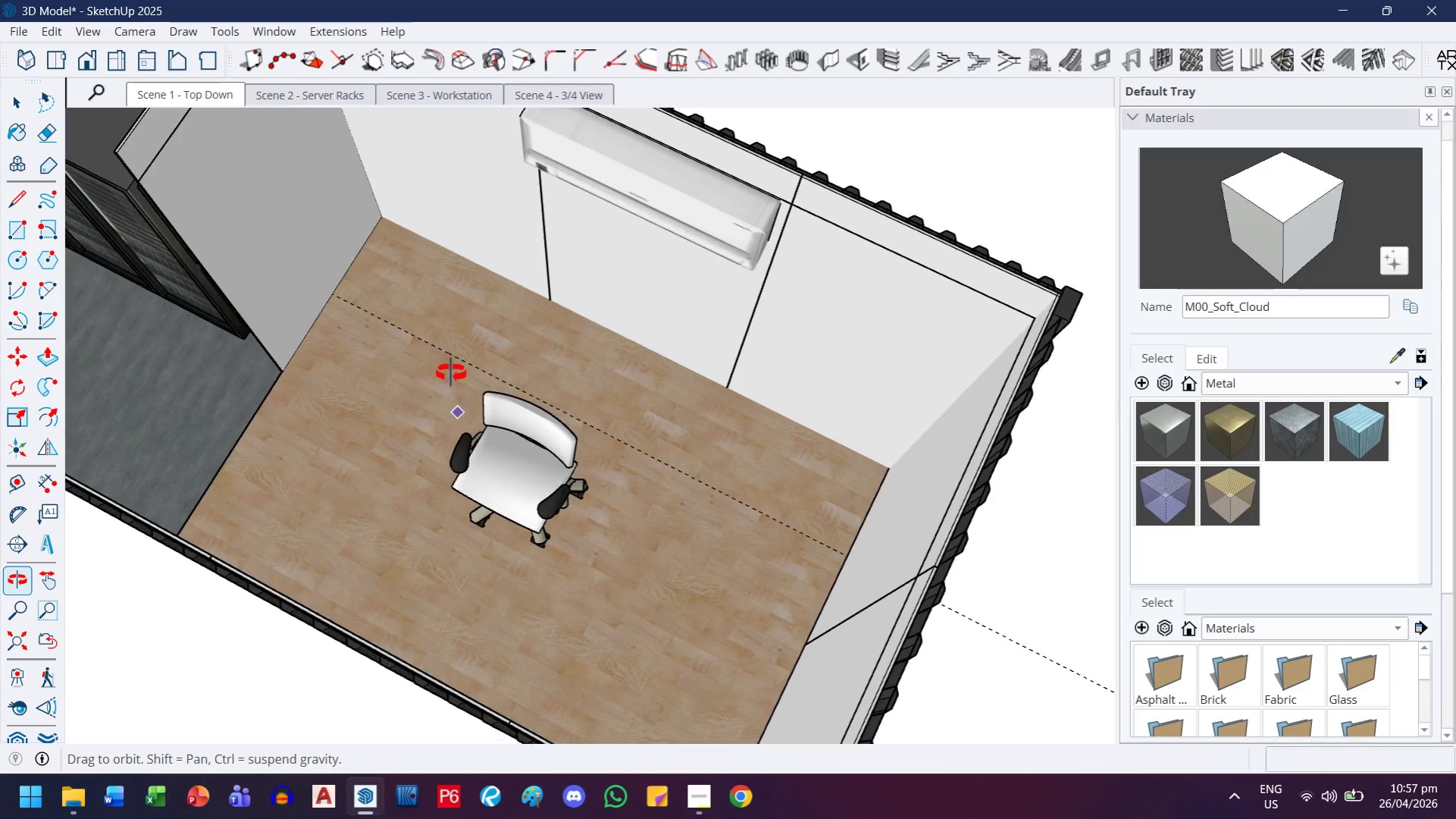 
left_click([404, 281])
 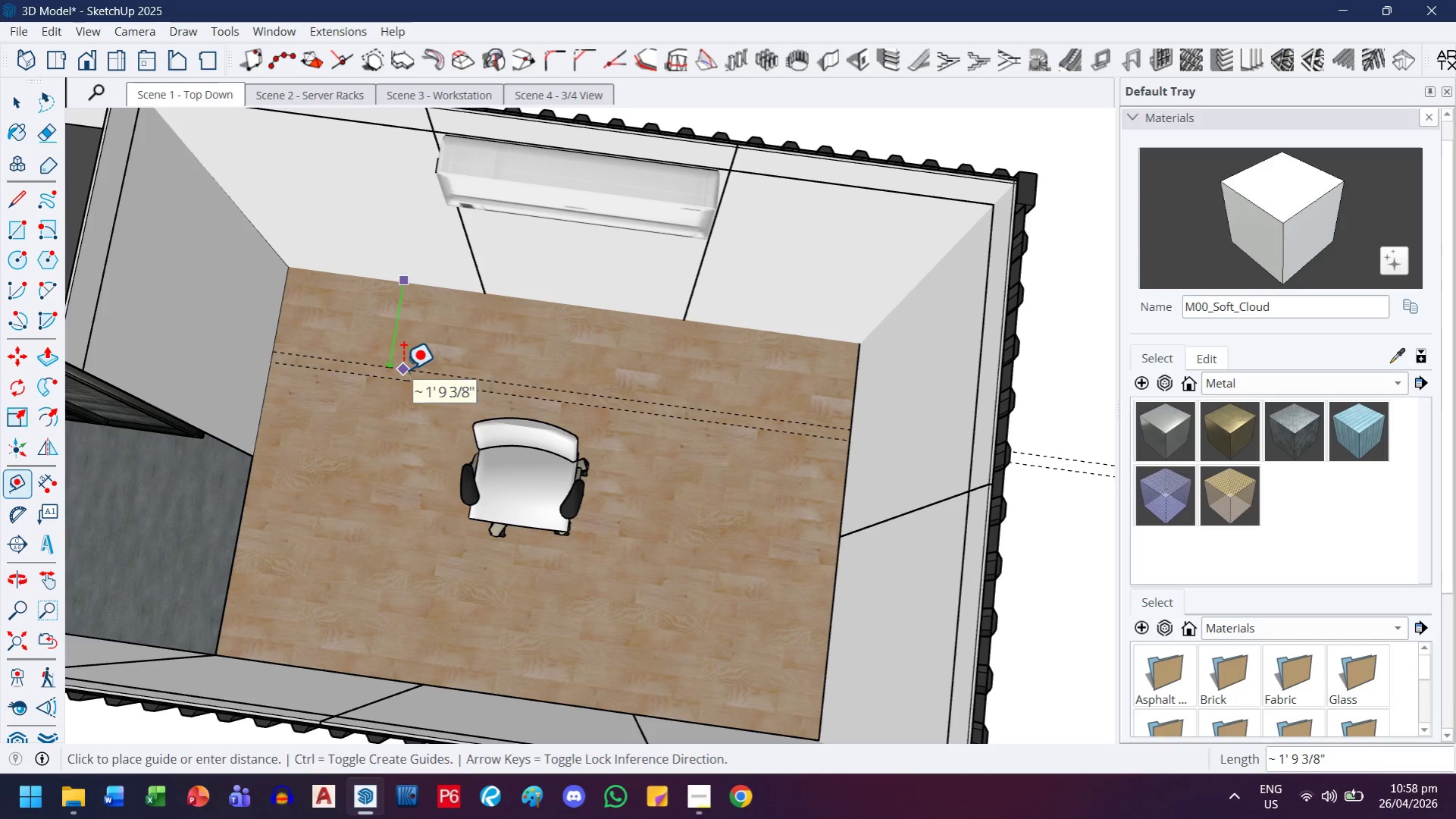 
key(Escape)
 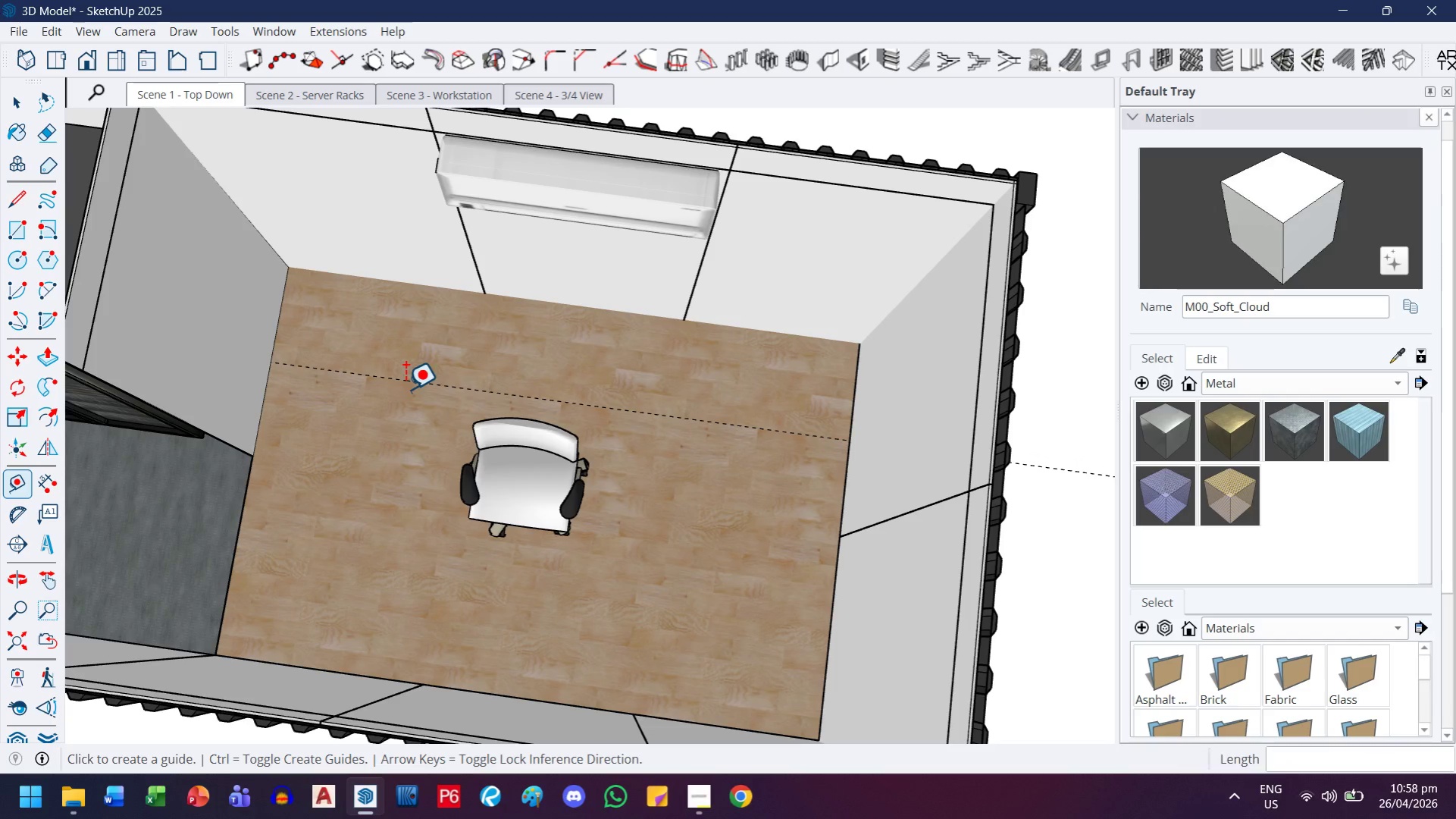 
mouse_move([412, 384])
 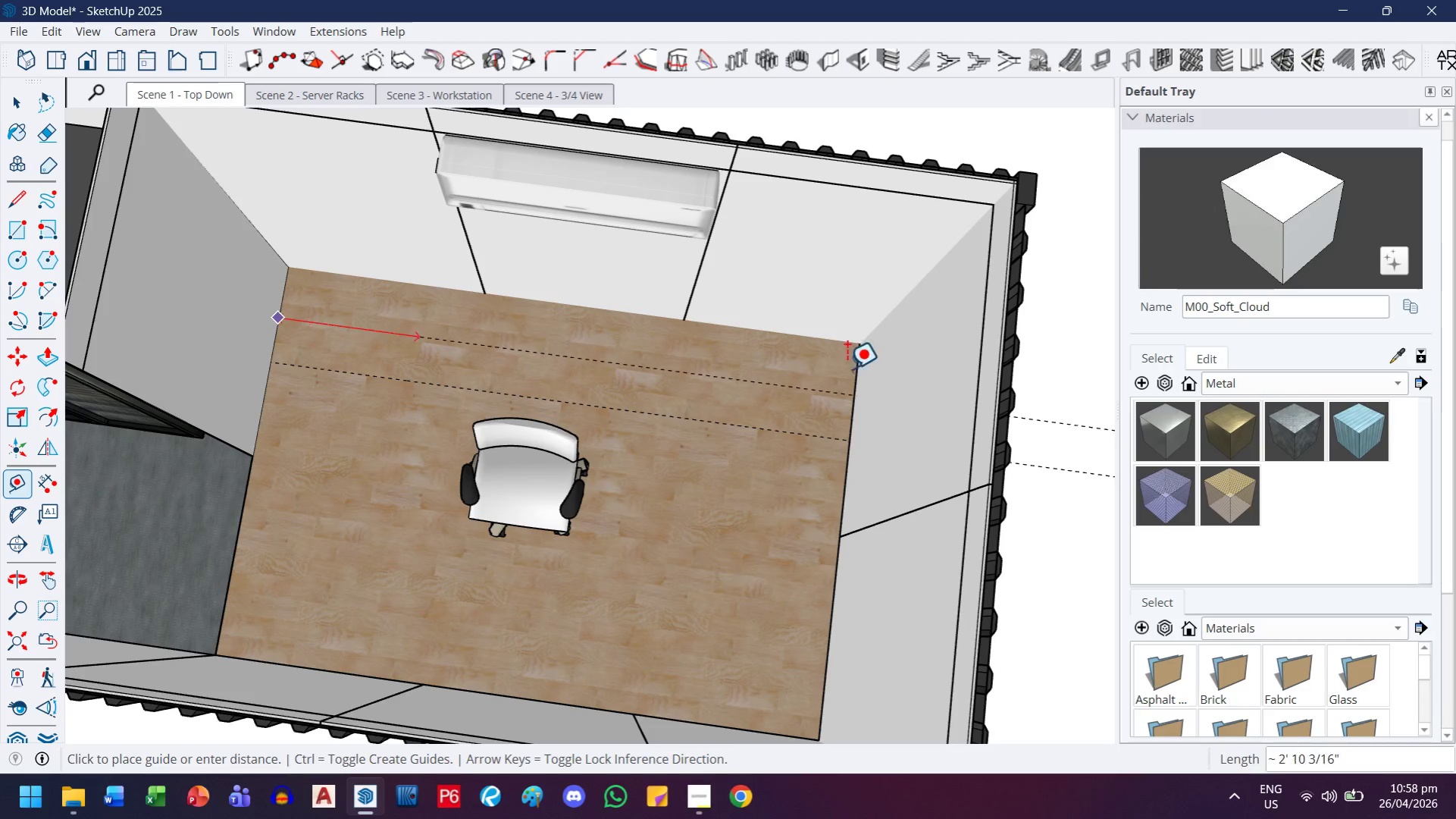 
mouse_move([852, 406])
 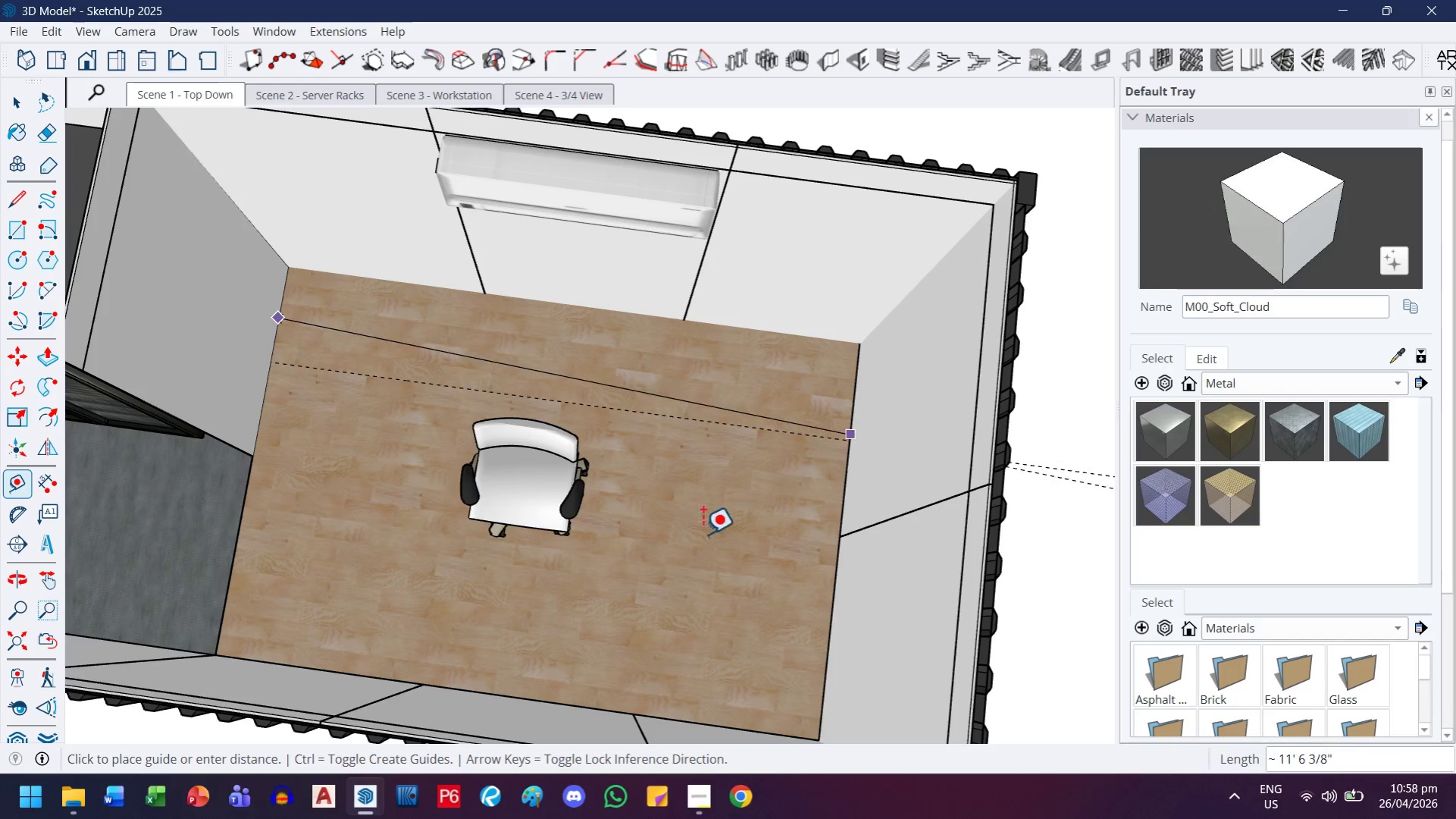 
key(Escape)
 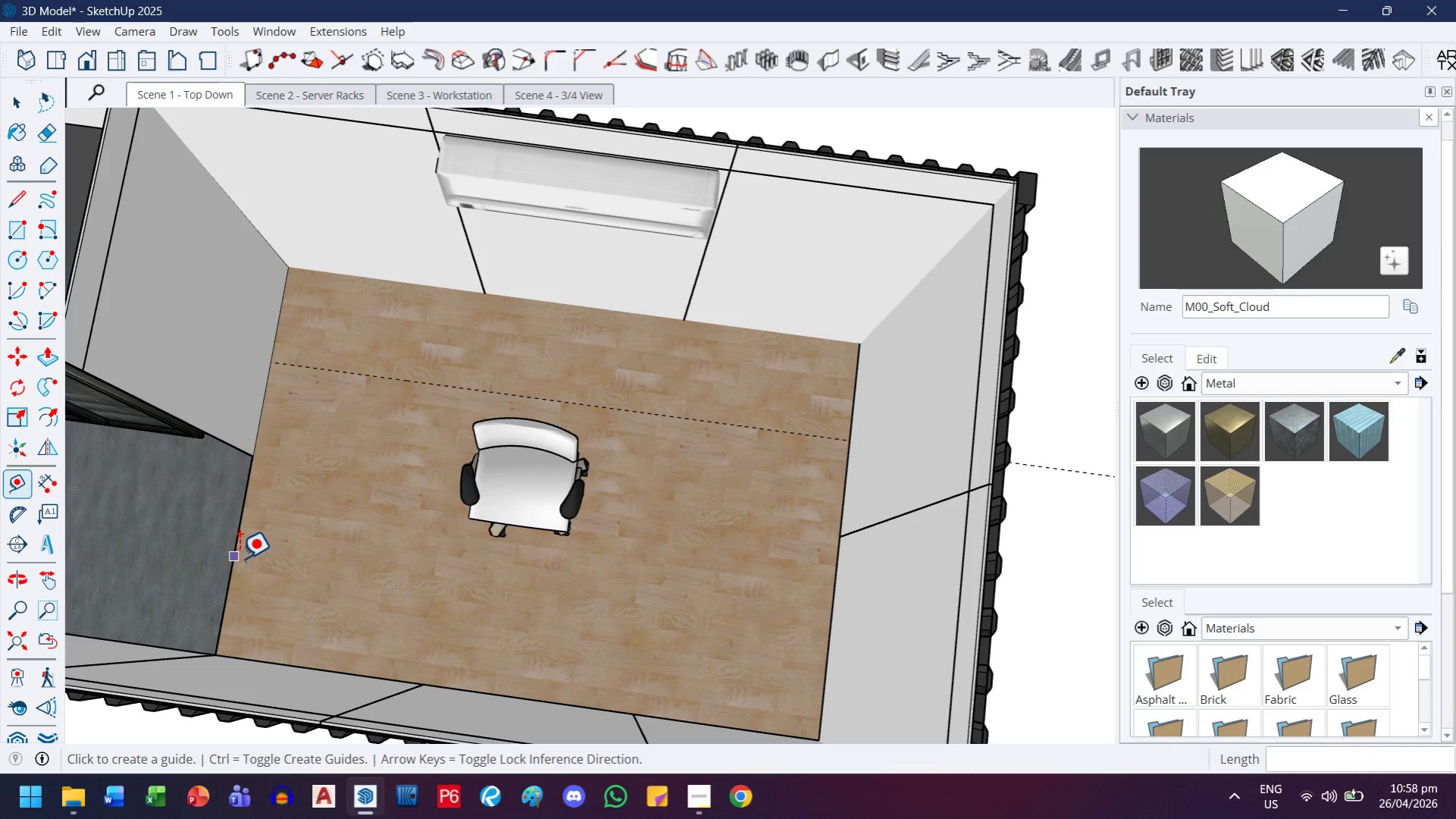 
left_click([239, 558])
 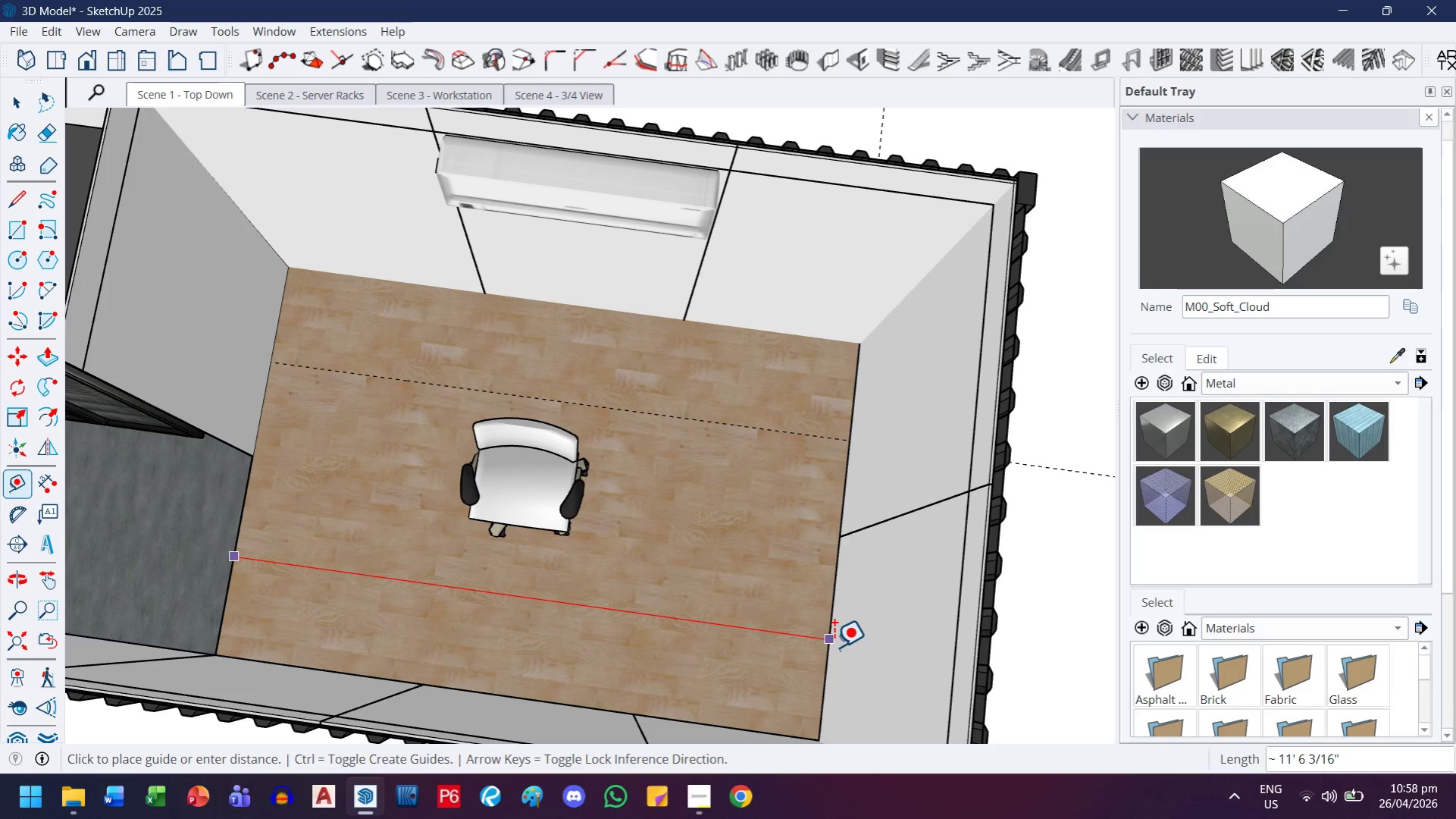 
wait(14.16)
 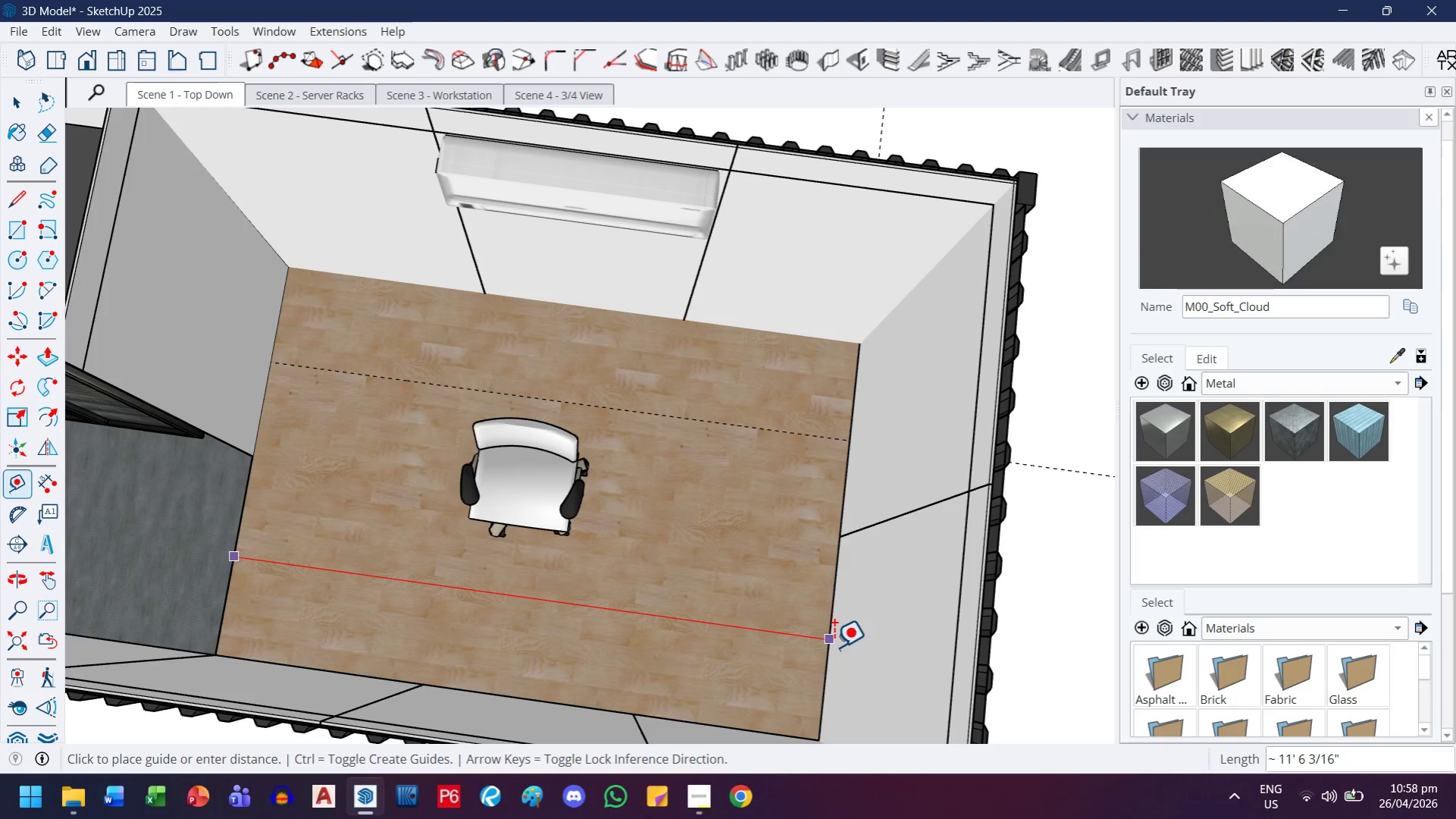 
key(Escape)
 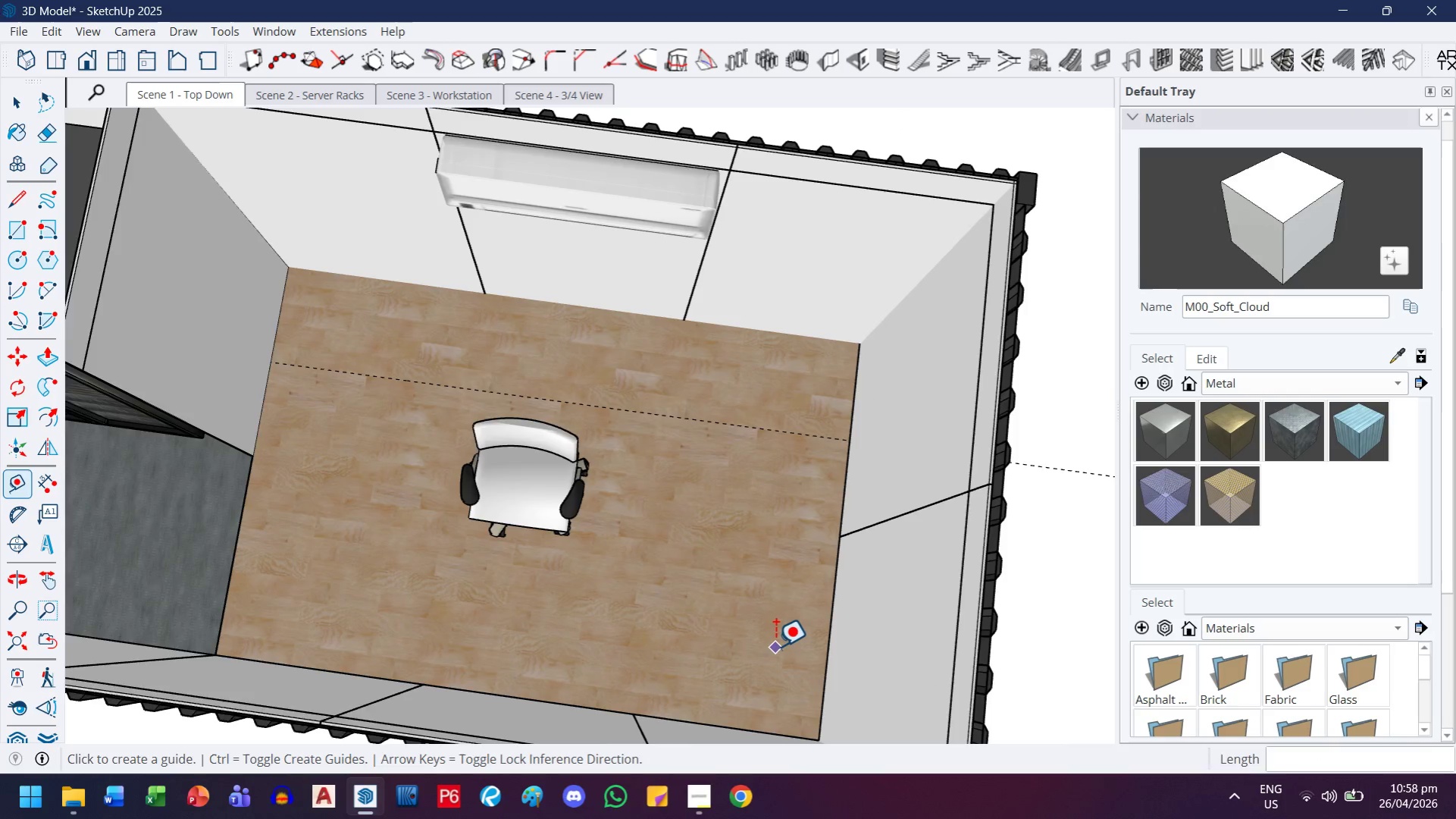 
key(H)
 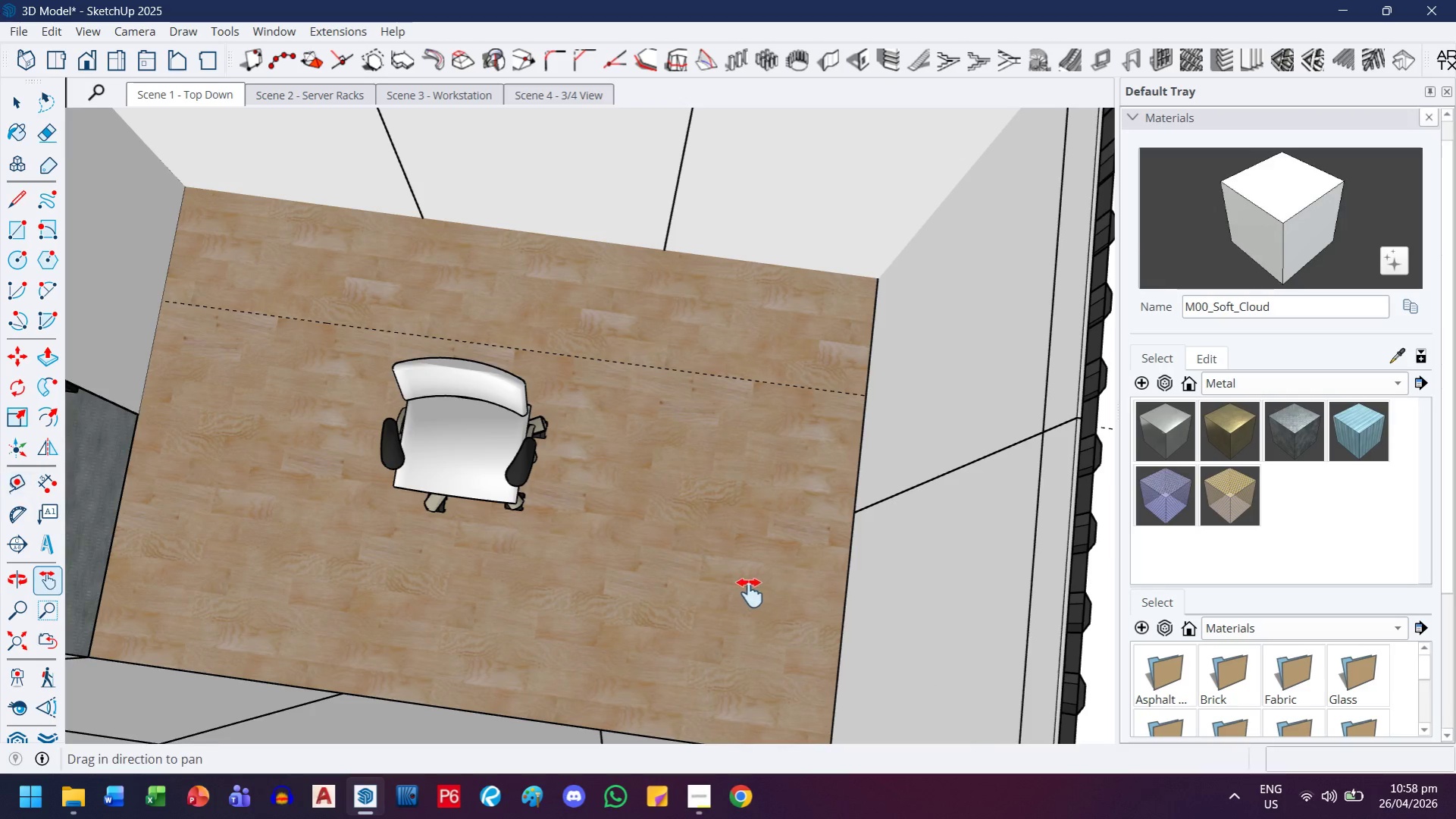 
left_click_drag(start_coordinate=[753, 593], to_coordinate=[677, 755])
 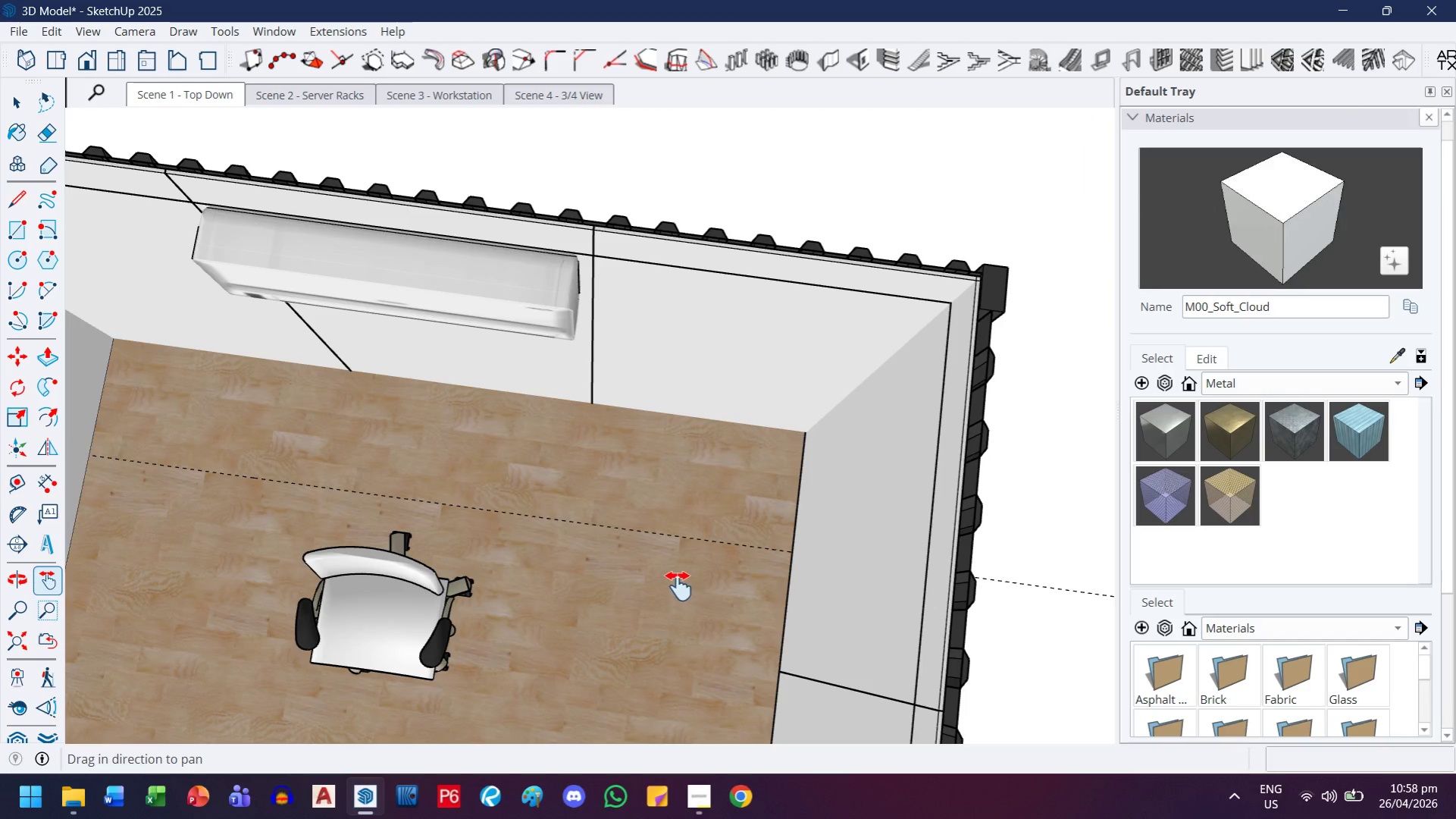 
scroll: coordinate [775, 646], scroll_direction: up, amount: 2.0
 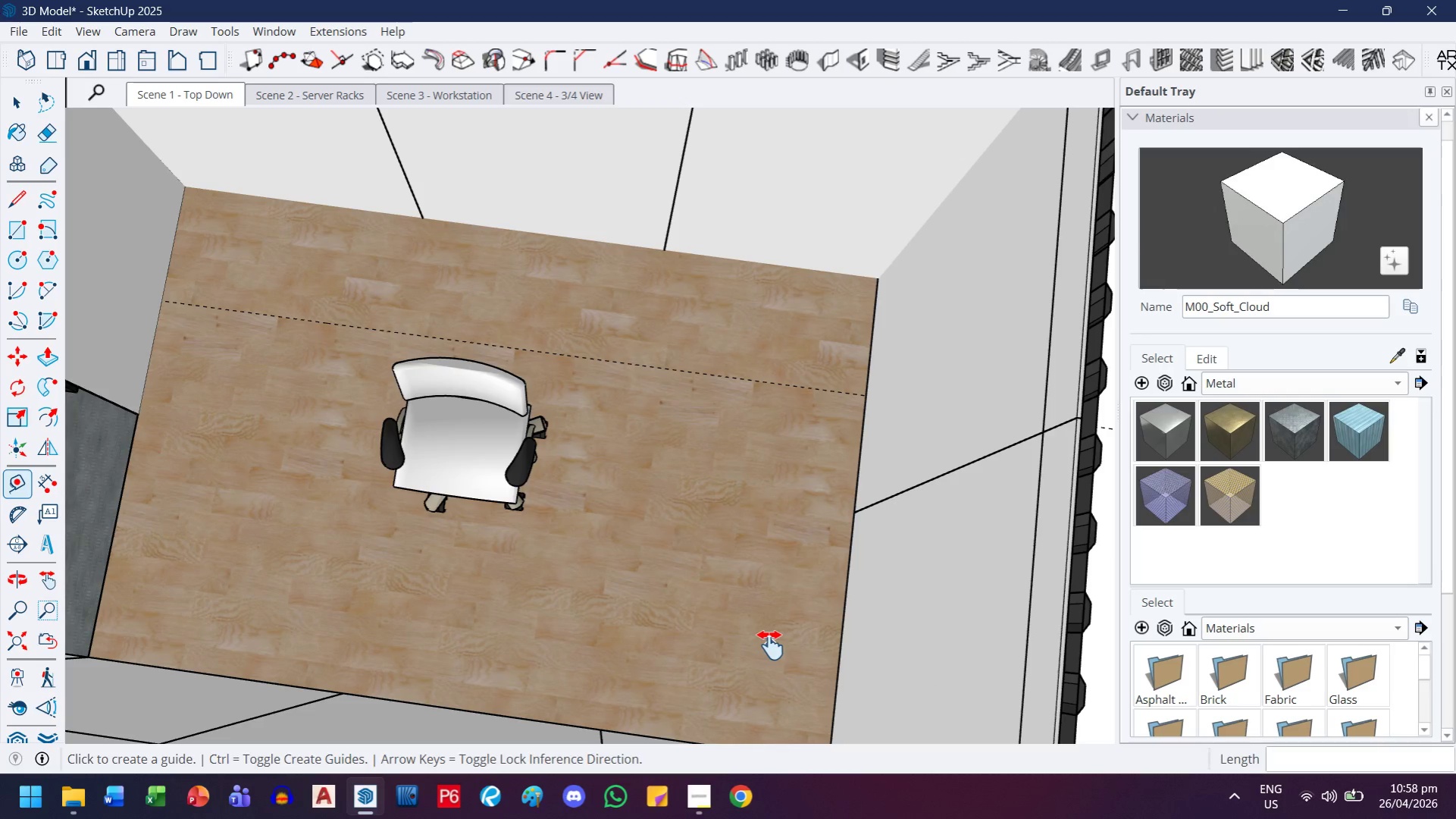 
left_click_drag(start_coordinate=[676, 583], to_coordinate=[800, 458])
 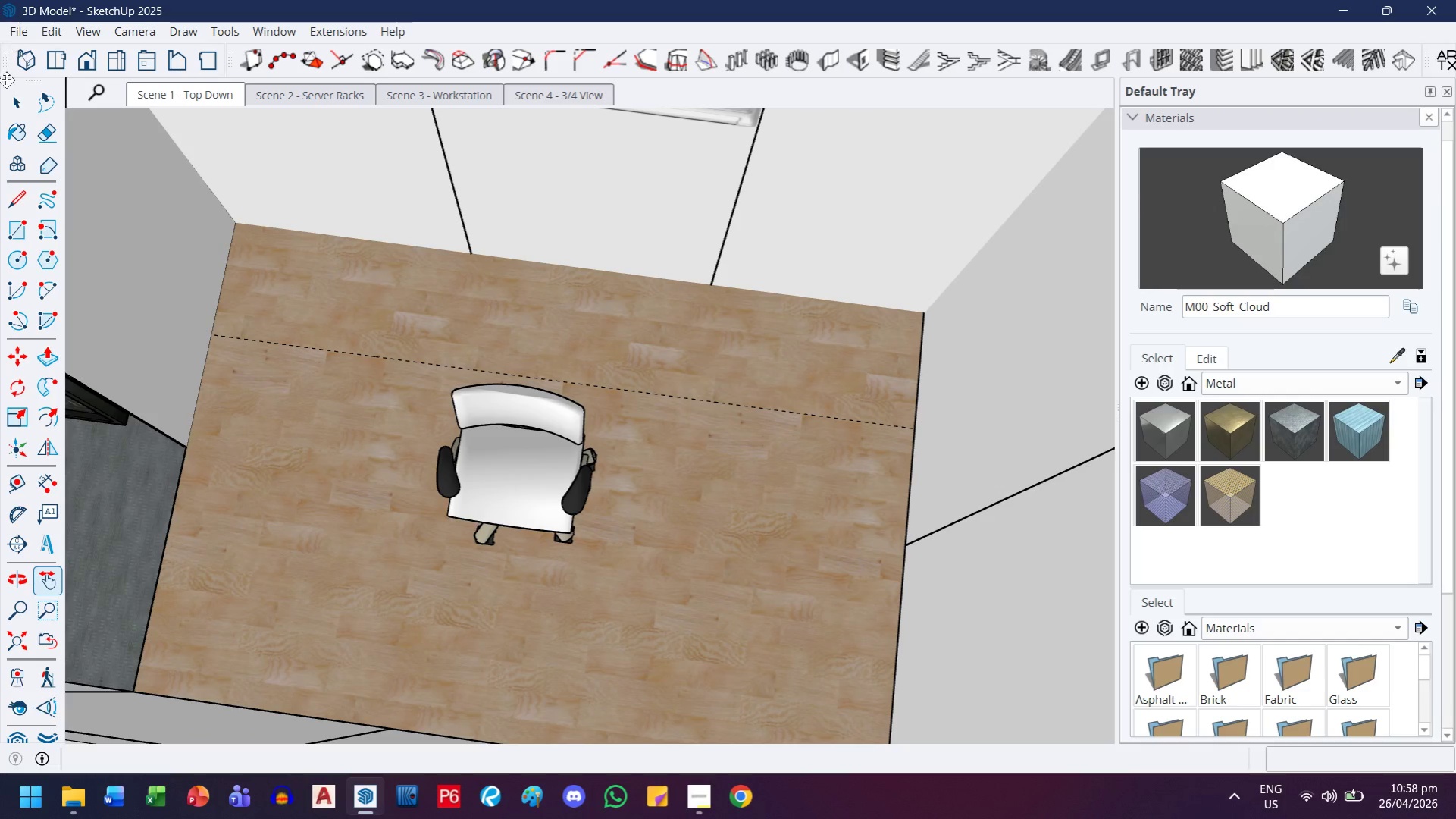 
left_click([17, 102])
 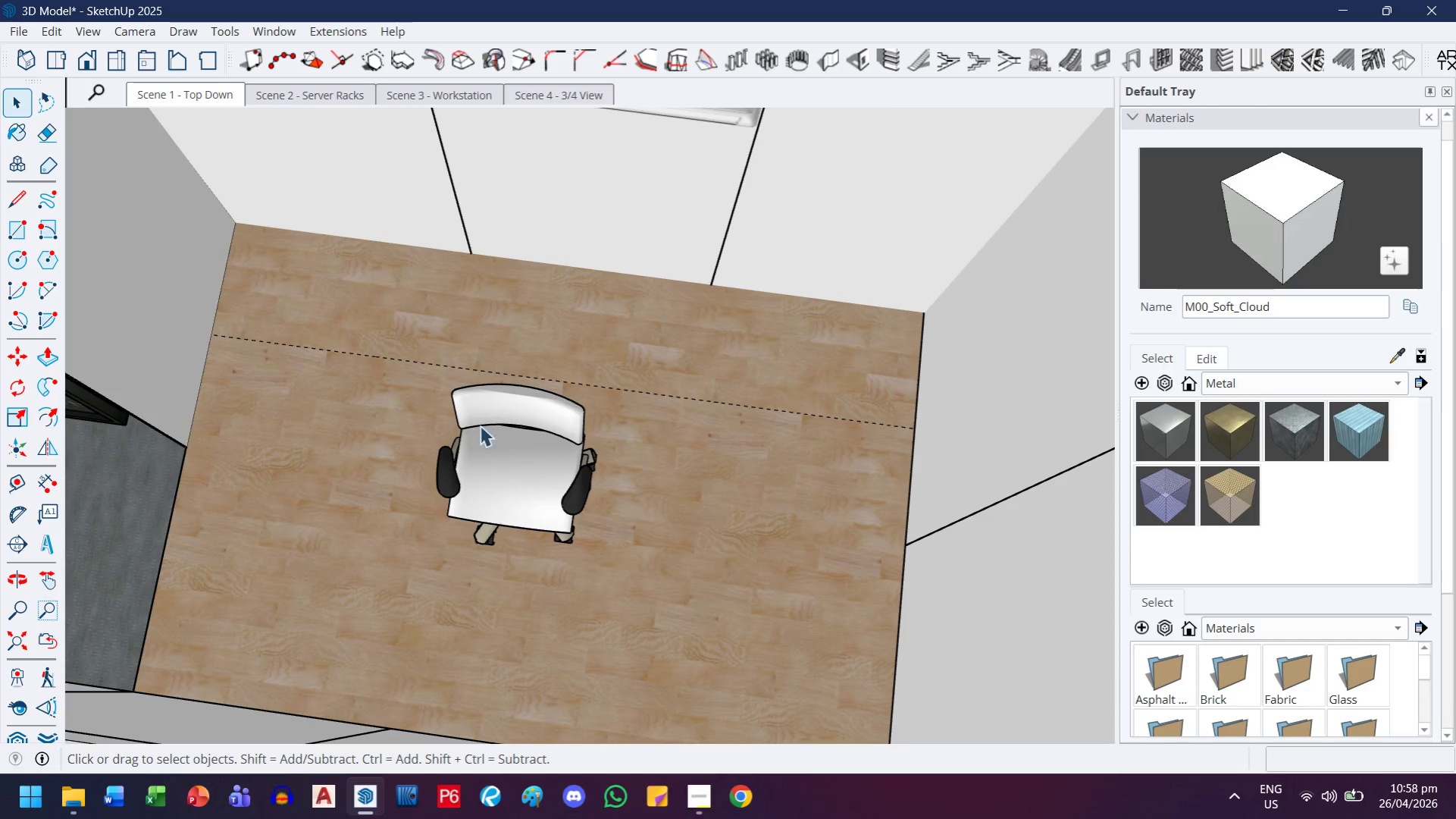 
scroll: coordinate [543, 450], scroll_direction: up, amount: 3.0
 